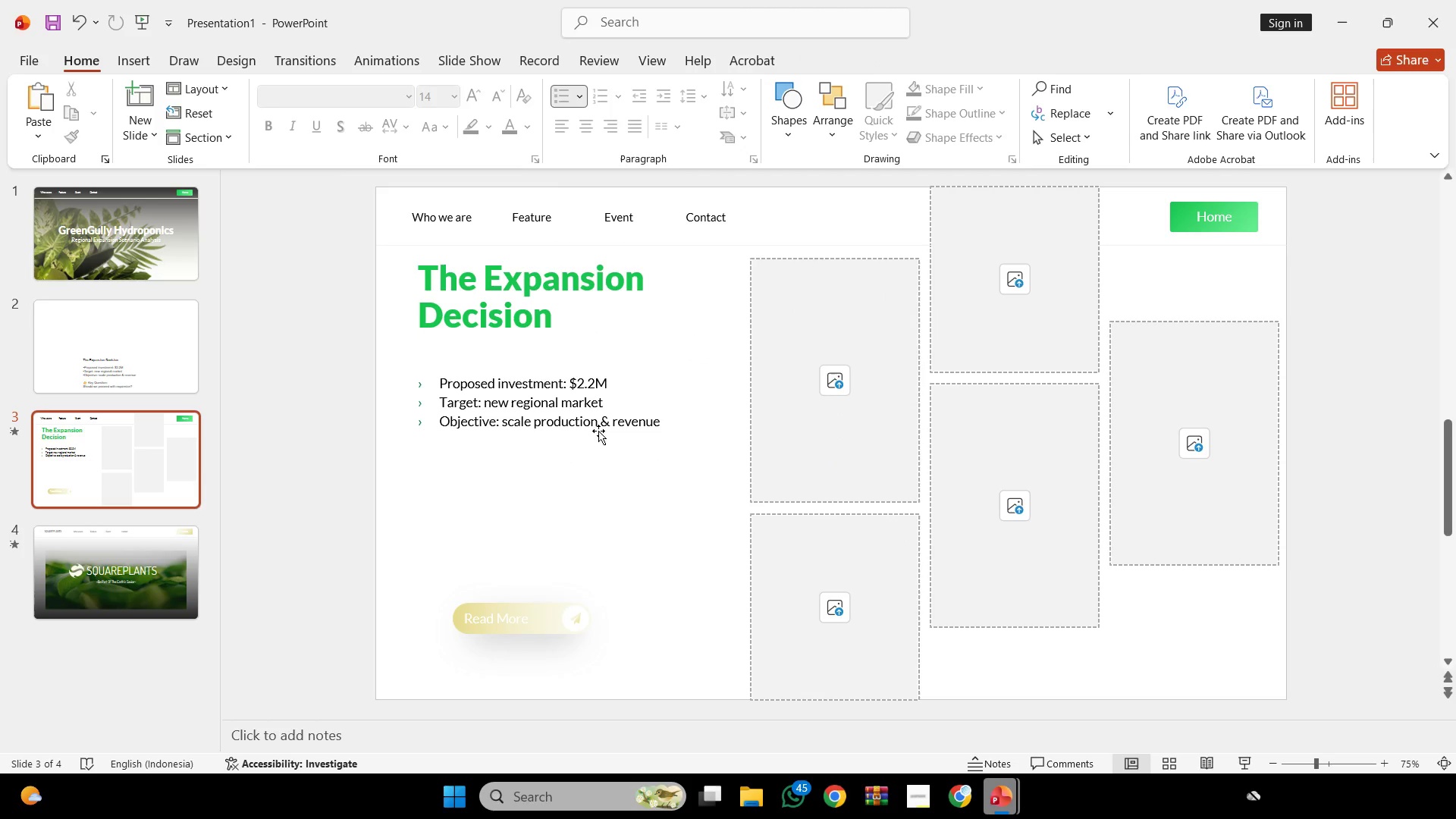 
left_click([598, 431])
 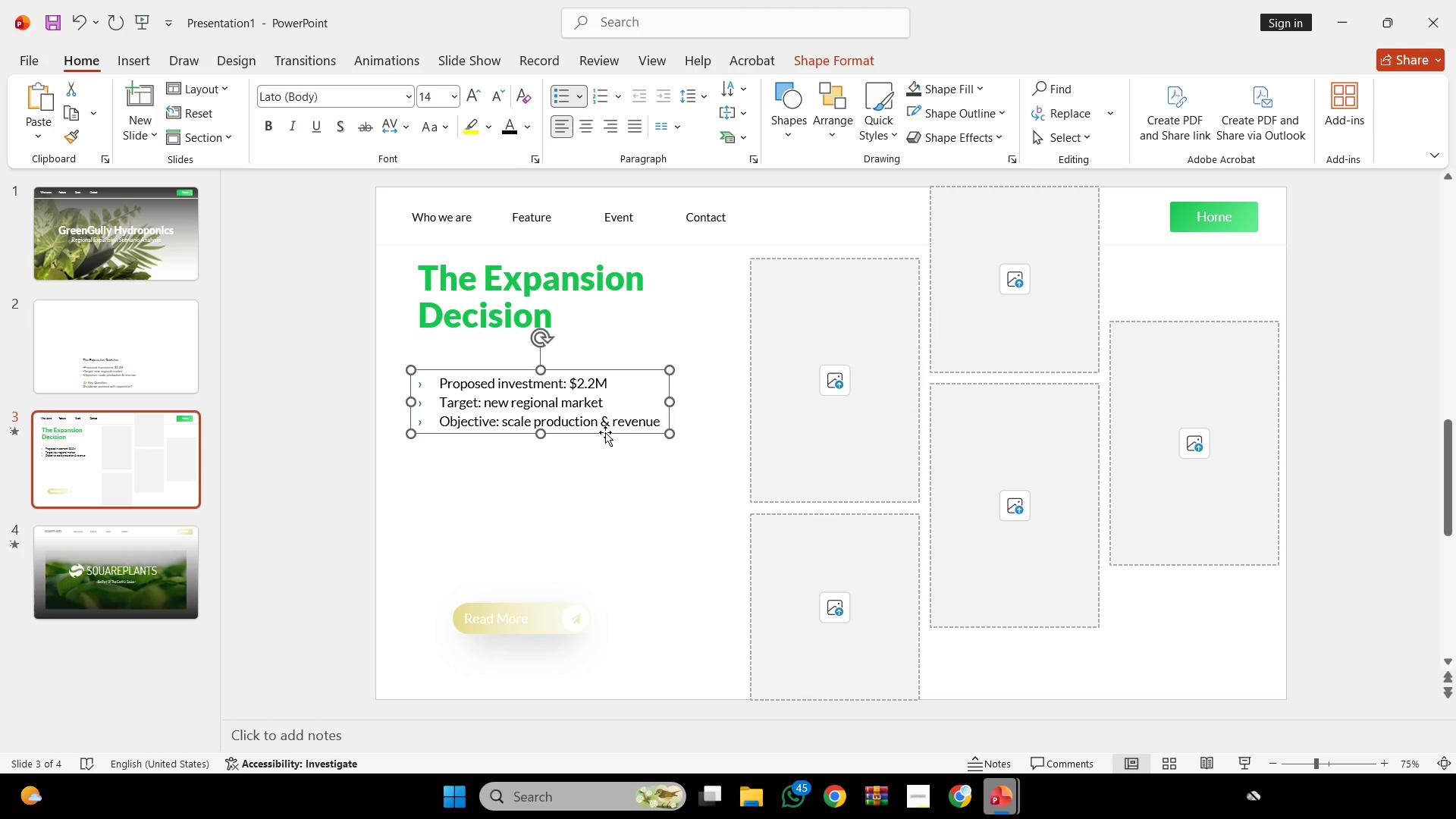 
hold_key(key=ShiftLeft, duration=1.31)
left_click_drag(start_coordinate=[607, 432], to_coordinate=[609, 413])
 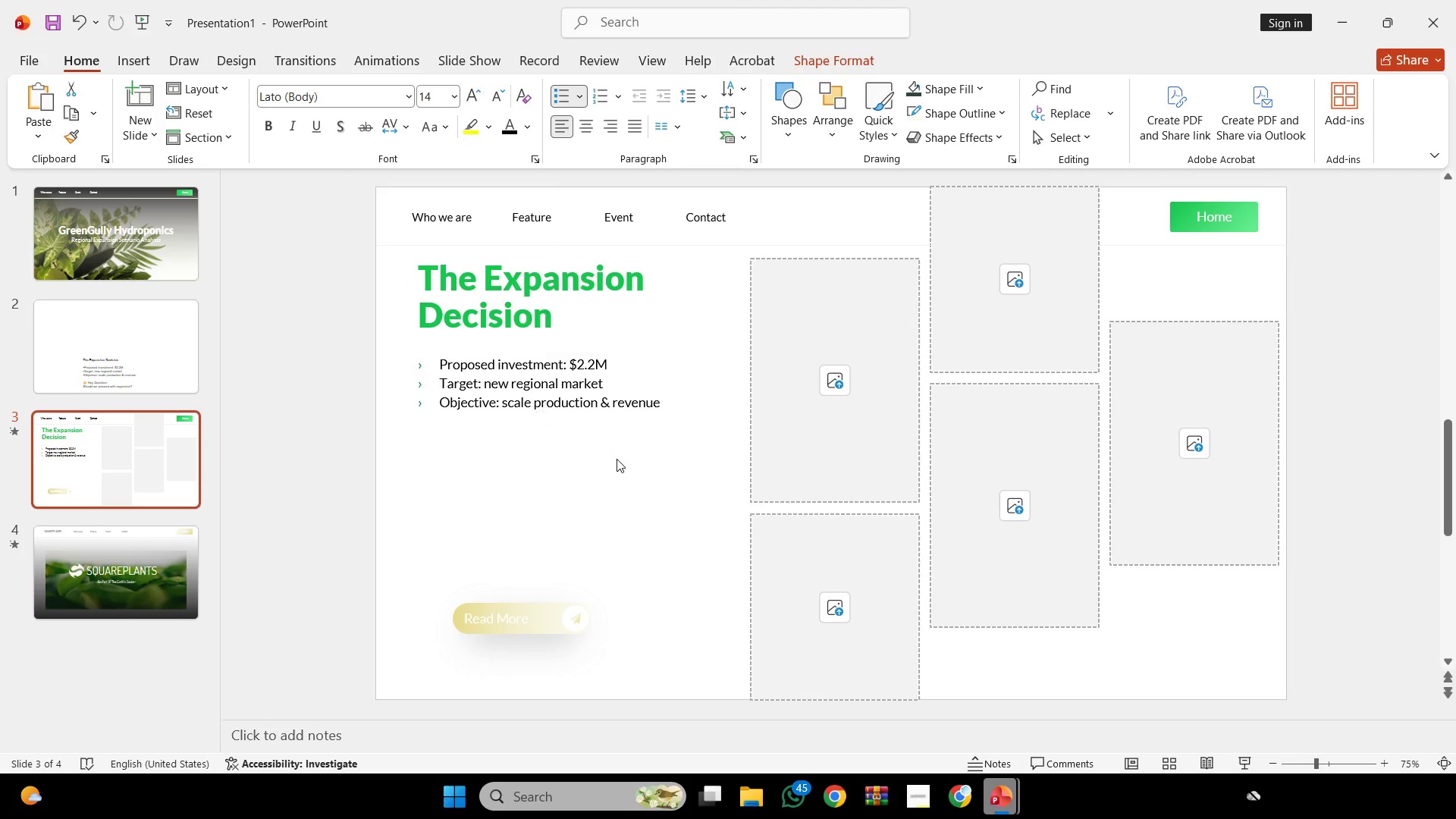 
left_click([617, 459])
 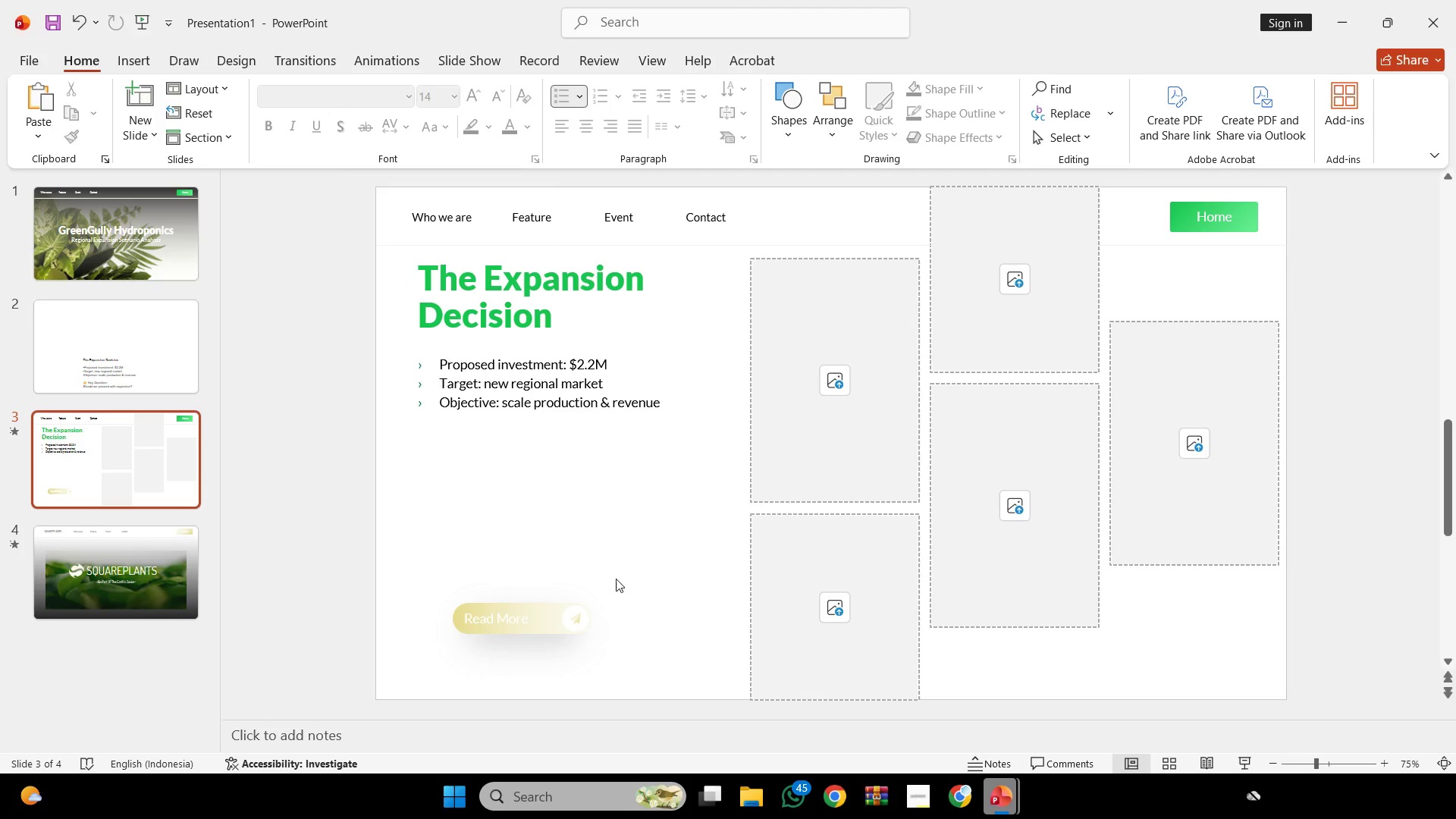 
left_click_drag(start_coordinate=[620, 574], to_coordinate=[328, 669])
 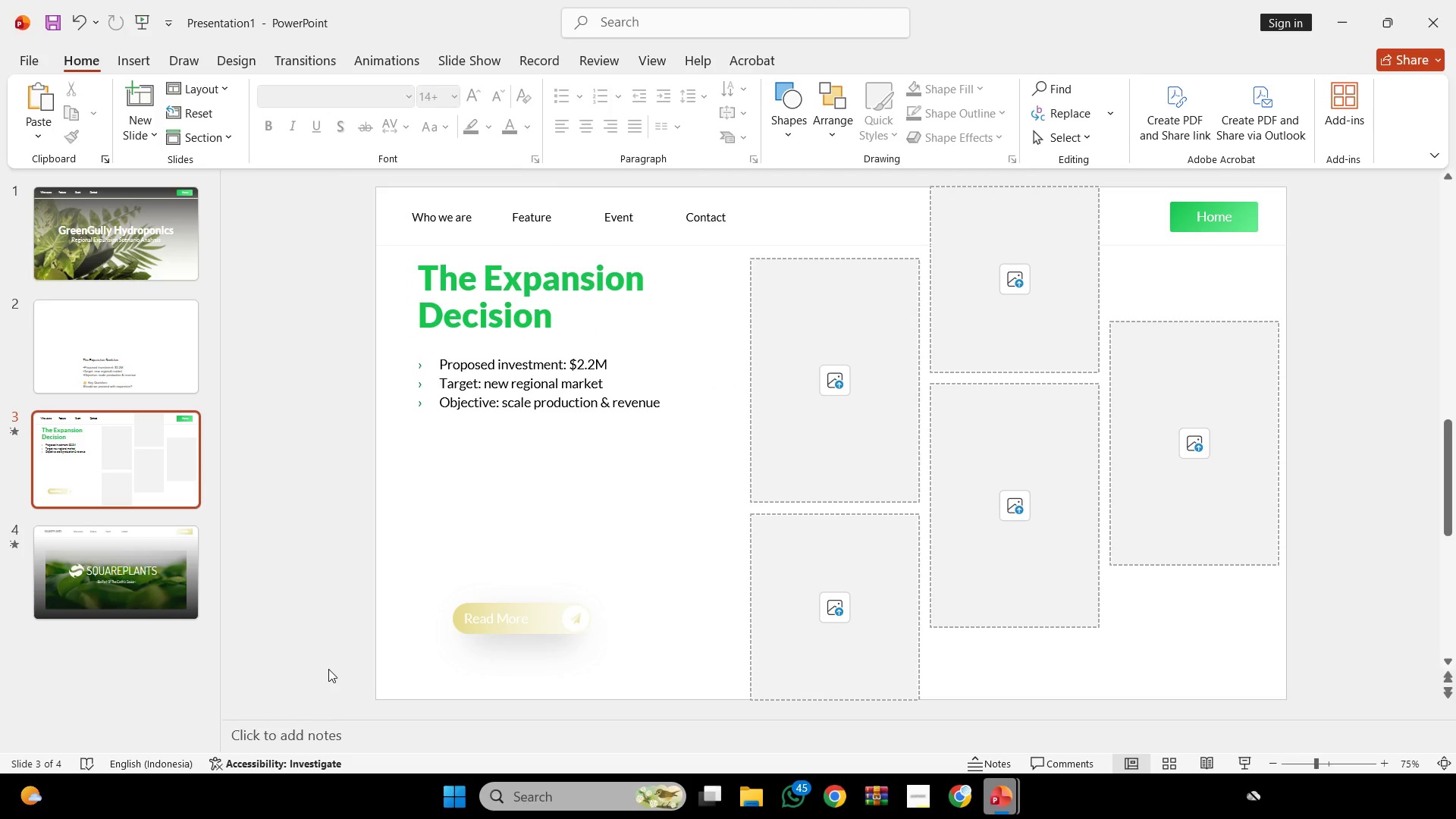 
double_click([328, 669])
 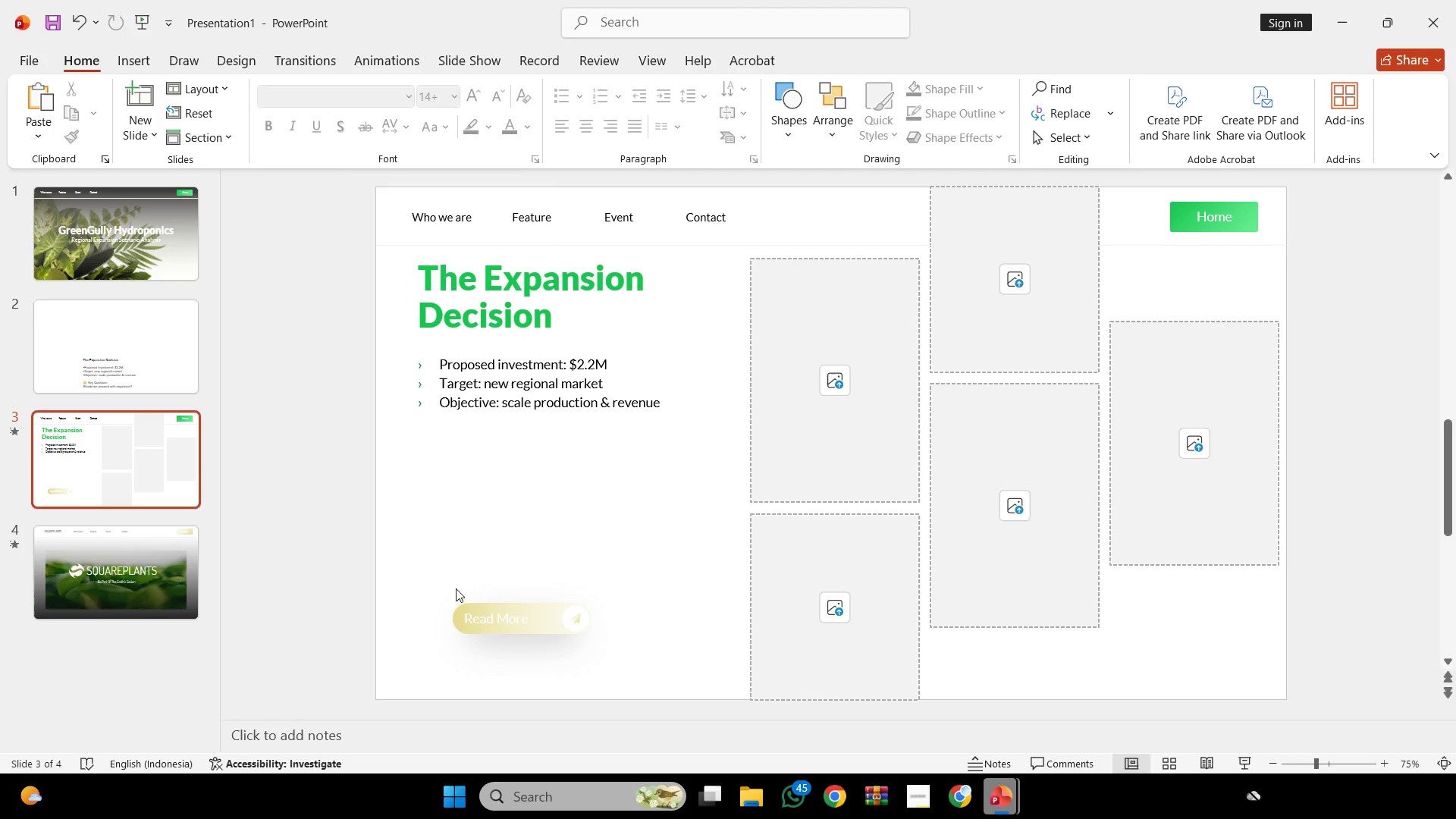 
double_click([479, 626])
 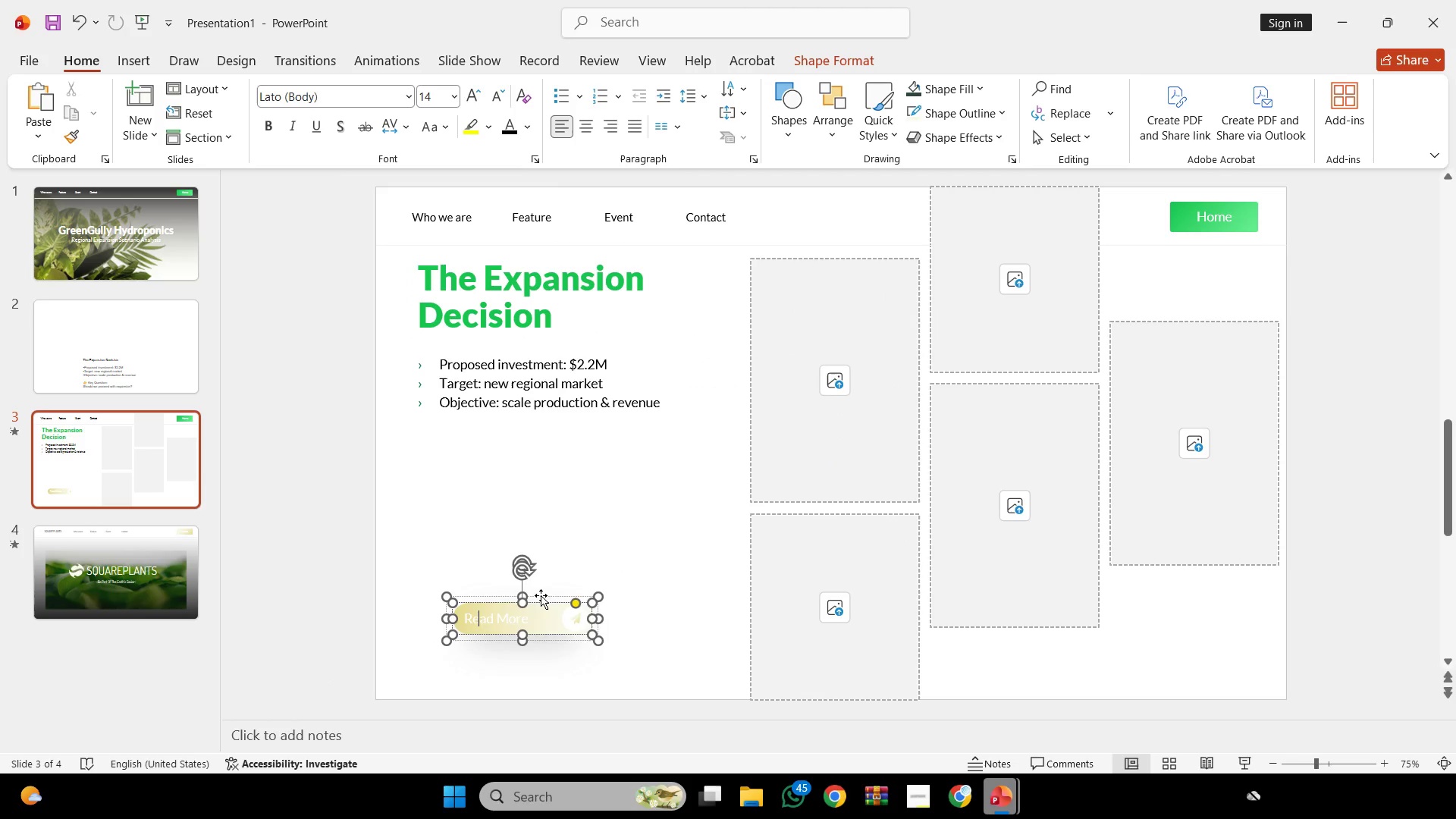 
left_click([541, 595])
 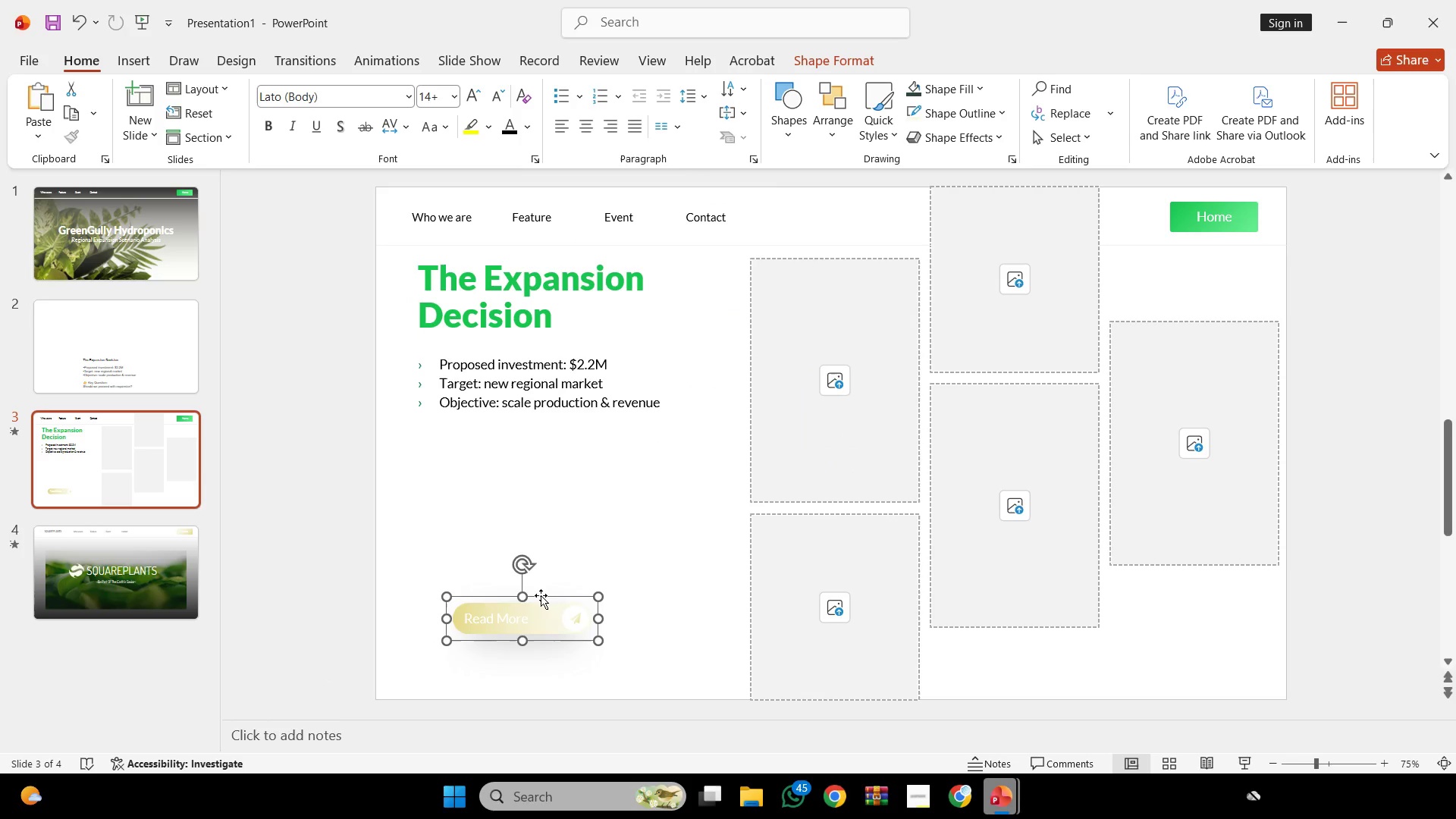 
double_click([544, 607])
 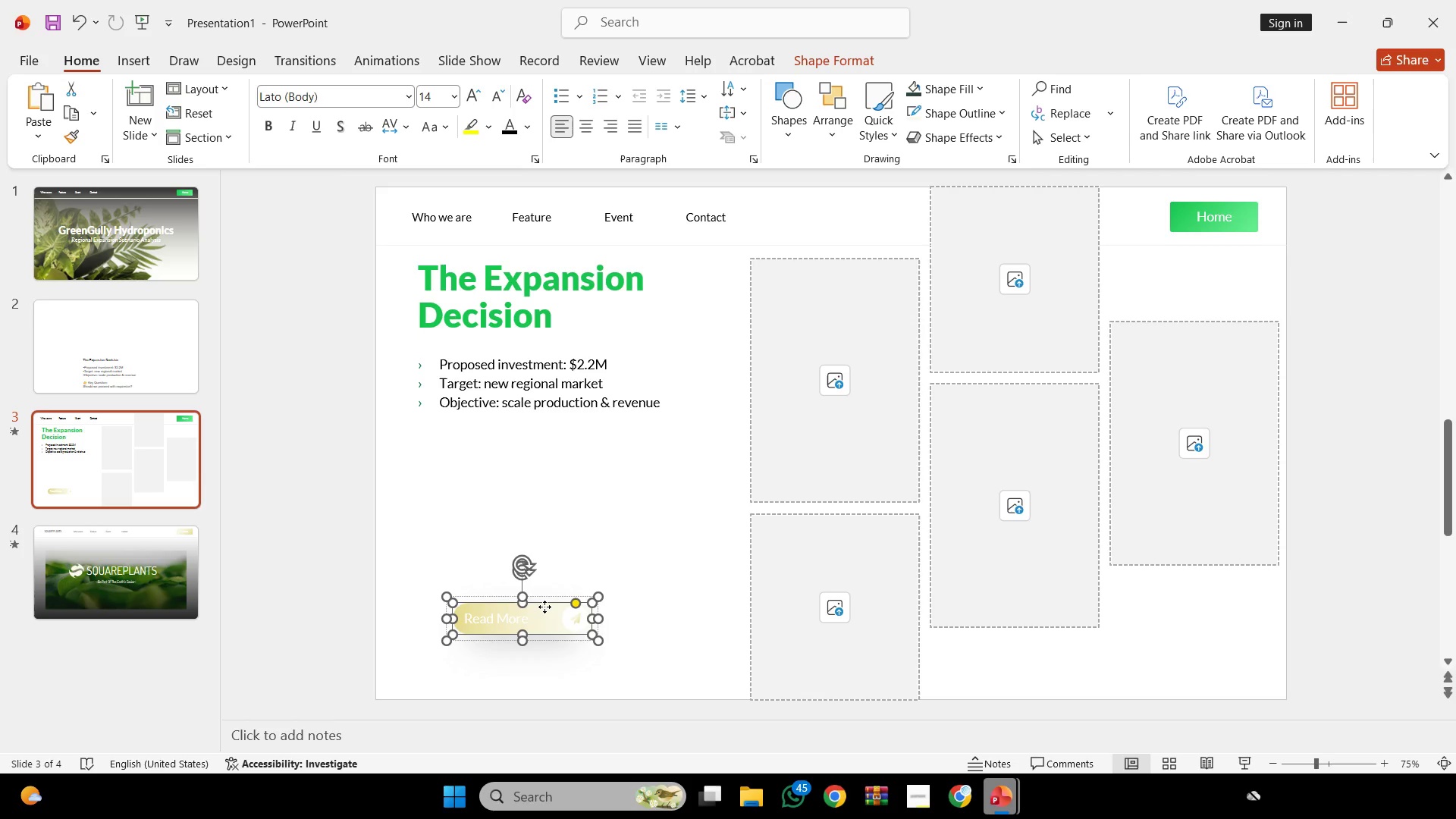 
right_click([544, 607])
 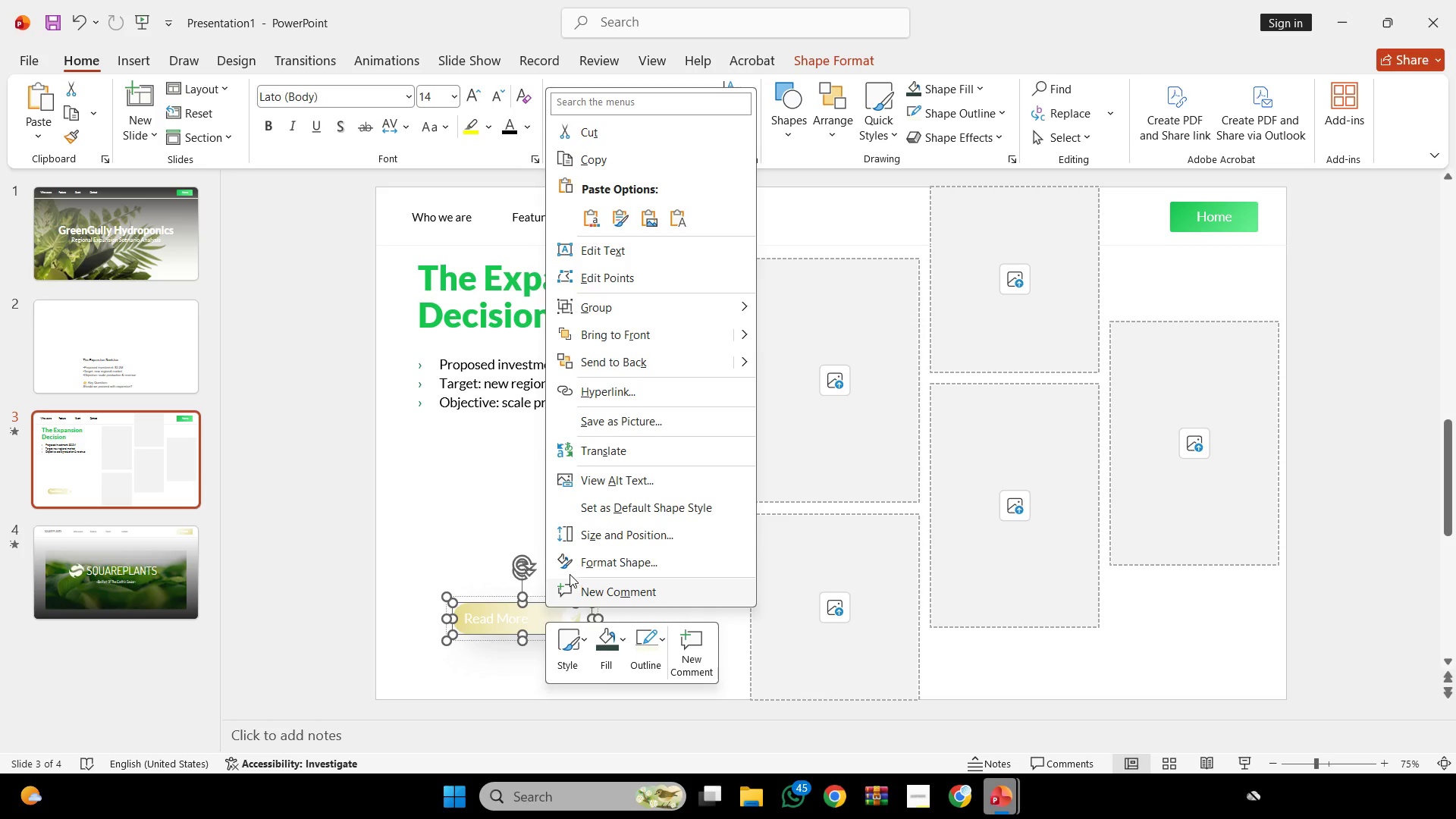 
double_click([570, 570])
 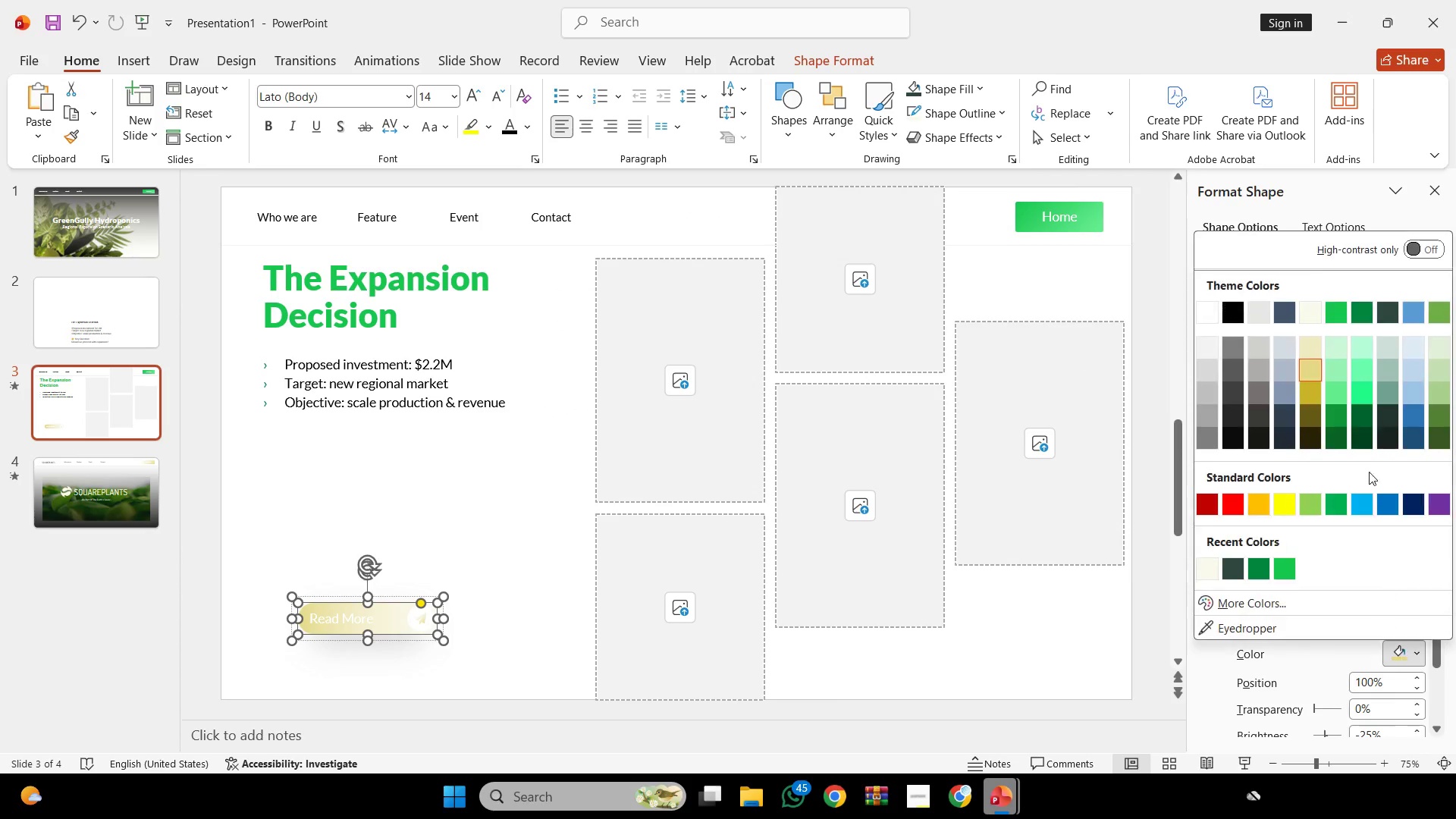 
left_click([1352, 312])
 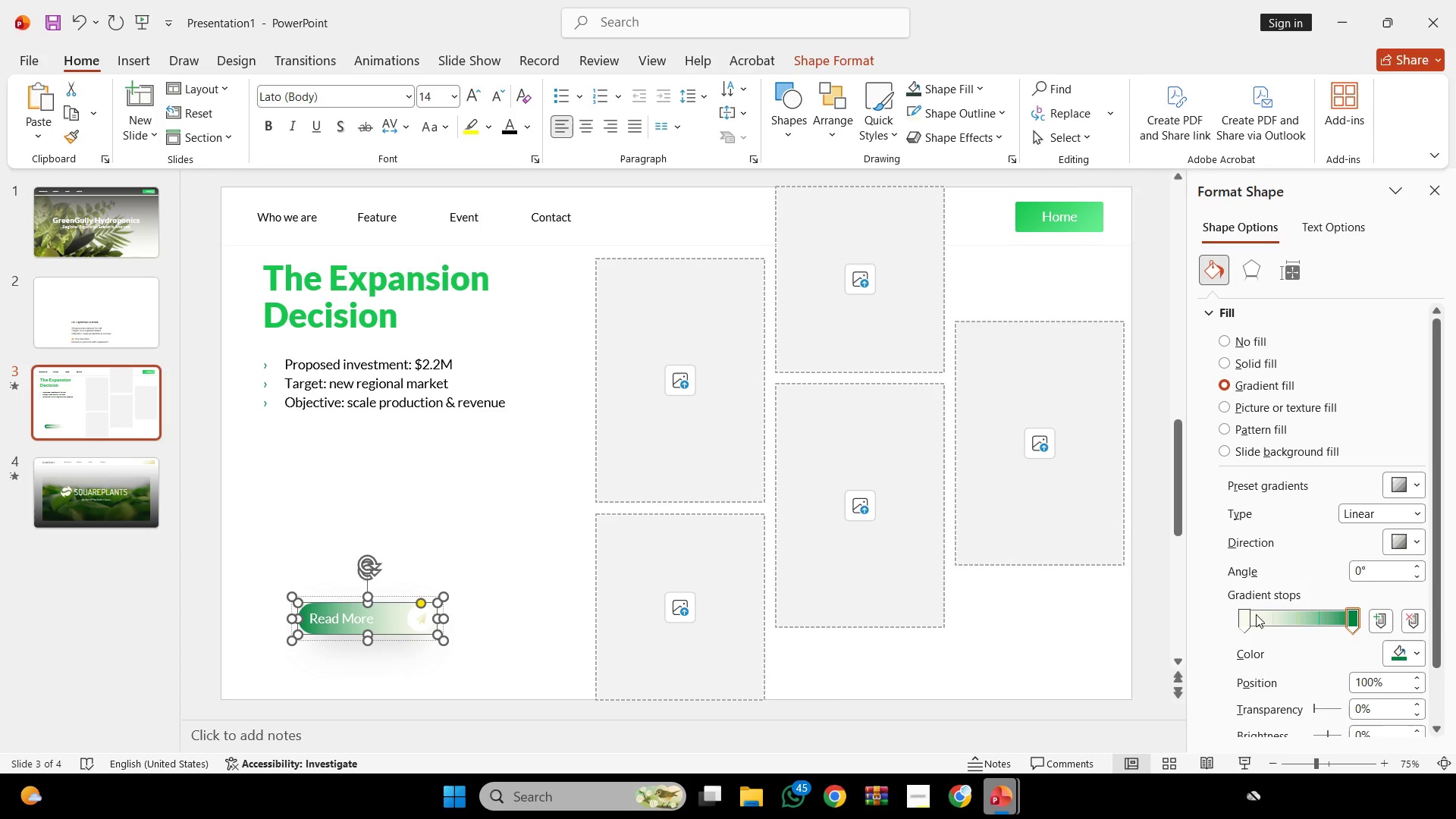 
left_click([1248, 619])
 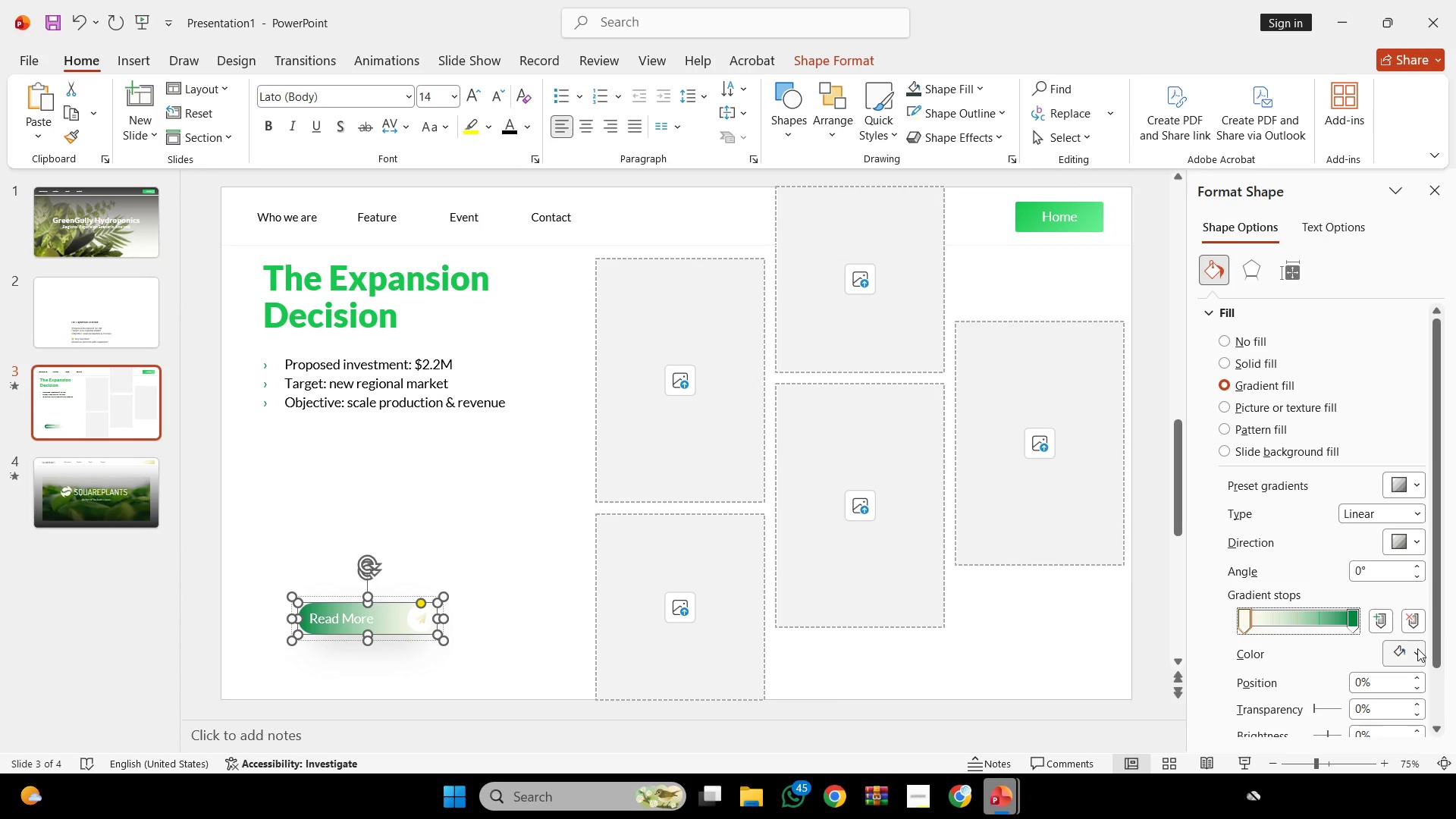 
double_click([1404, 645])
 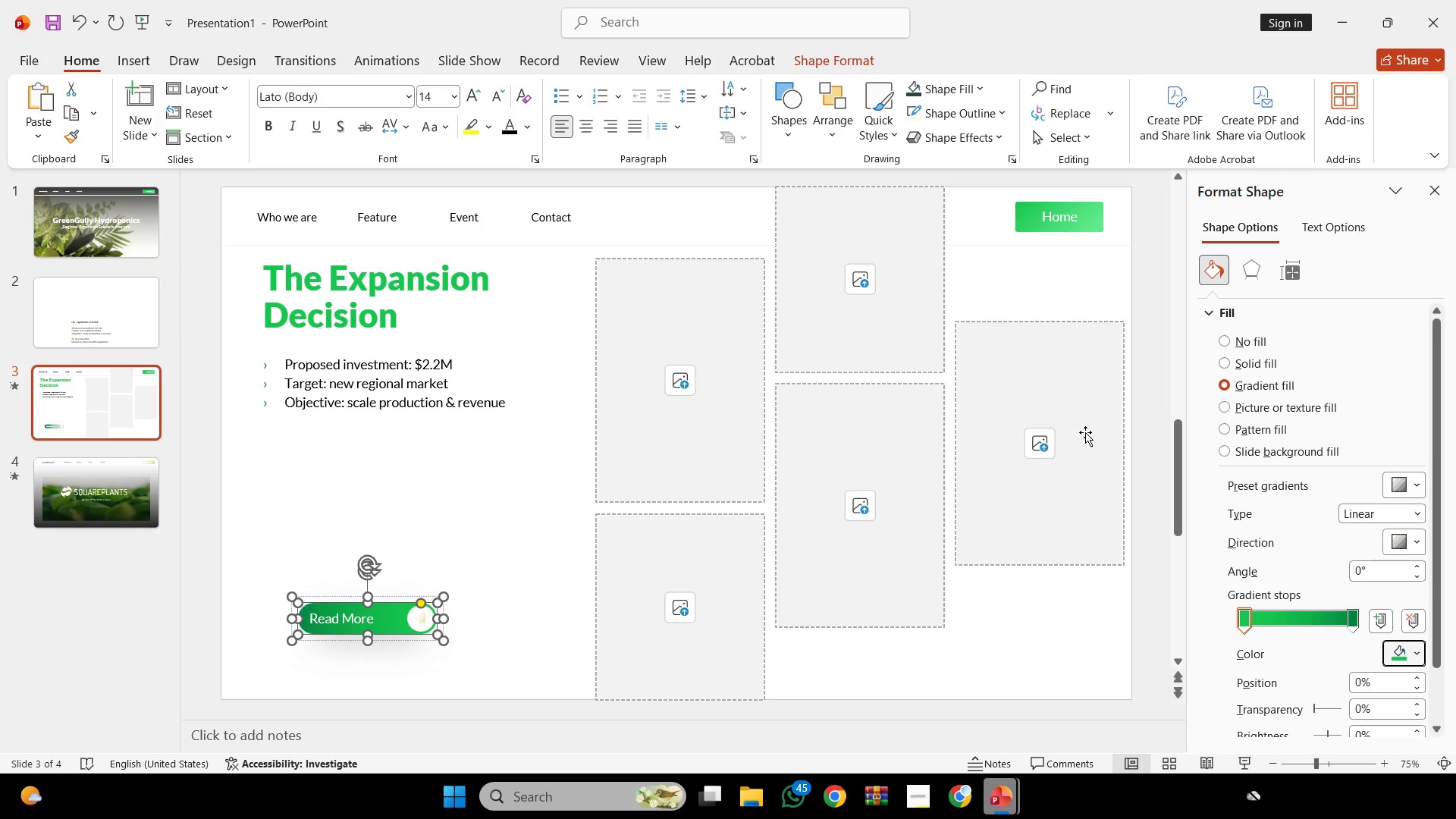 
left_click([524, 500])
 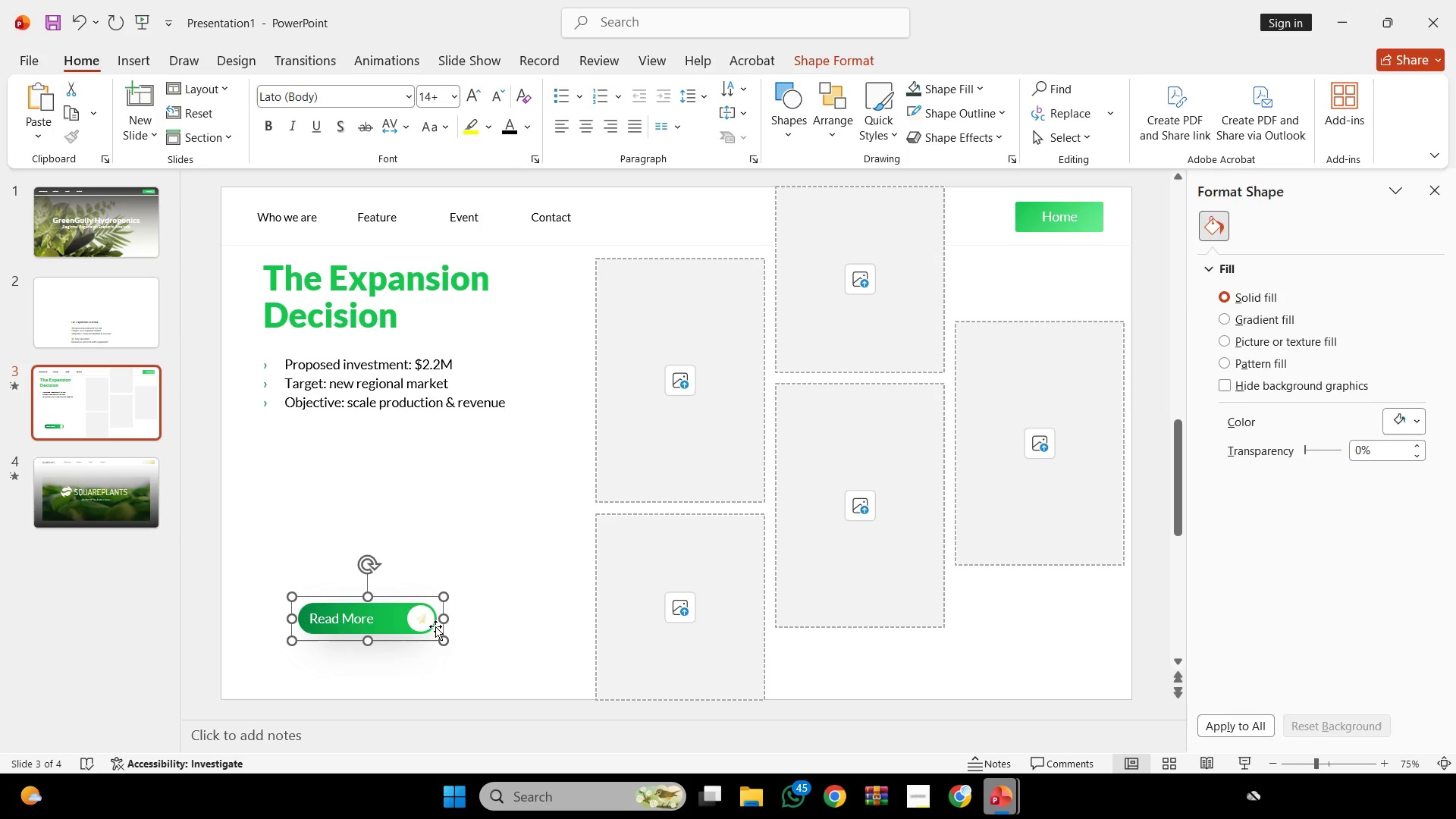 
double_click([425, 620])
 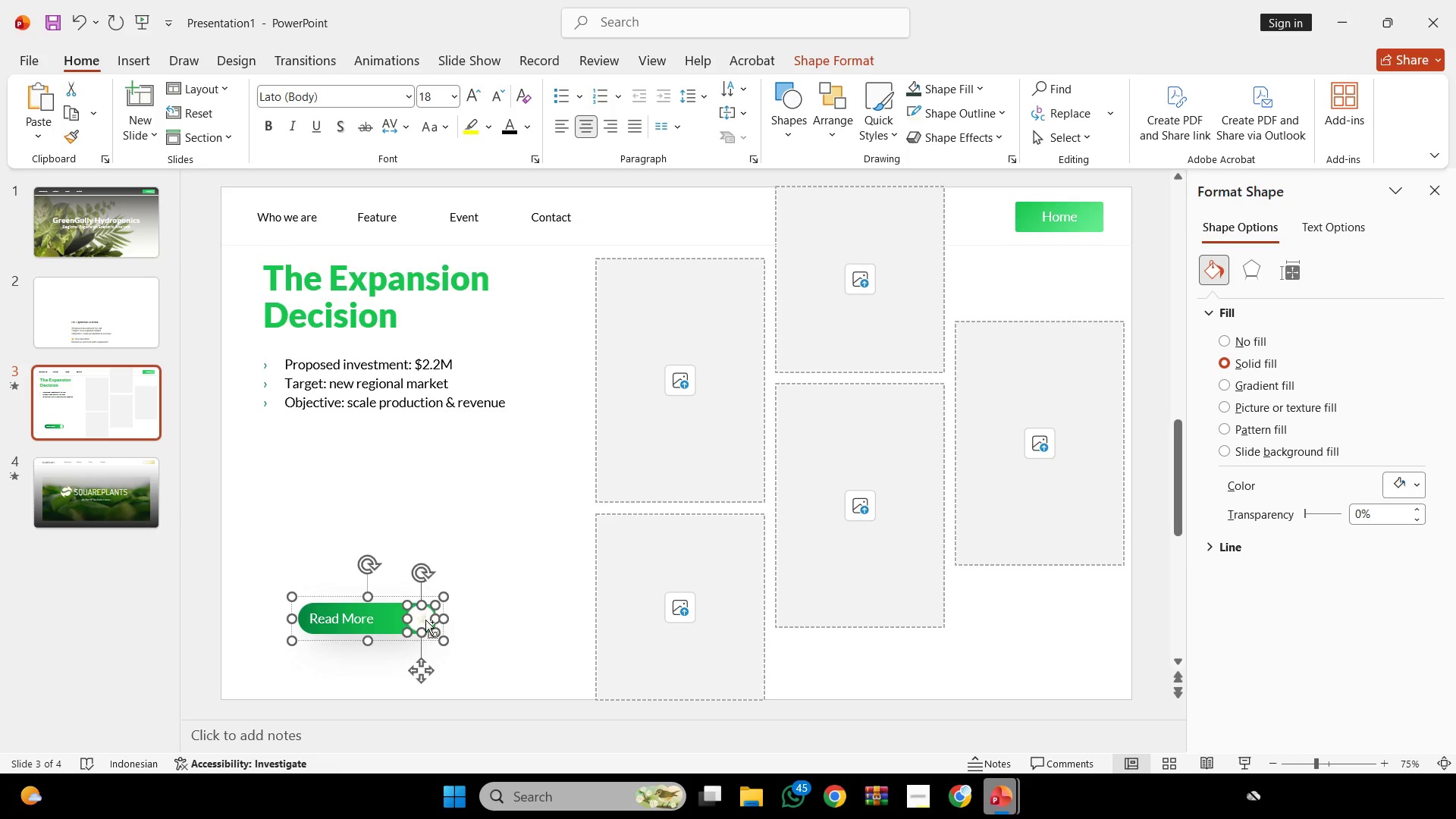 
hold_key(key=ControlLeft, duration=0.66)
scroll: coordinate [450, 590], scroll_direction: up, amount: 7.0
 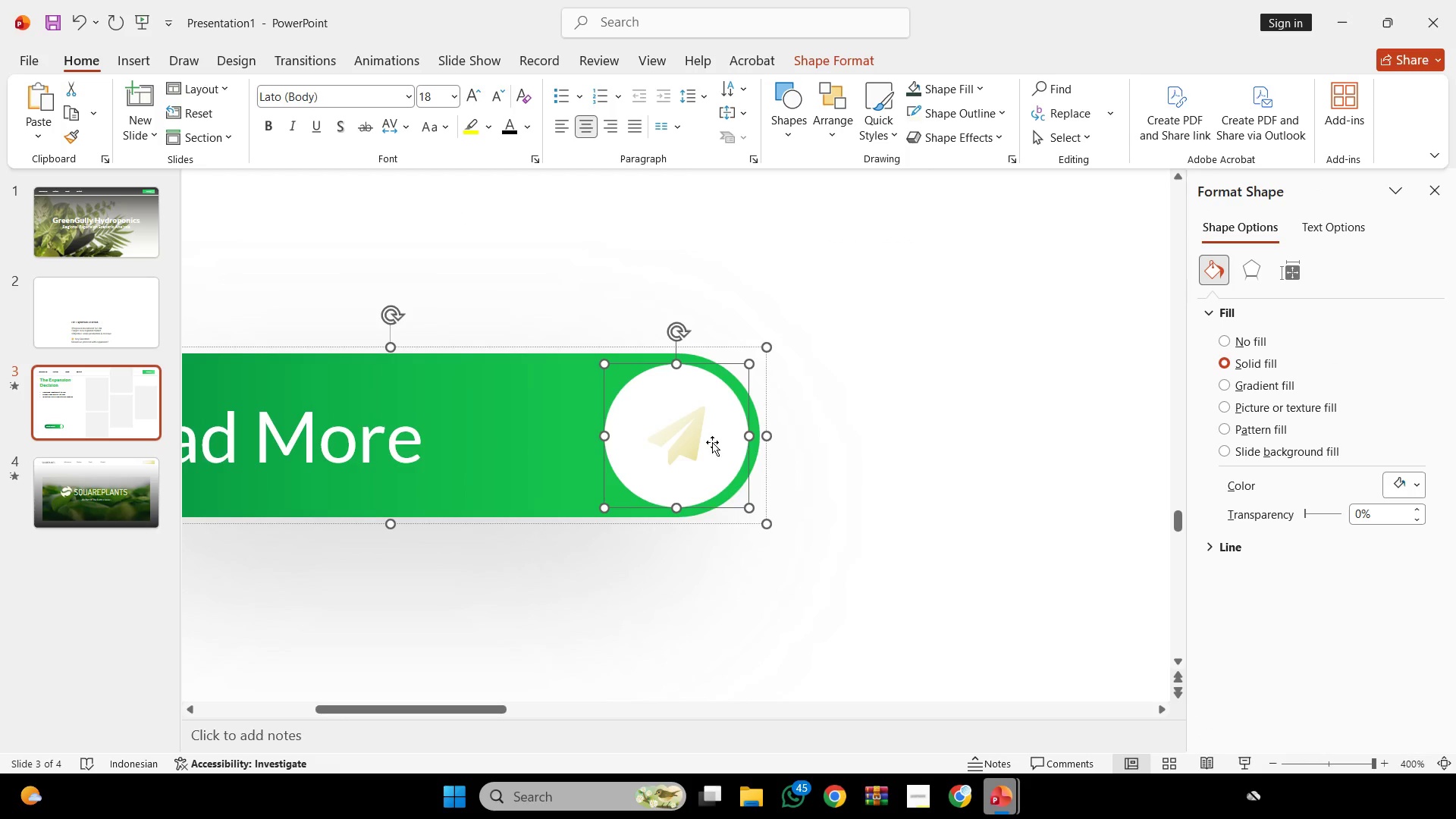 
left_click([689, 440])
 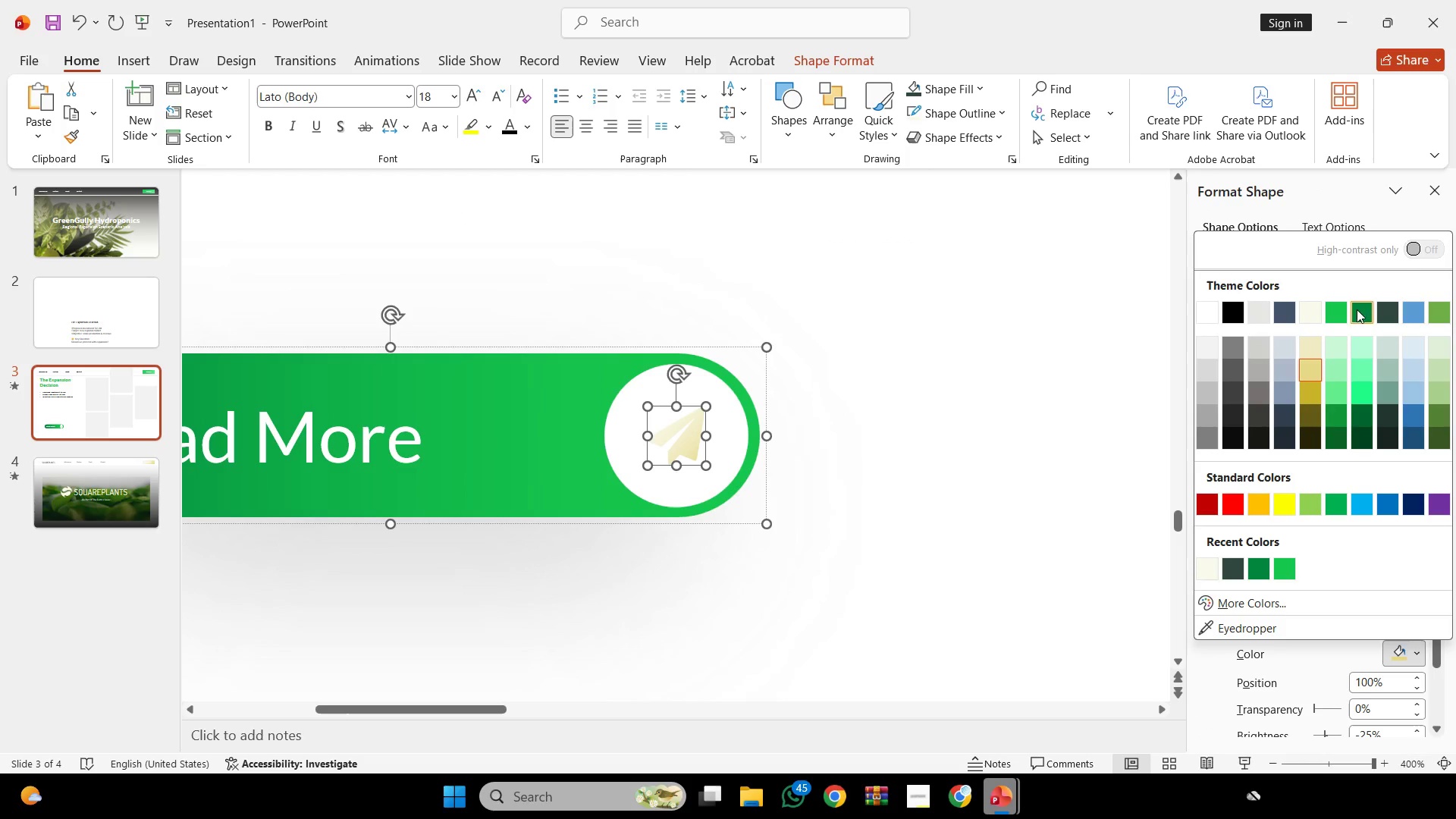 
left_click([1332, 312])
 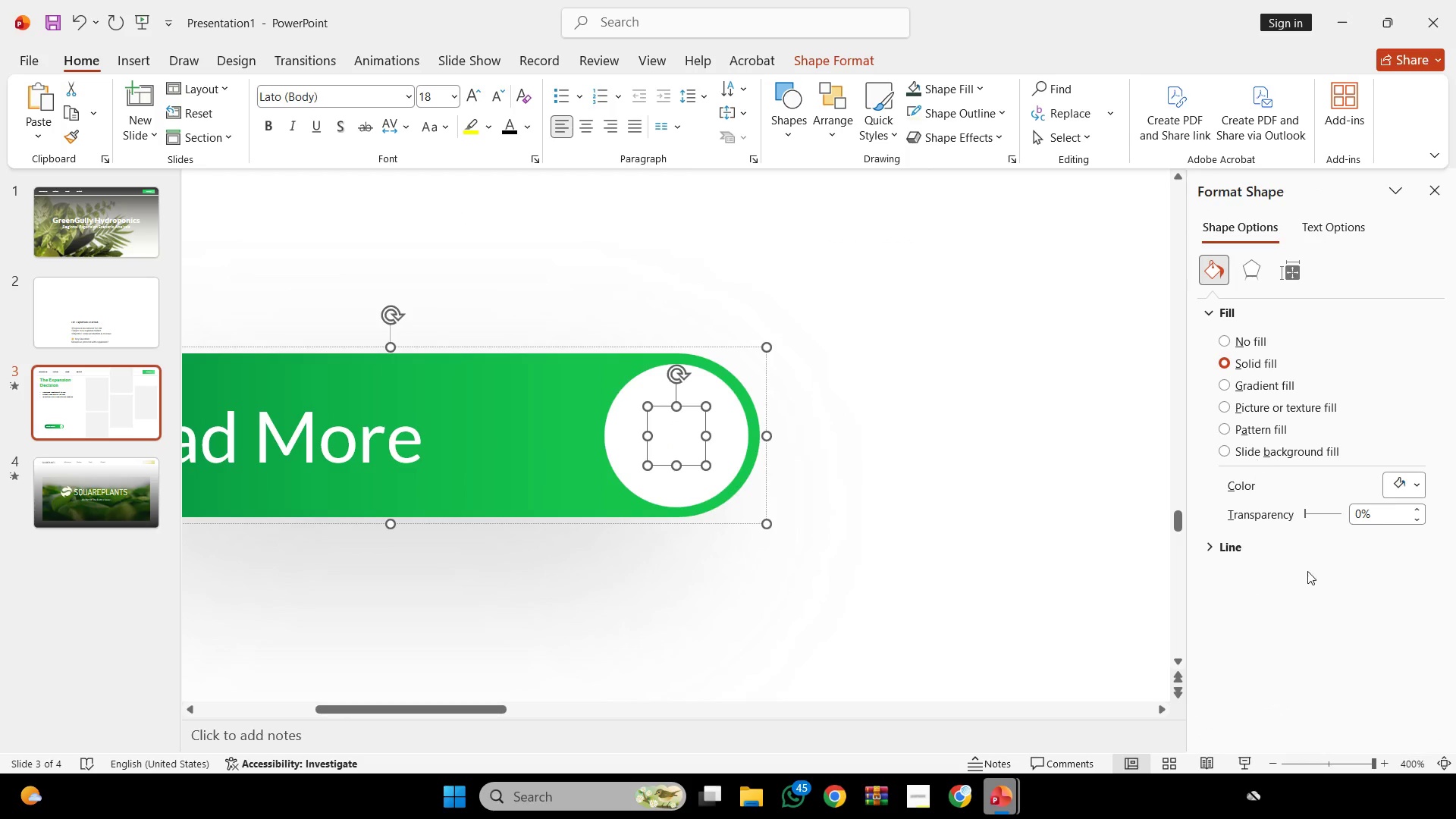 
left_click([1406, 482])
 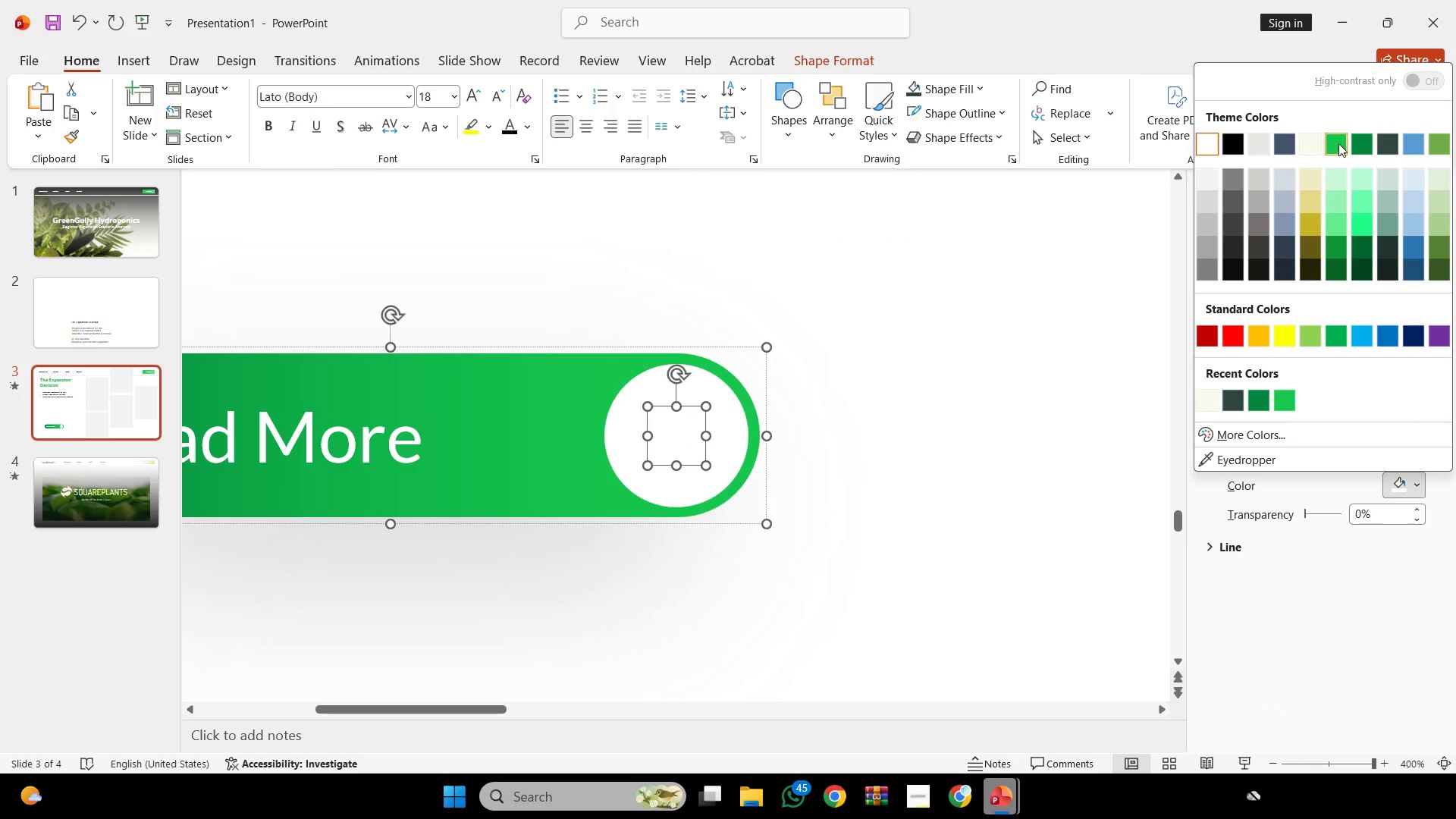 
left_click([1339, 143])
 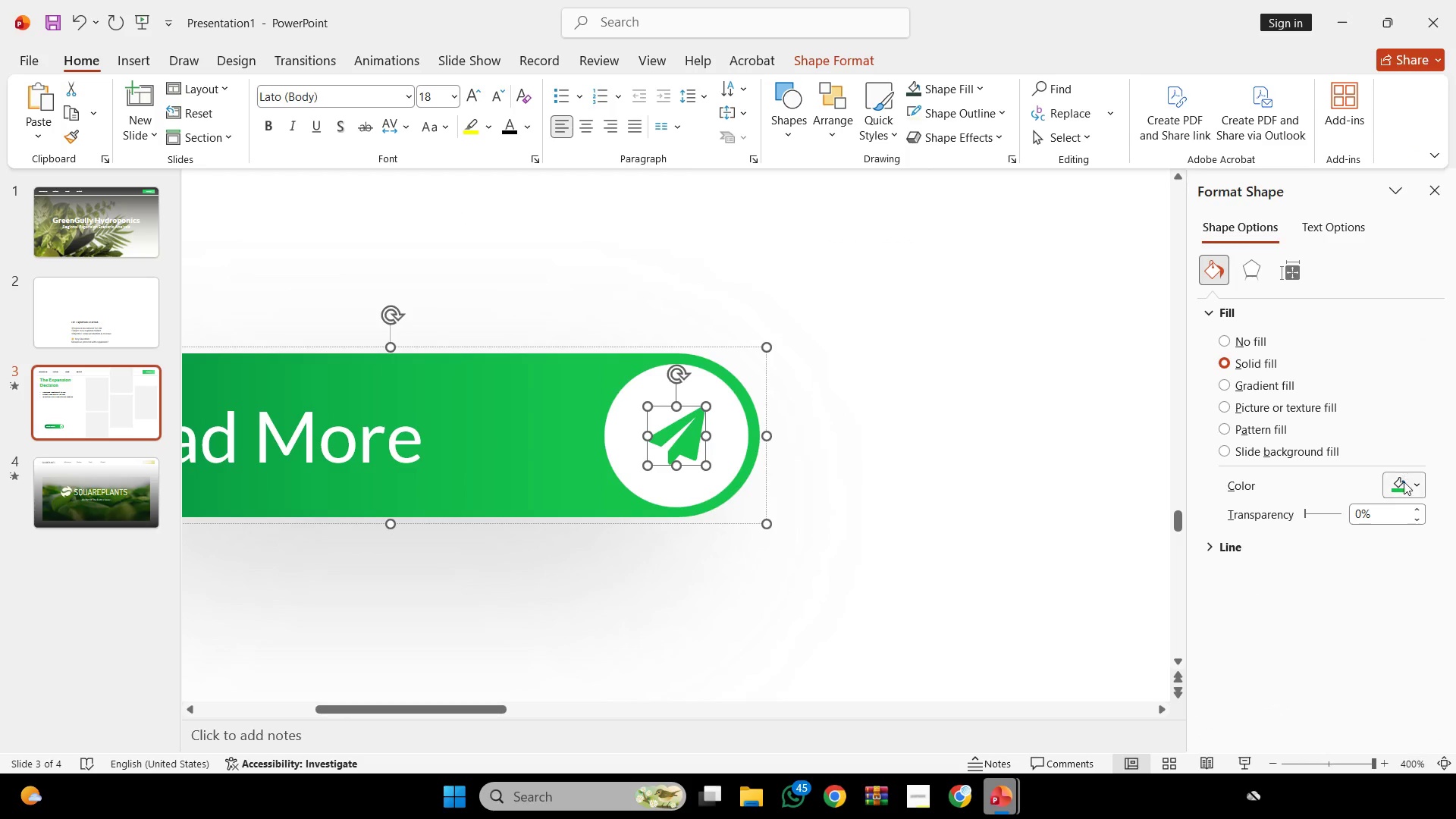 
left_click([1404, 482])
 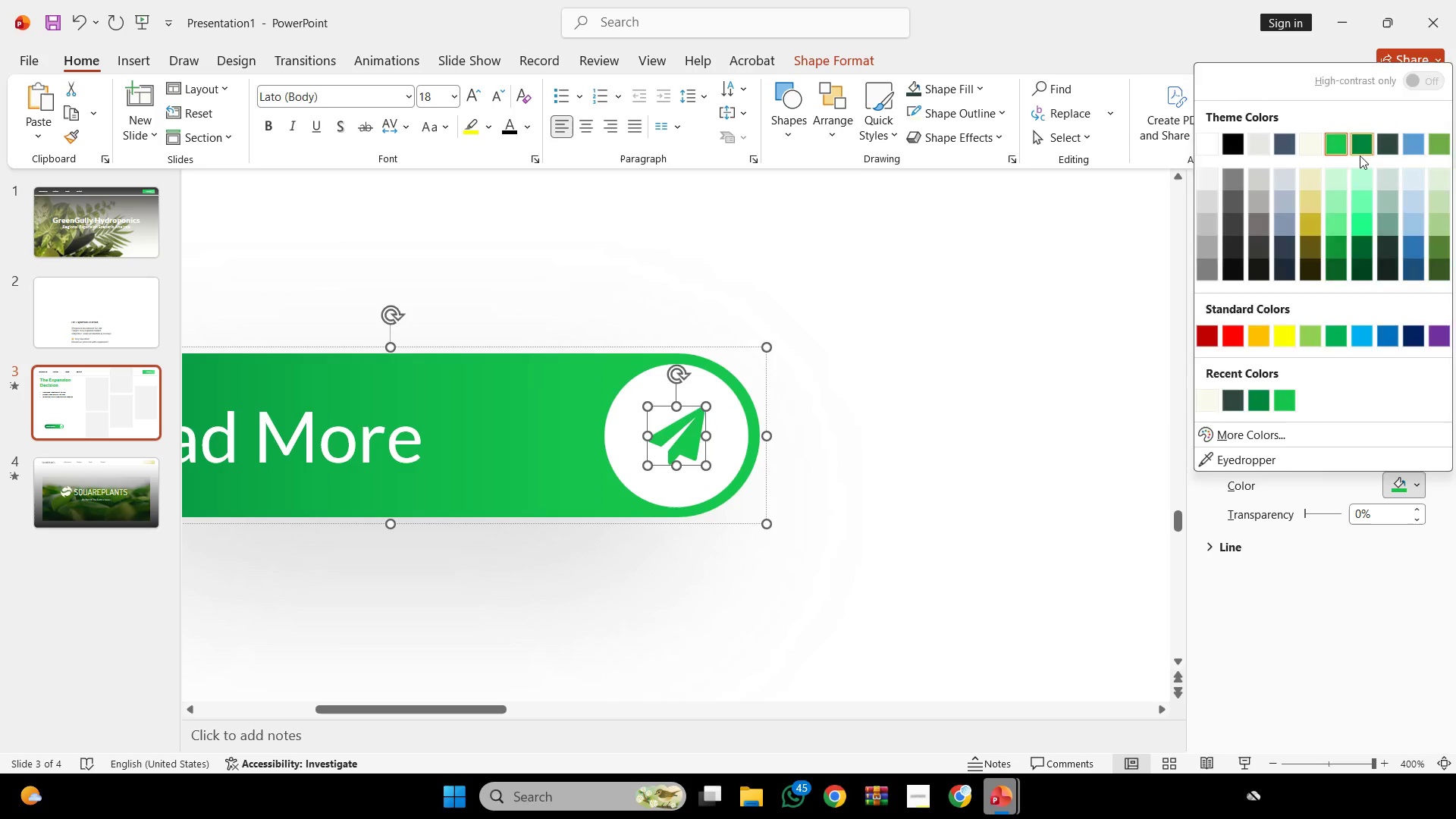 
double_click([870, 457])
 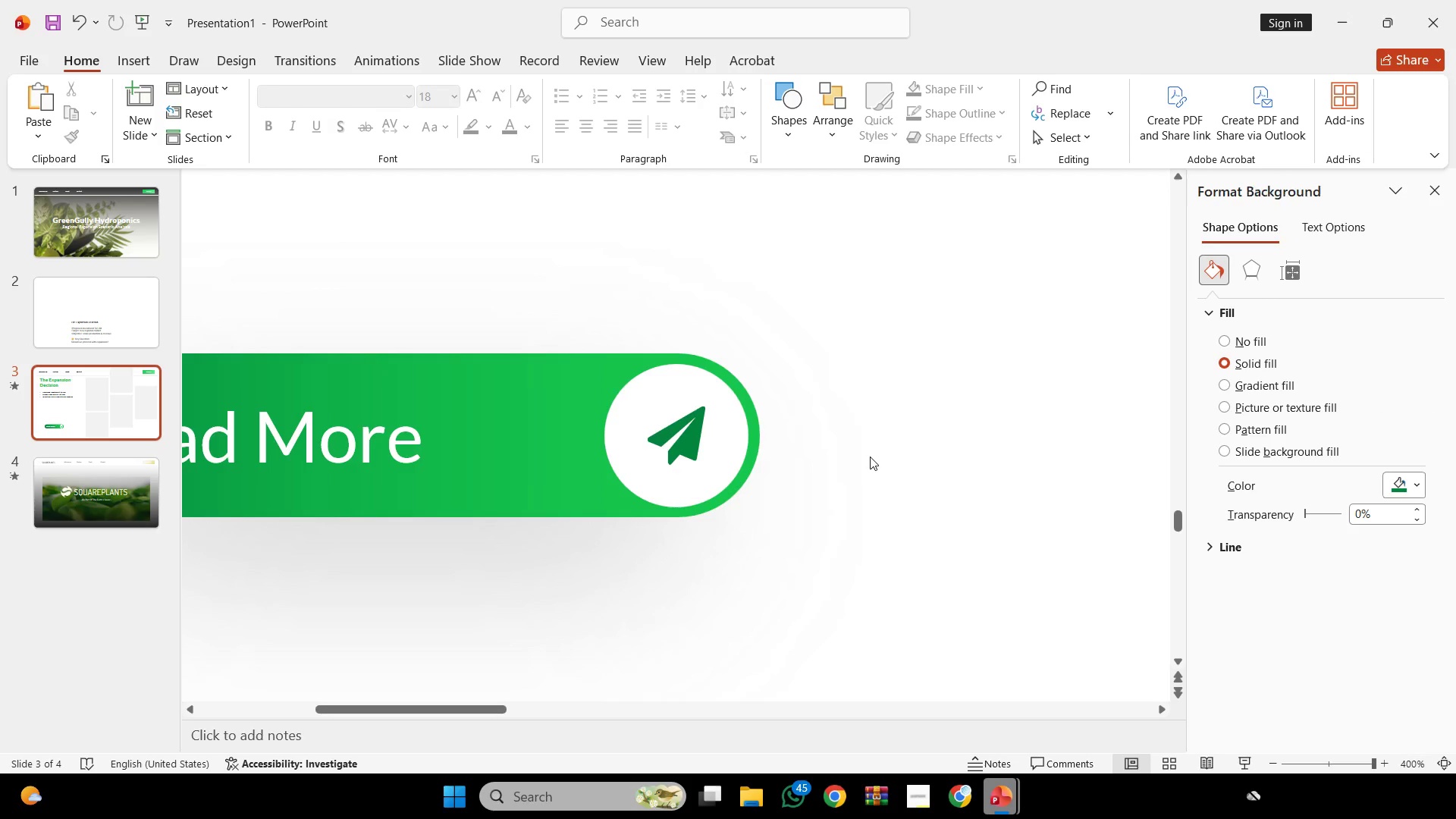 
hold_key(key=ControlLeft, duration=0.75)
scroll: coordinate [870, 457], scroll_direction: down, amount: 3.0
 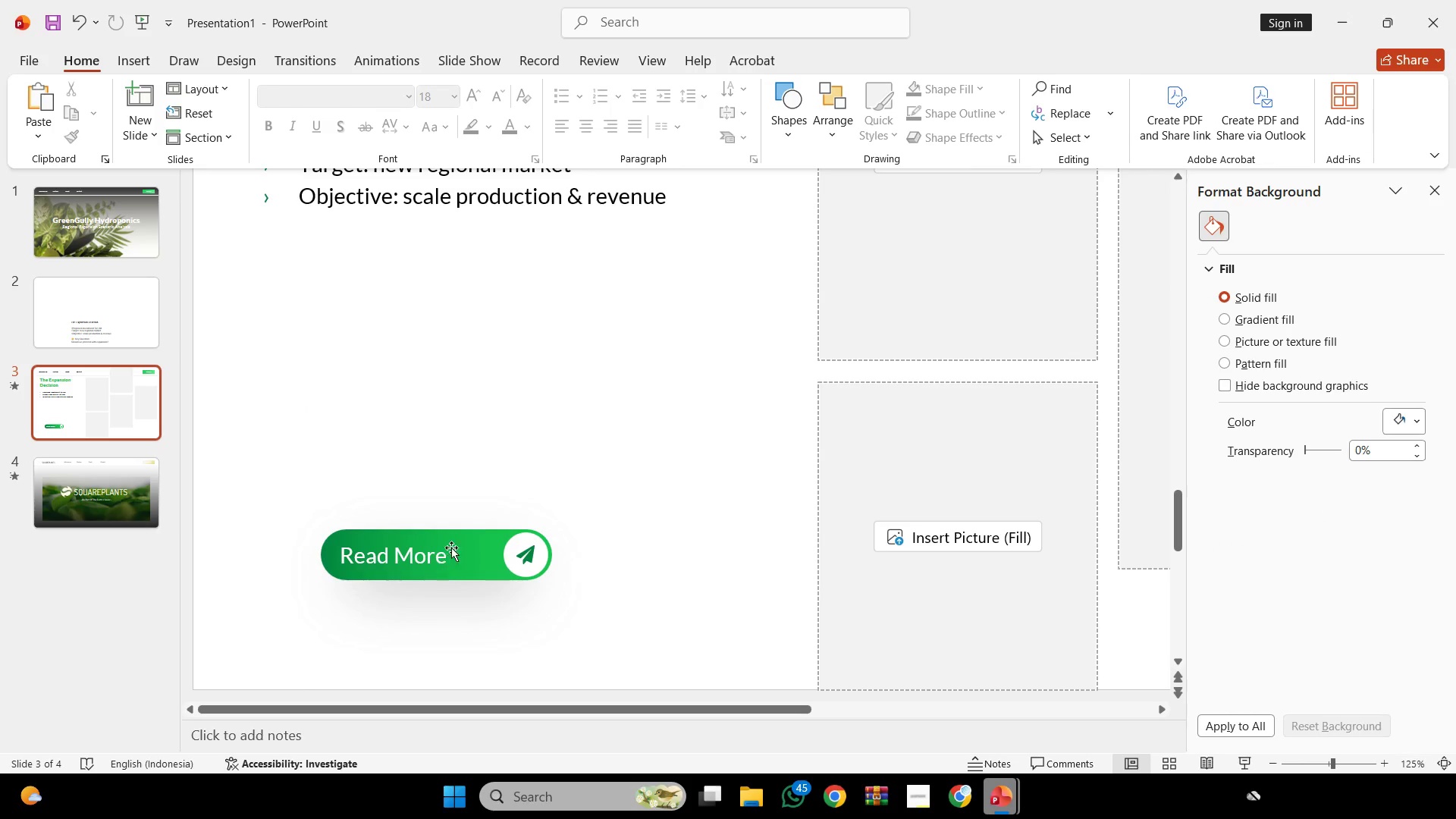 
left_click([460, 538])
 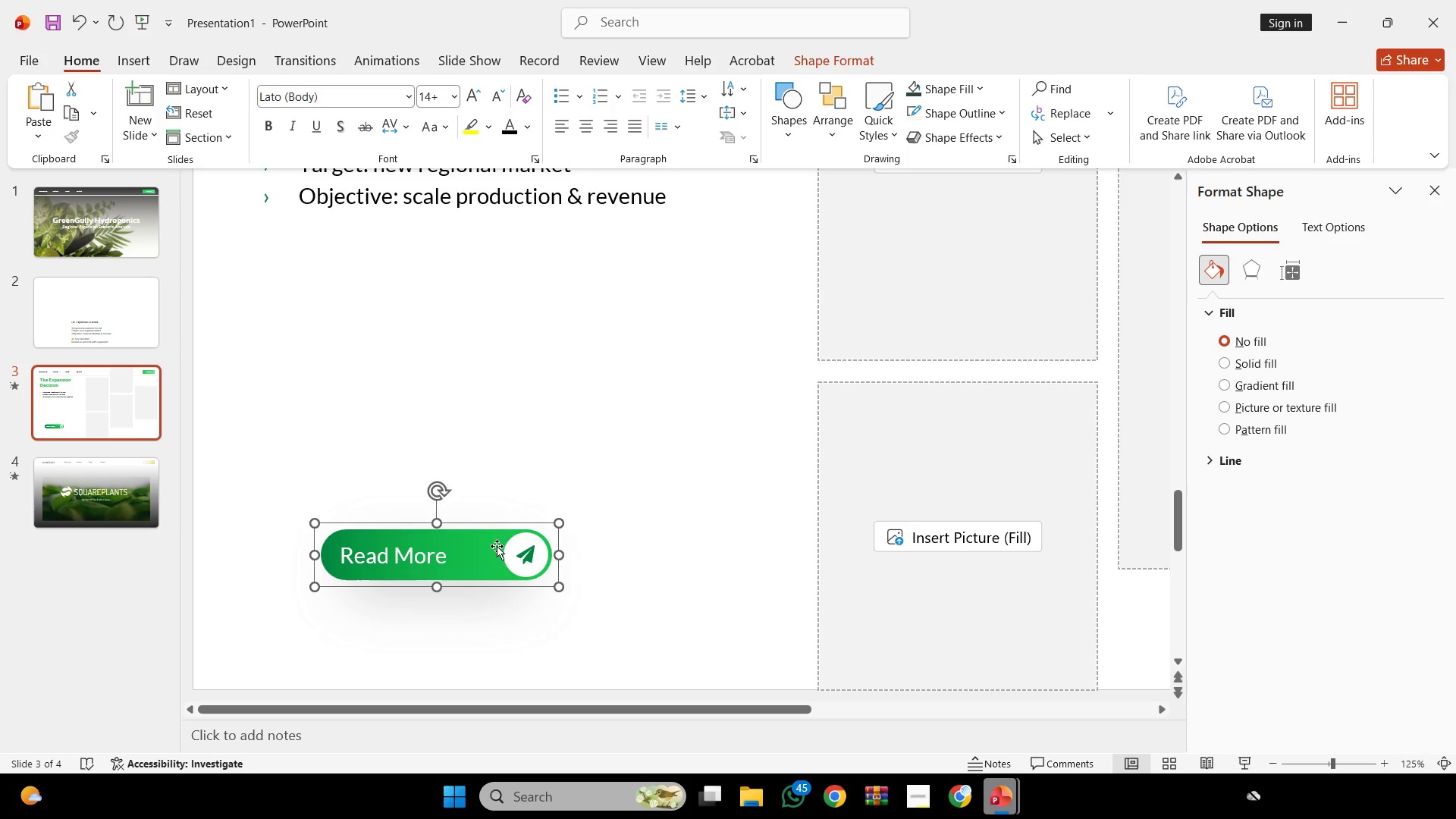 
left_click([485, 541])
 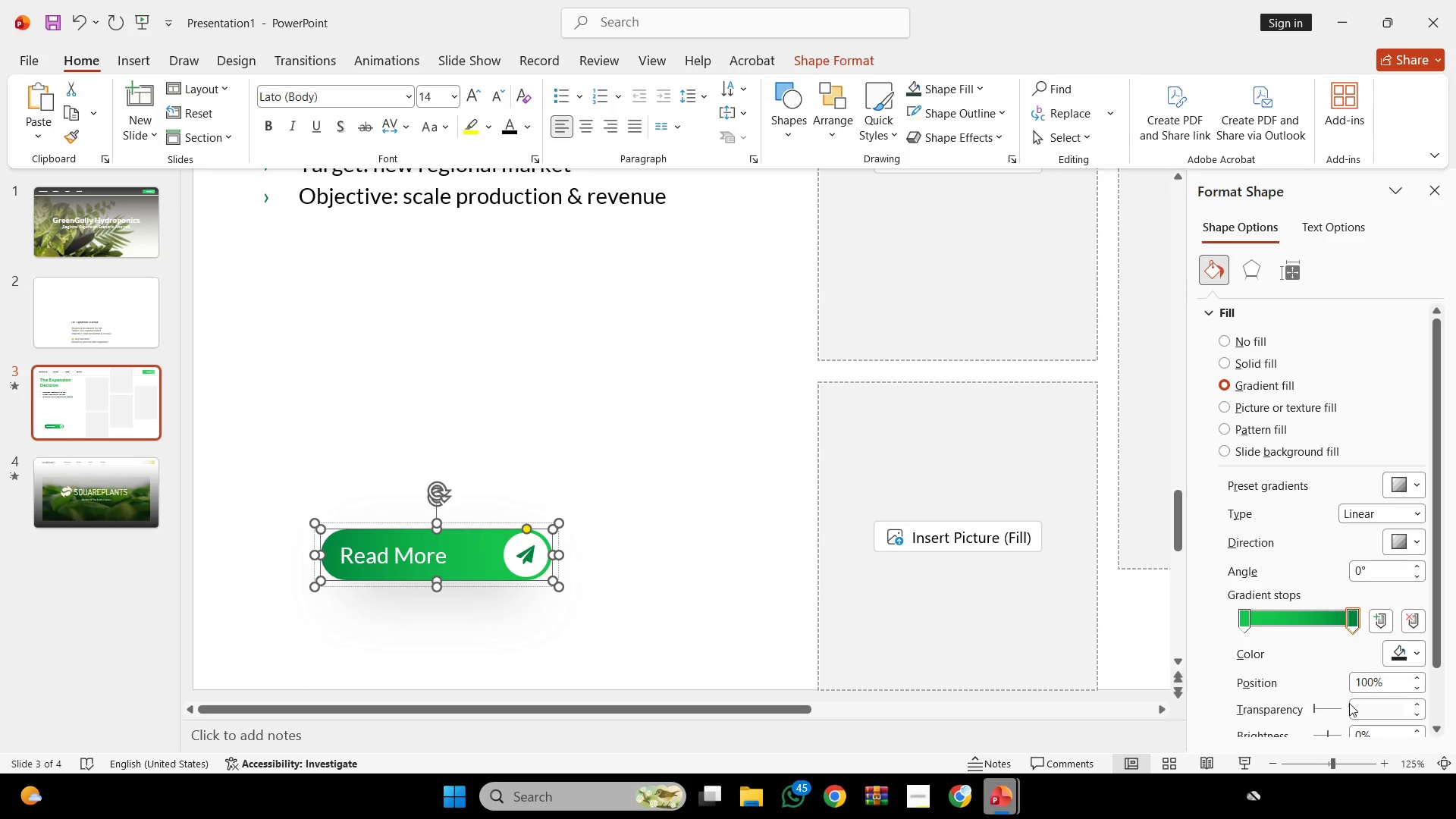 
scroll: coordinate [1336, 668], scroll_direction: down, amount: 3.0
 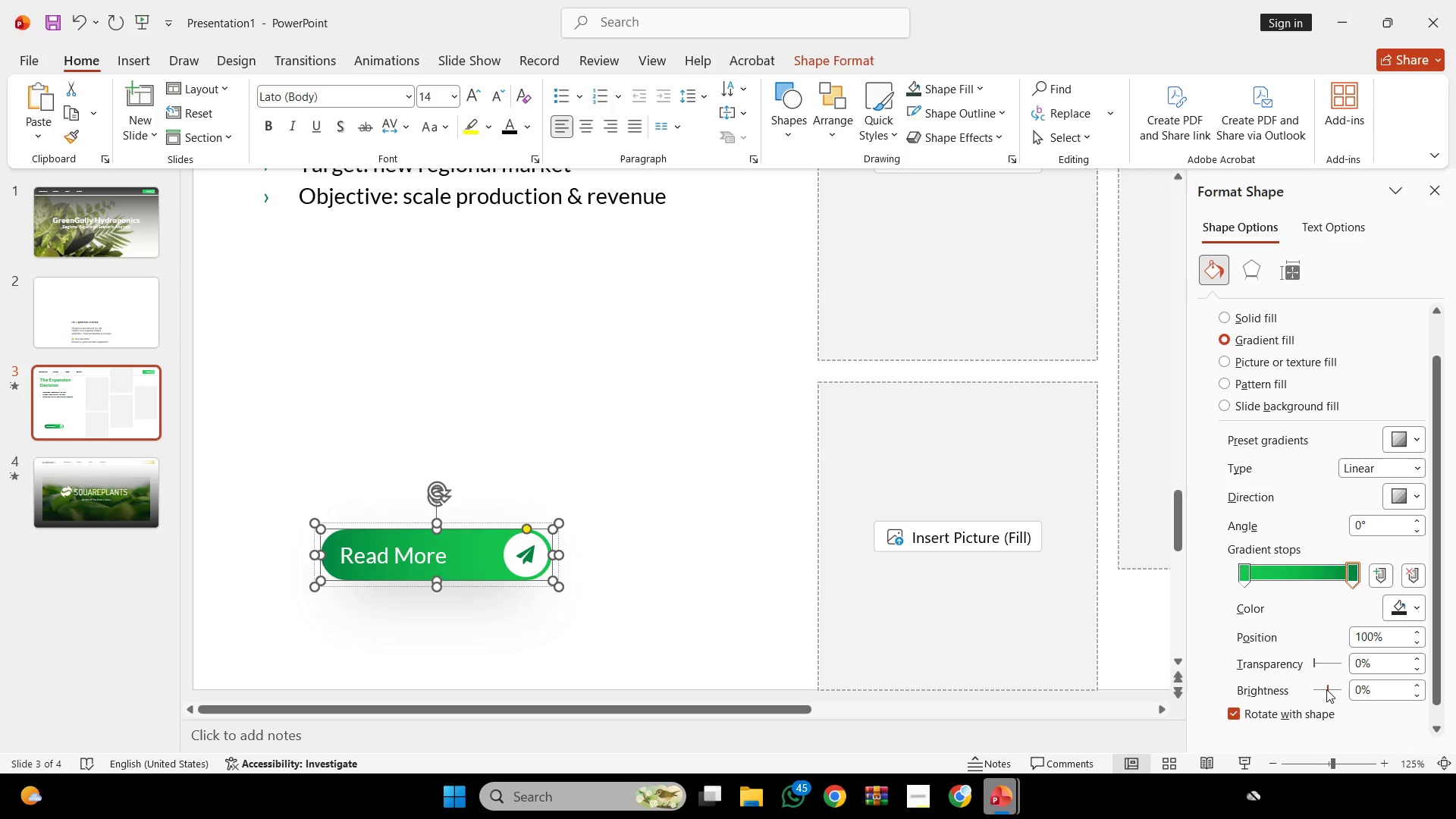 
left_click([1327, 689])
 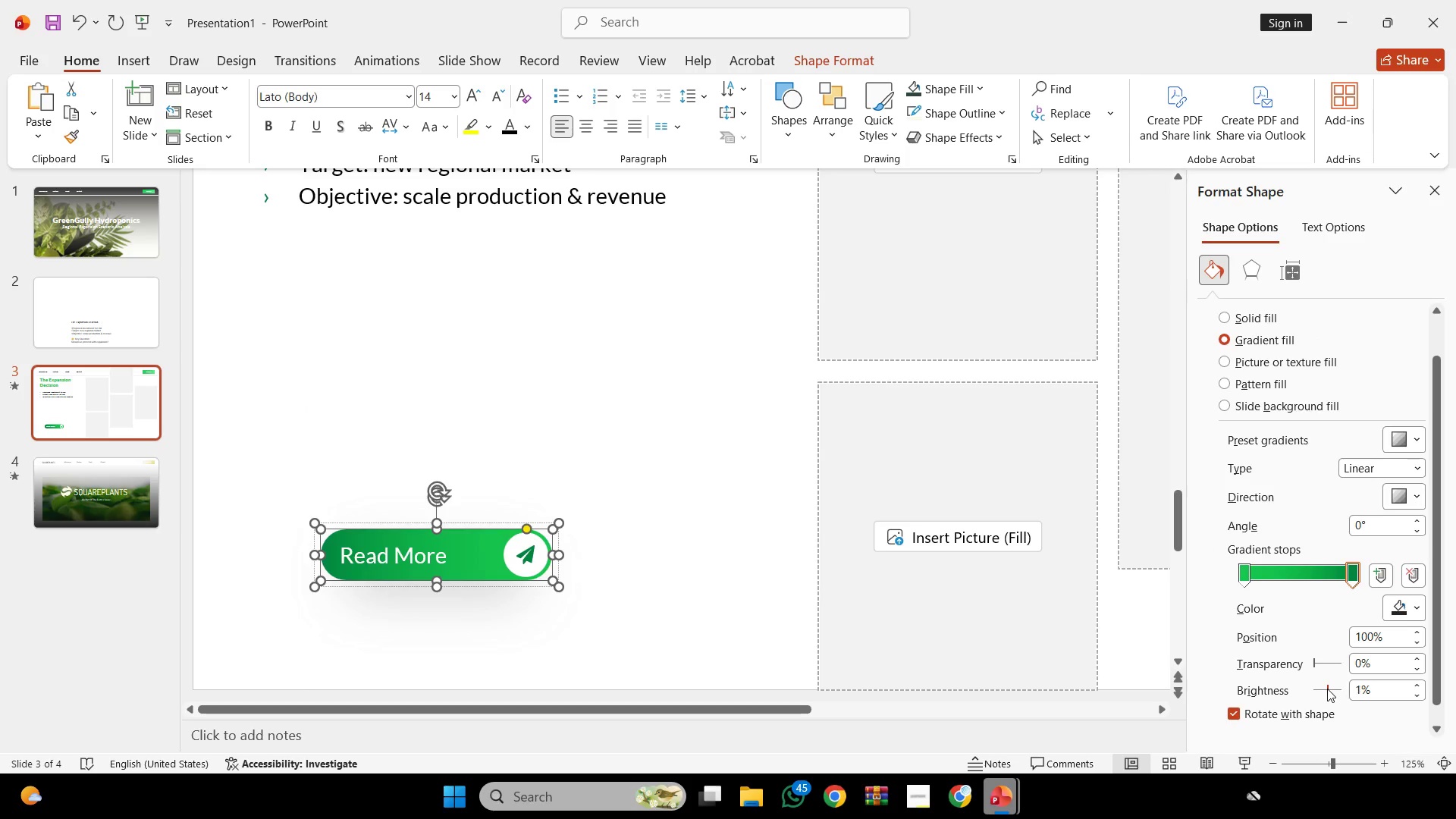 
scroll: coordinate [1327, 688], scroll_direction: up, amount: 13.0
 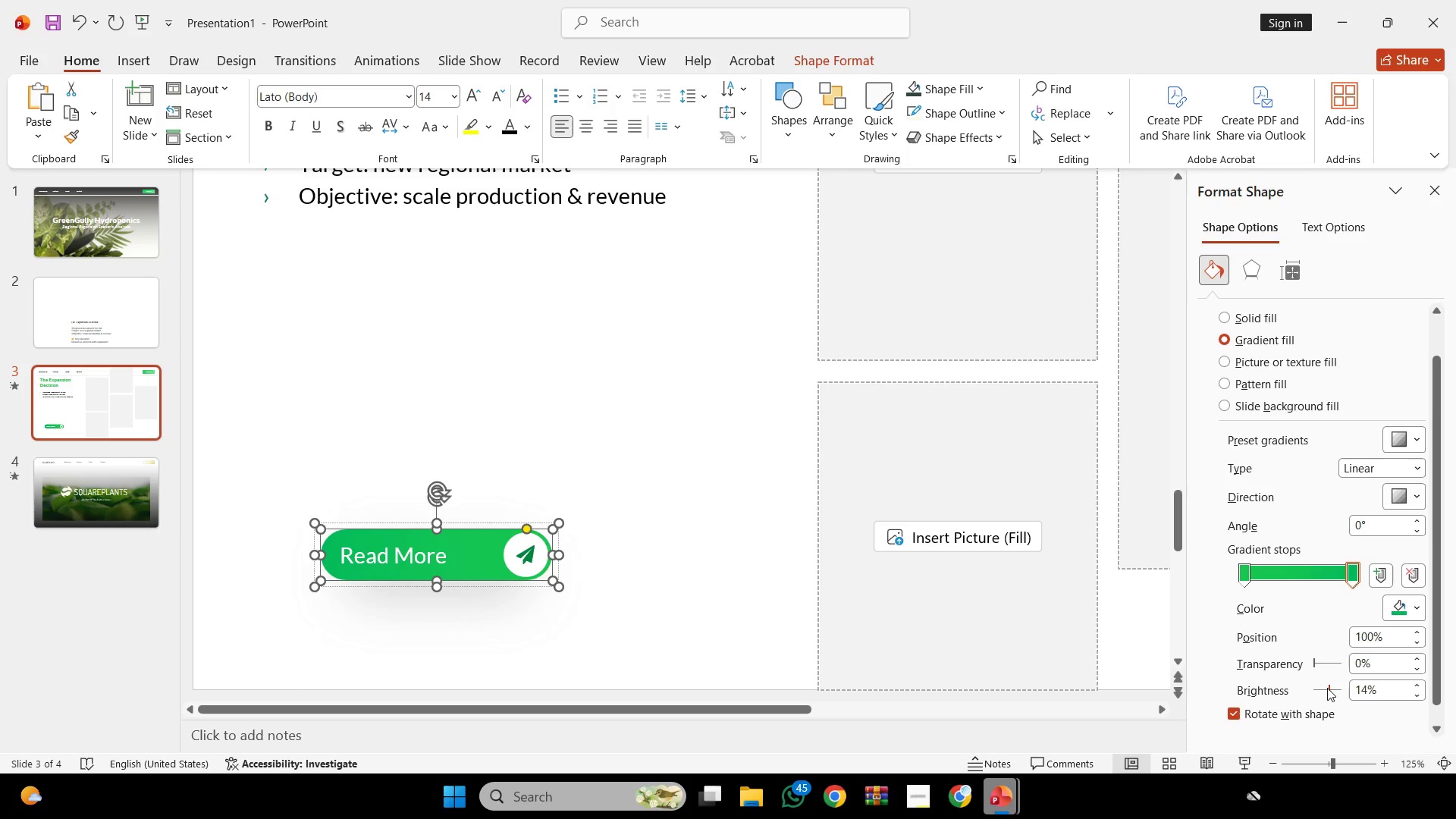 
scroll: coordinate [1327, 688], scroll_direction: none, amount: 0.0
 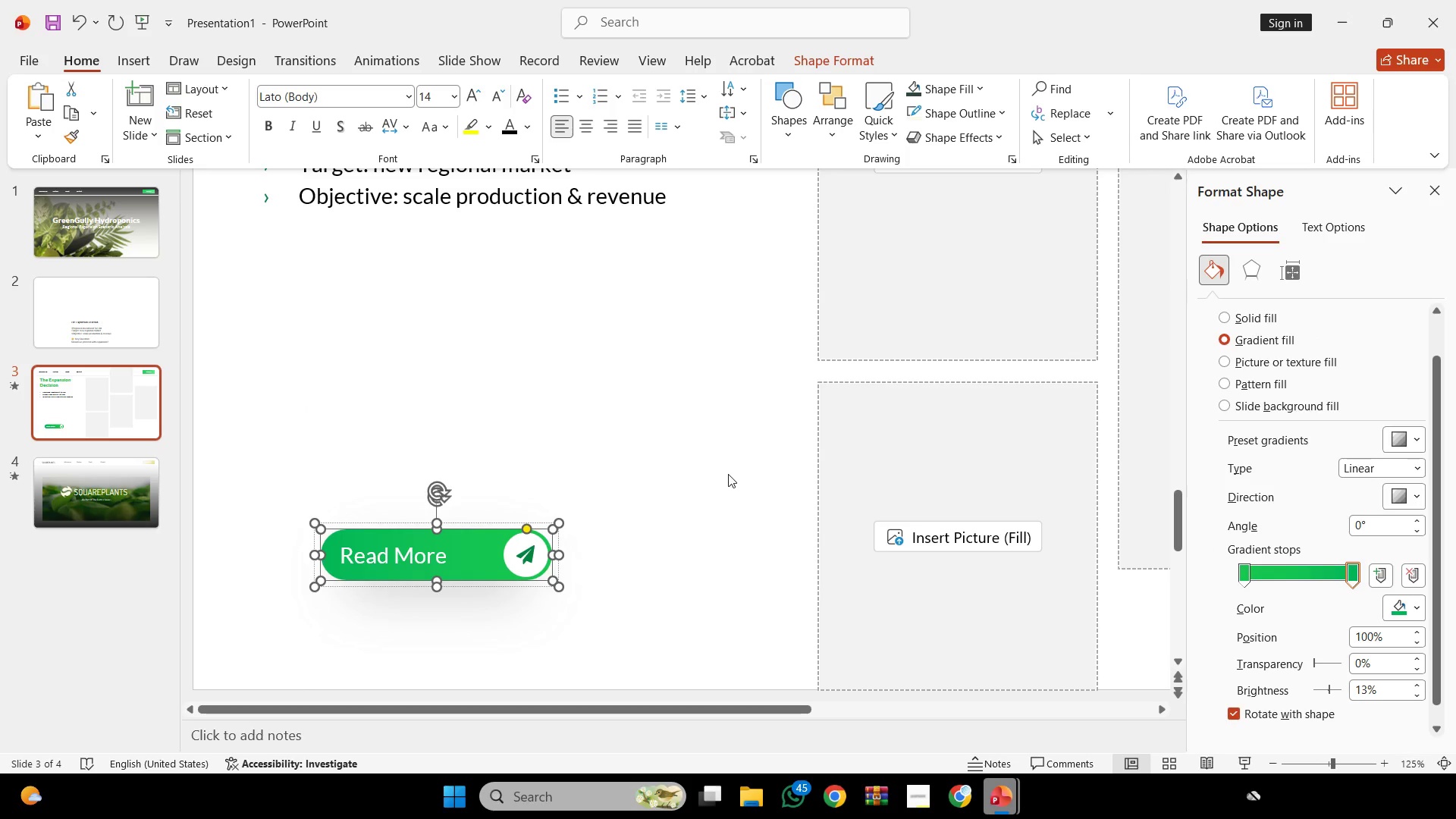 
left_click([728, 474])
 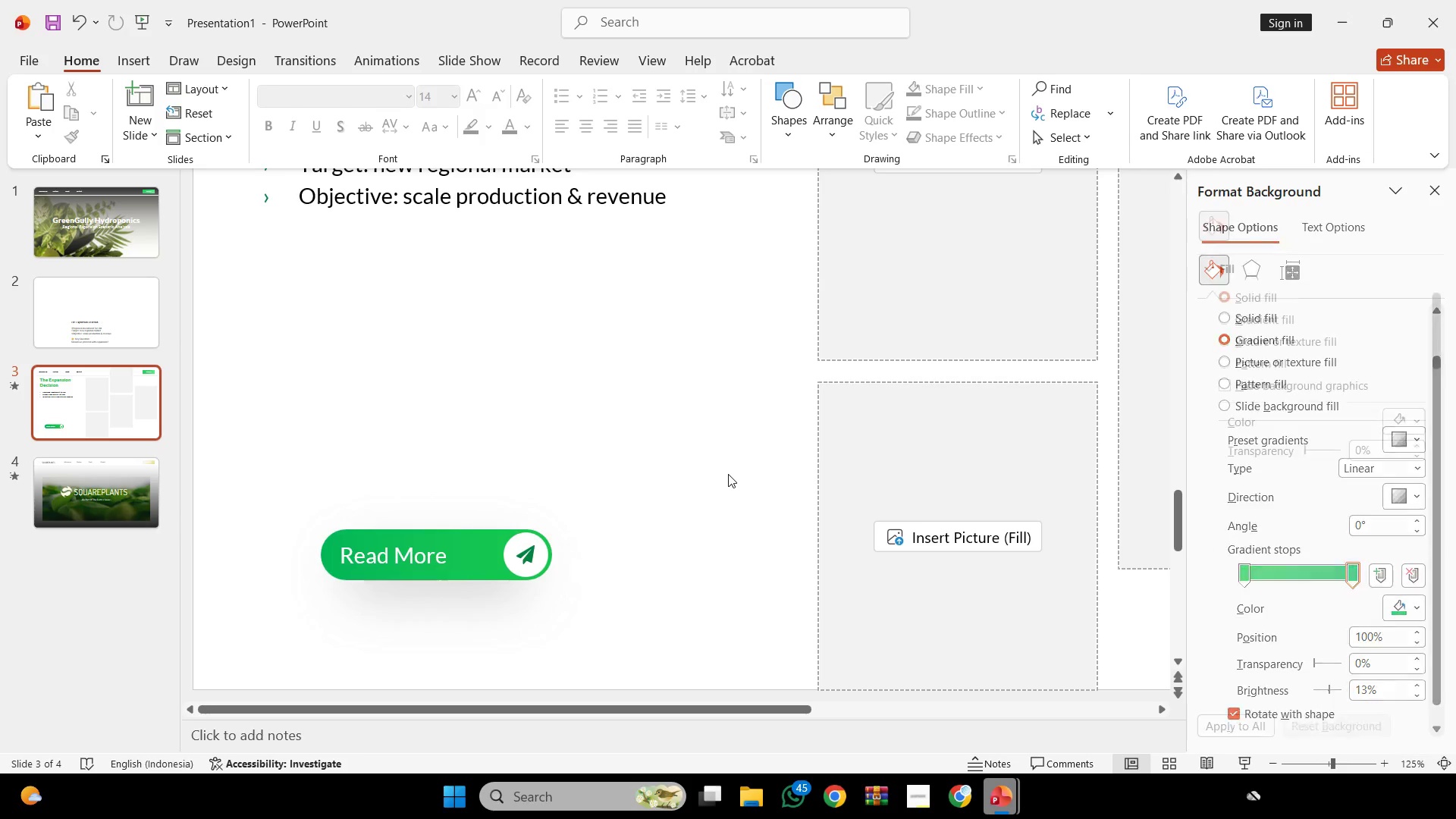 
scroll: coordinate [728, 474], scroll_direction: down, amount: 2.0
 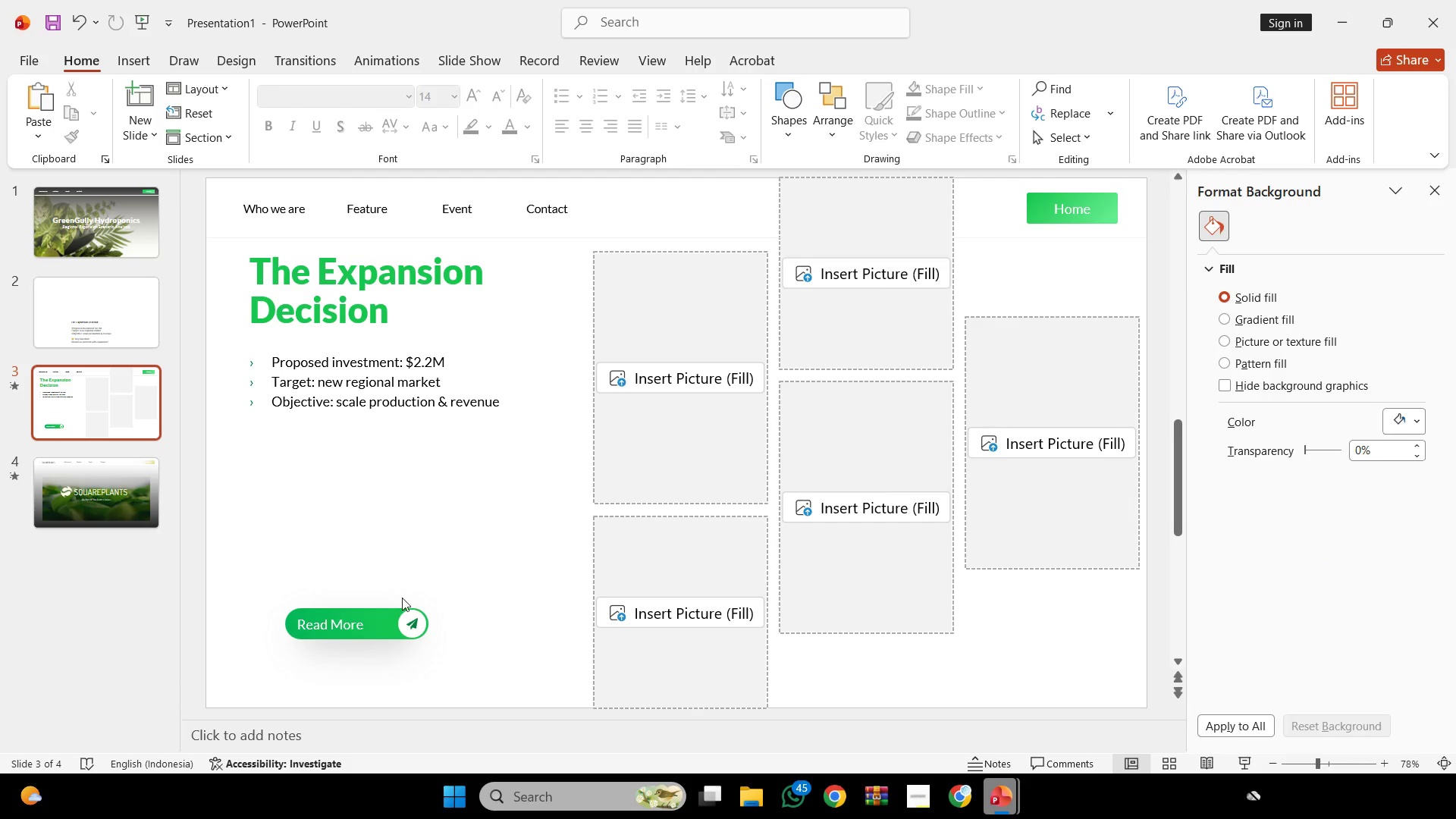 
double_click([398, 620])
 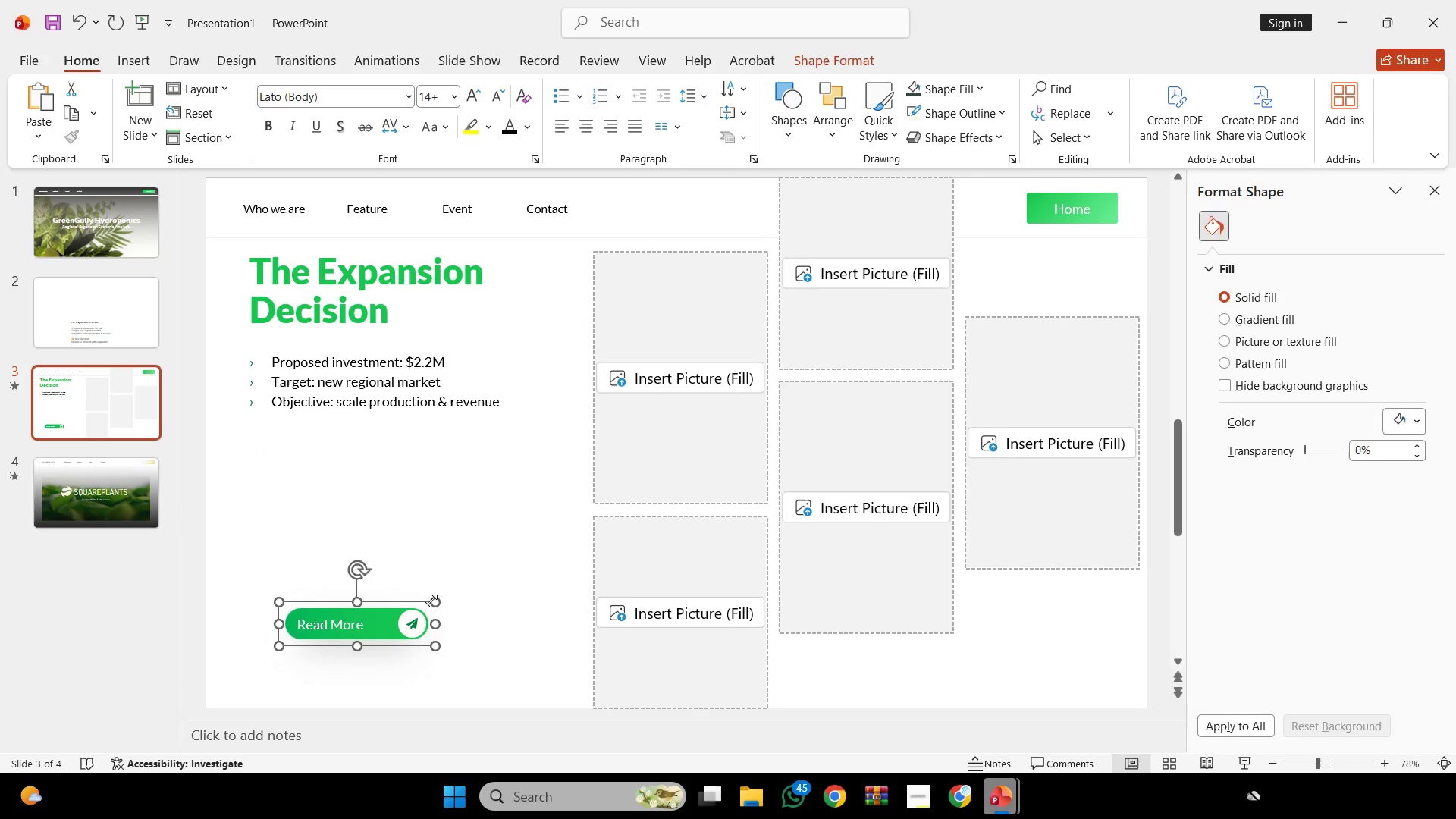 
key(Control+ControlLeft)
 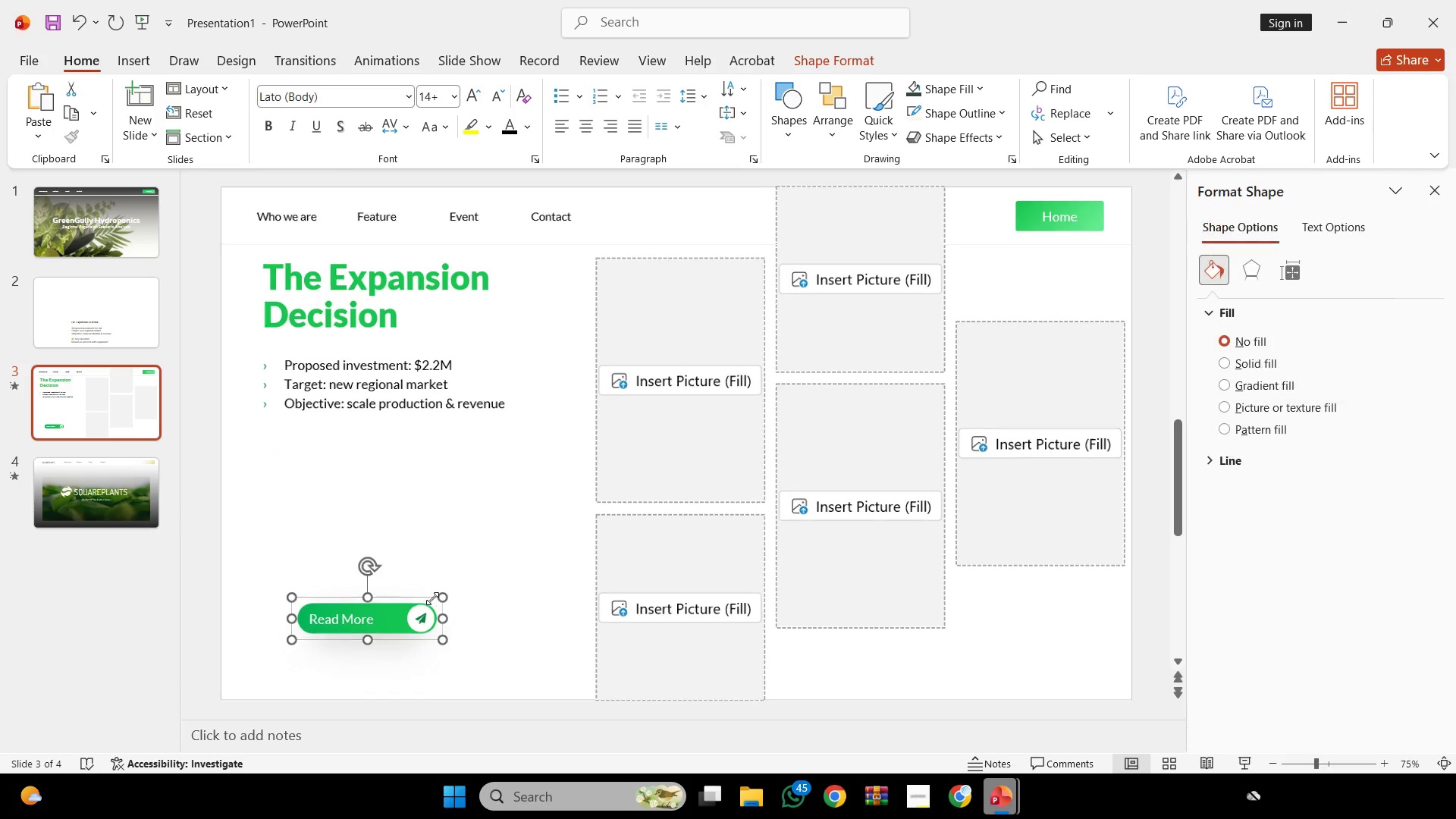 
scroll: coordinate [432, 598], scroll_direction: down, amount: 1.0
 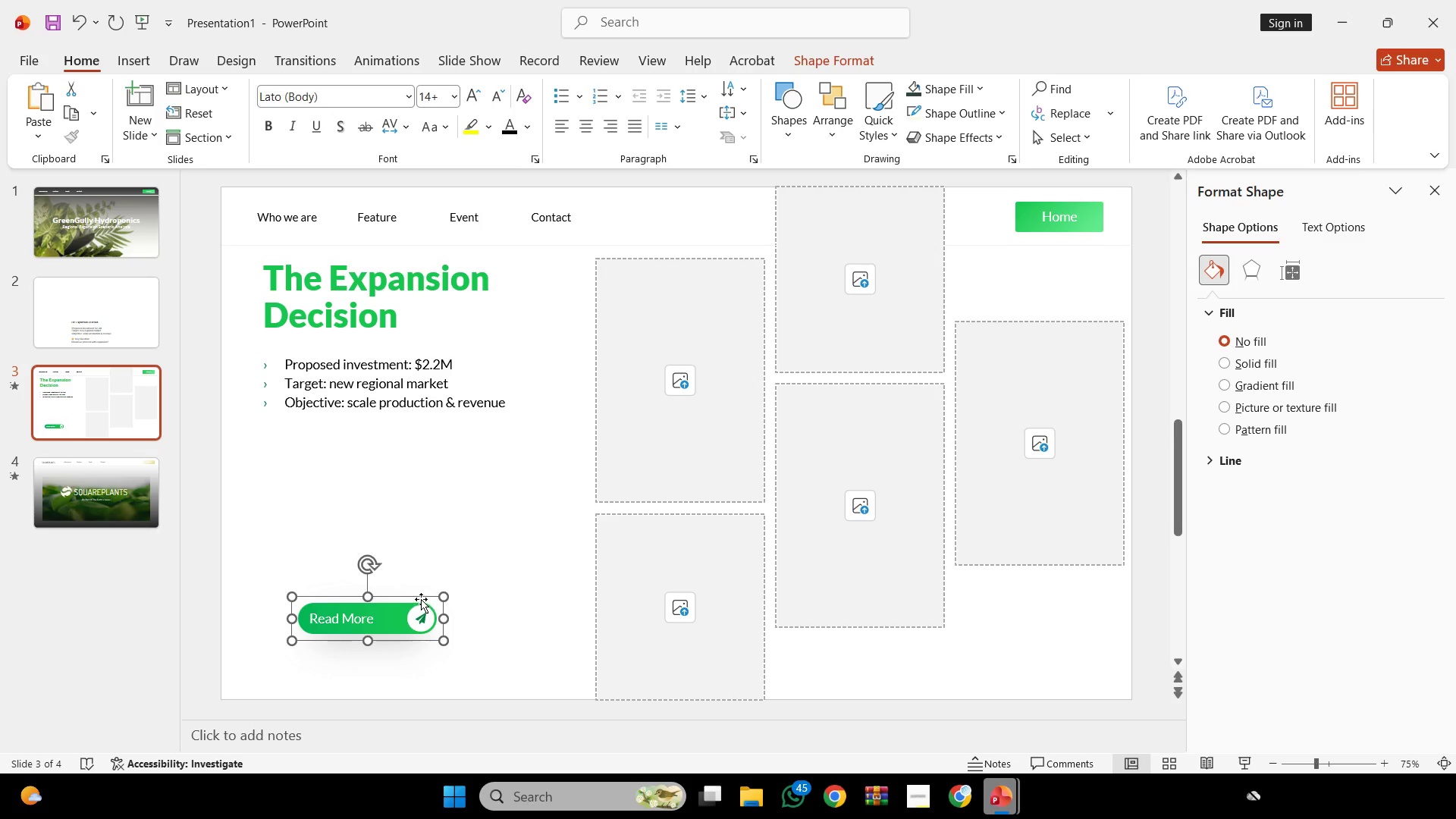 
left_click_drag(start_coordinate=[421, 599], to_coordinate=[379, 518])
 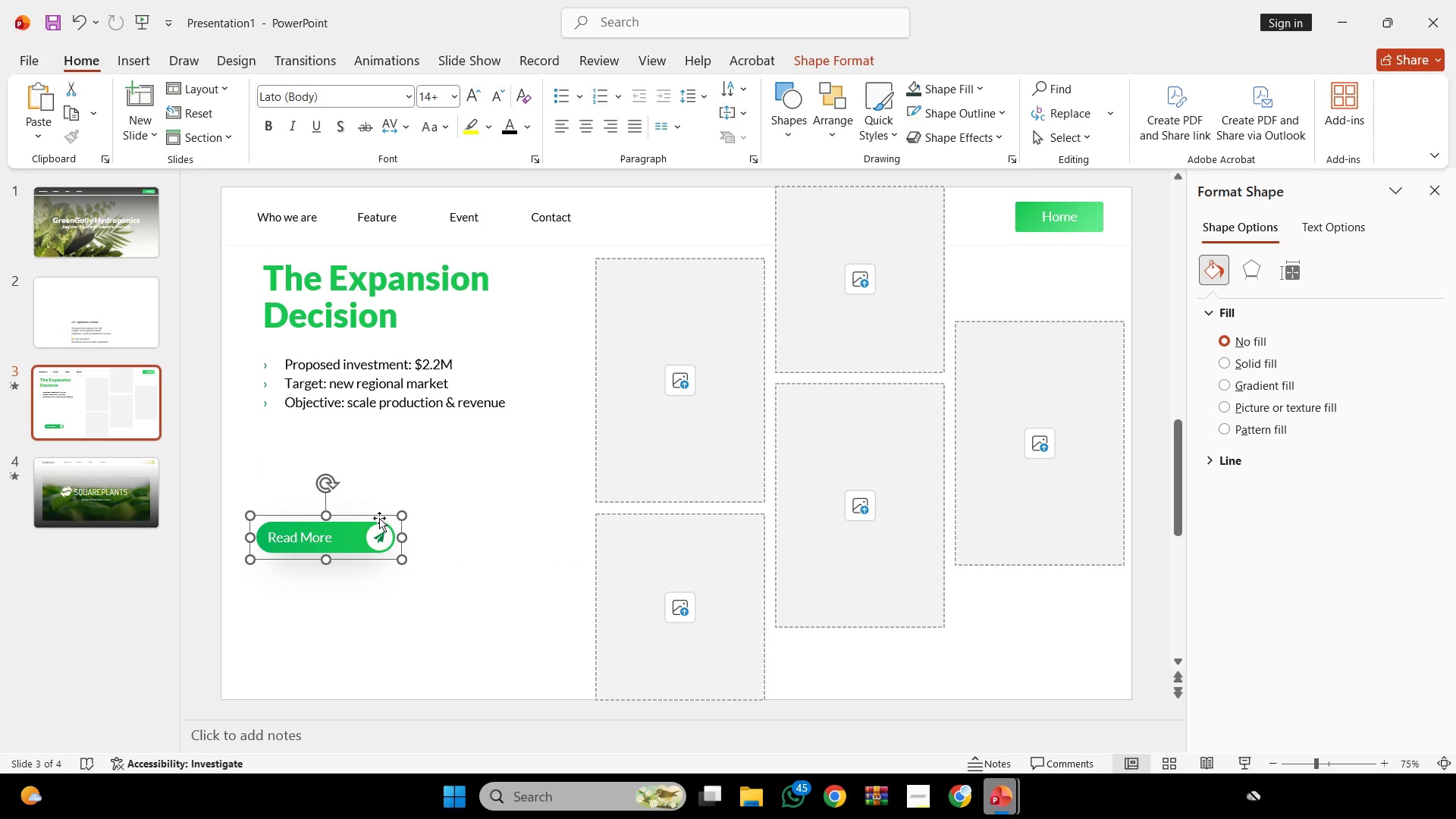 
hold_key(key=ShiftLeft, duration=1.7)
left_click_drag(start_coordinate=[379, 518], to_coordinate=[383, 566])
 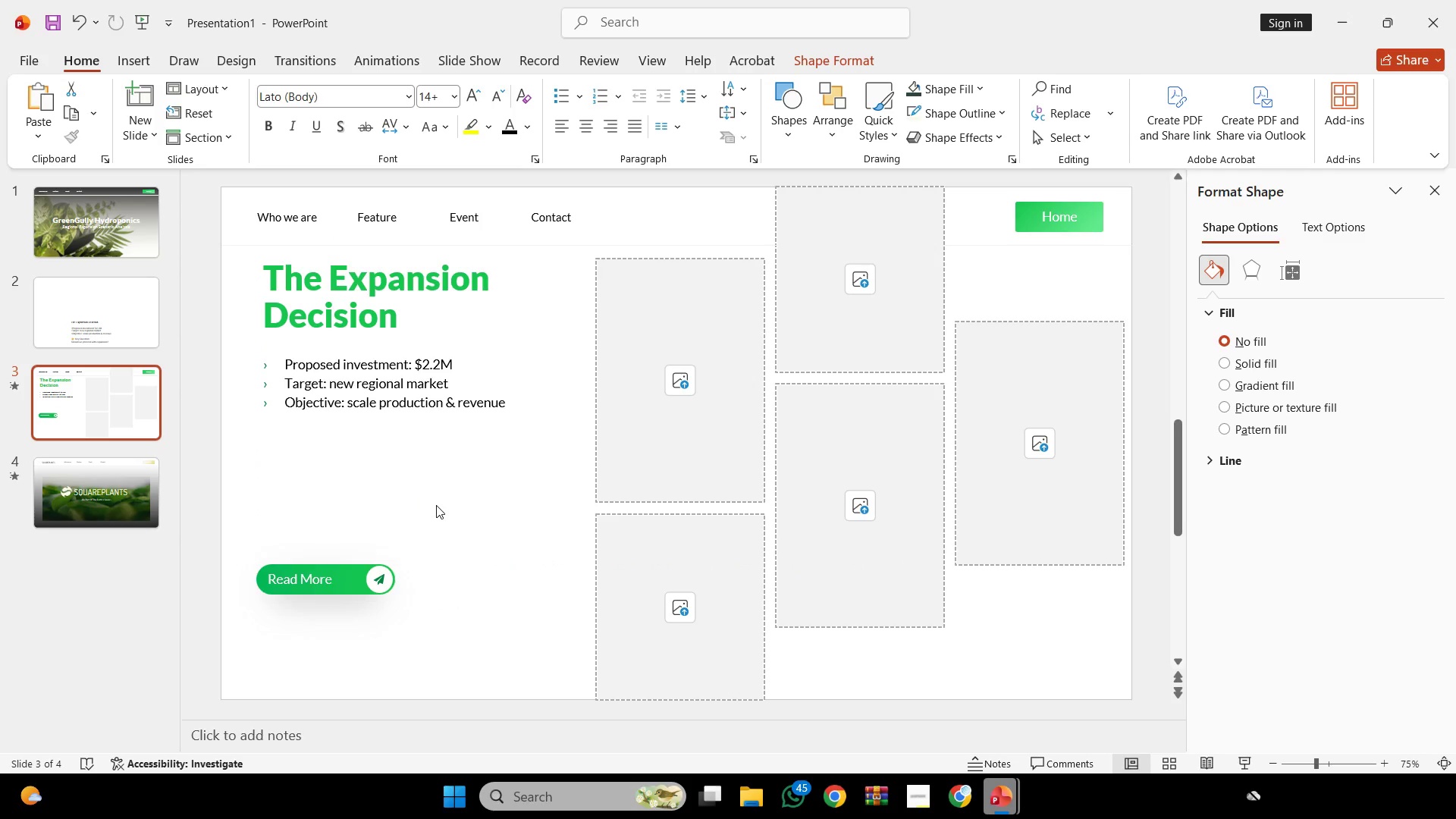 
left_click([436, 505])
 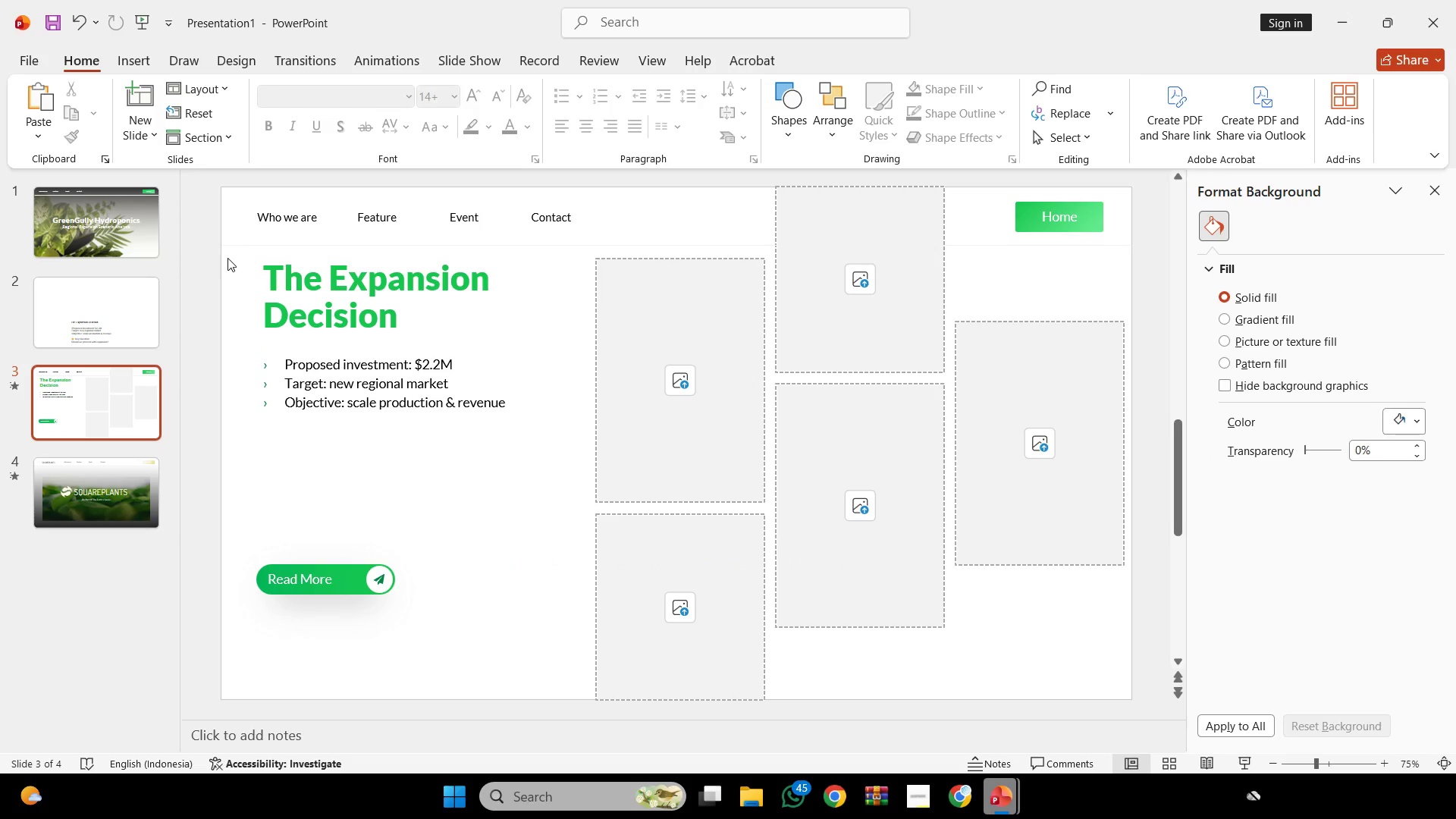 
left_click_drag(start_coordinate=[224, 253], to_coordinate=[590, 718])
 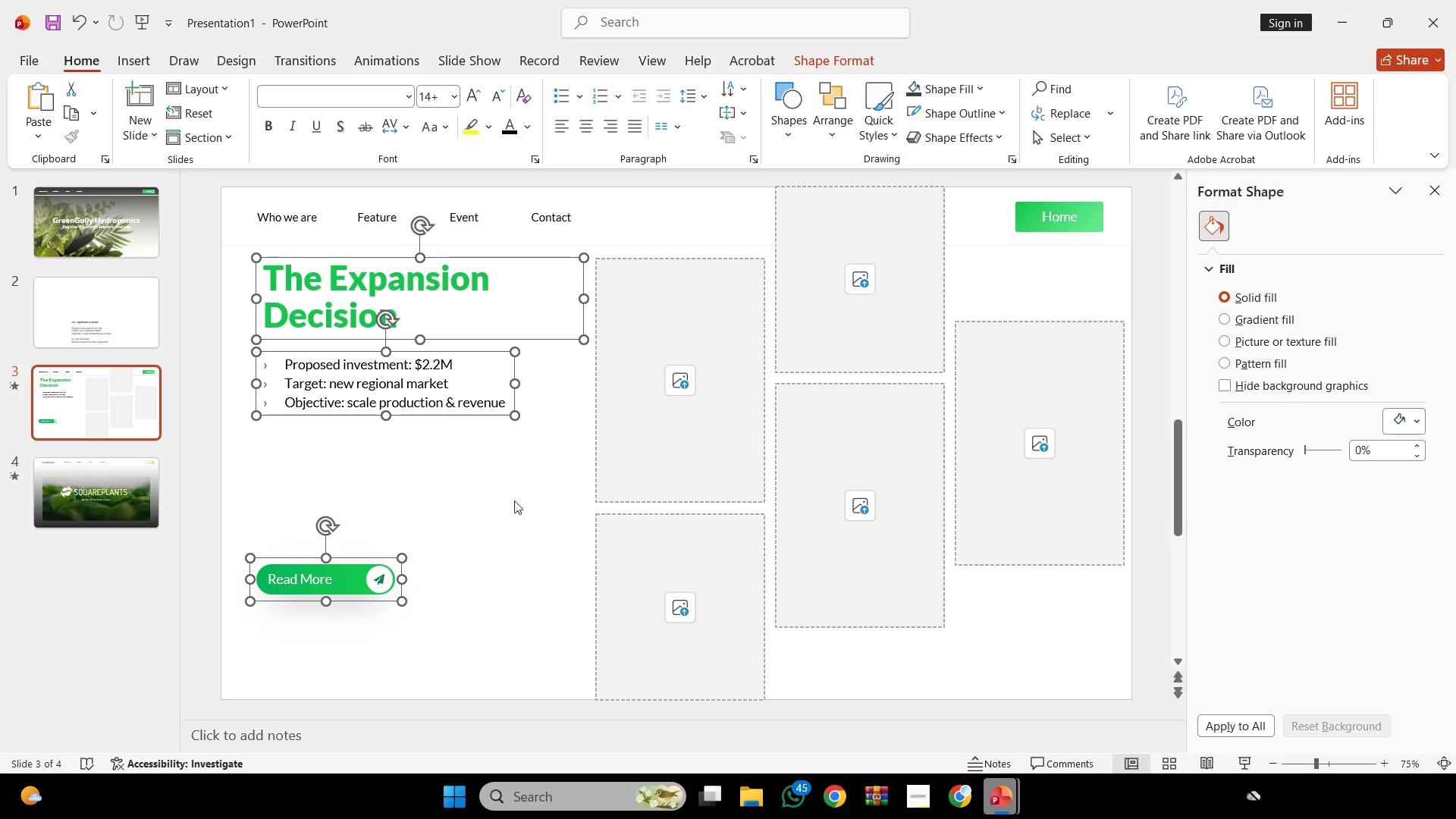 
hold_key(key=ShiftLeft, duration=2.67)
left_click_drag(start_coordinate=[482, 415], to_coordinate=[480, 422])
 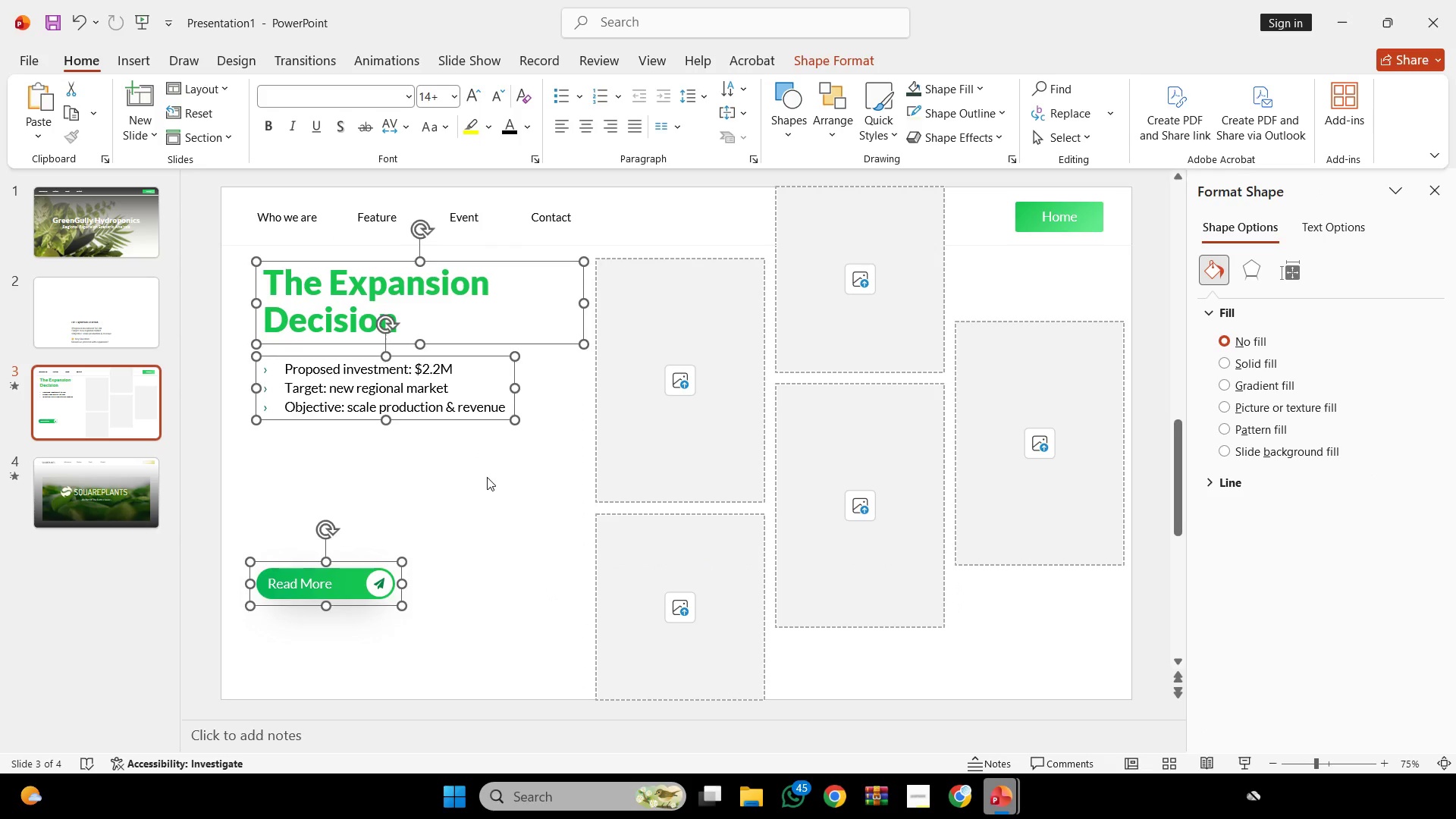 
left_click([487, 477])
 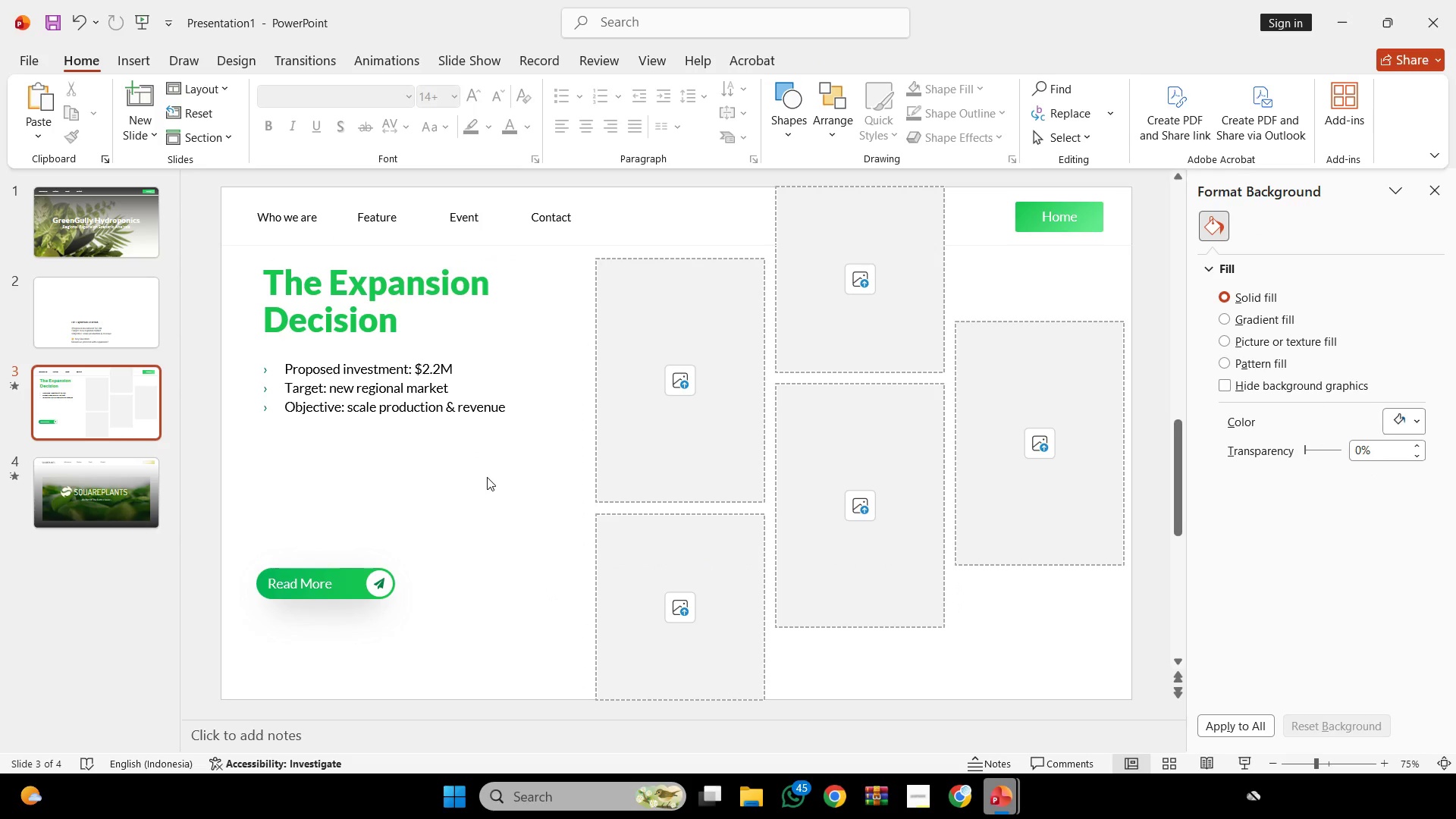 
scroll: coordinate [487, 477], scroll_direction: none, amount: 0.0
 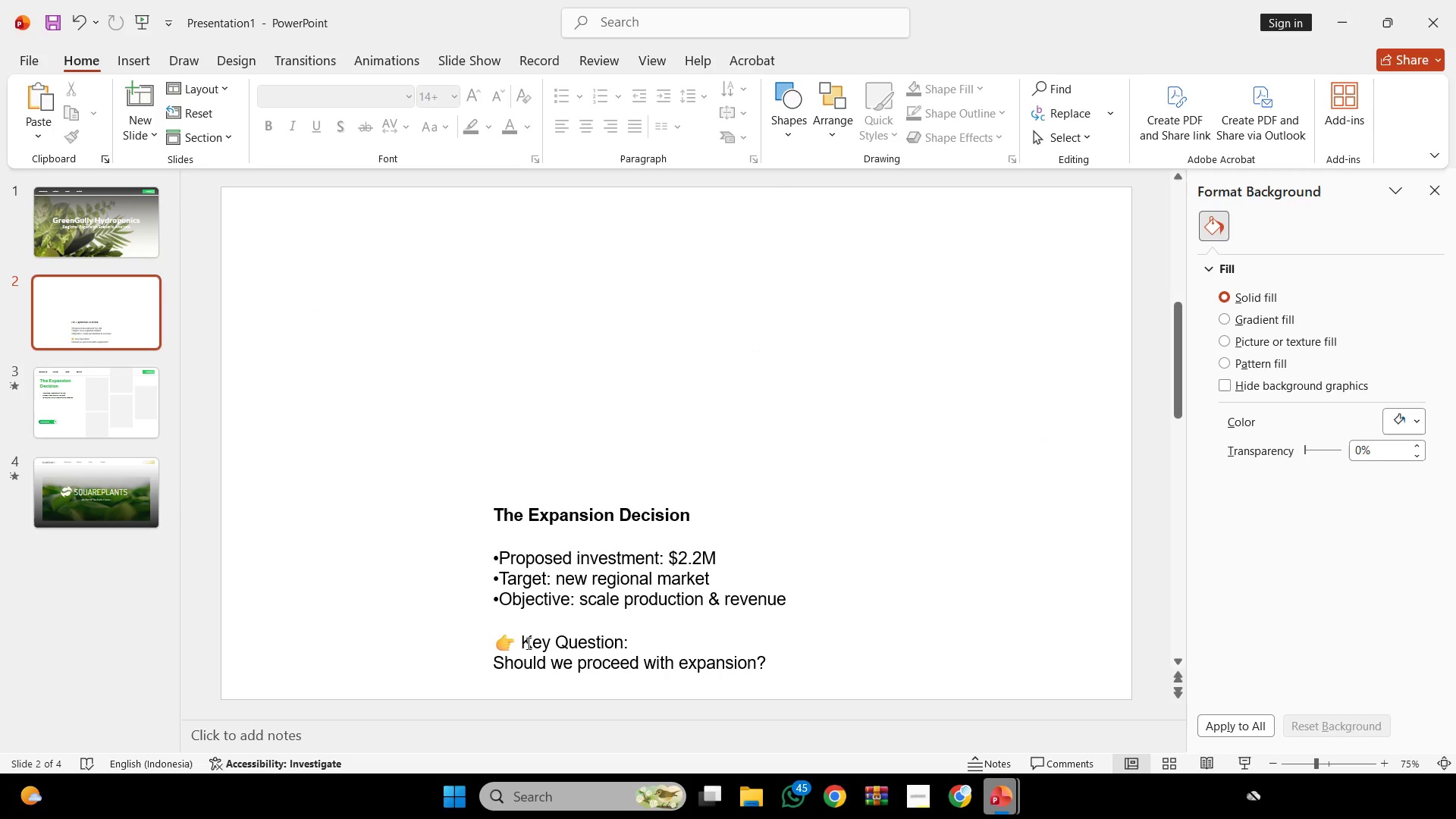 
left_click_drag(start_coordinate=[526, 639], to_coordinate=[637, 648])
 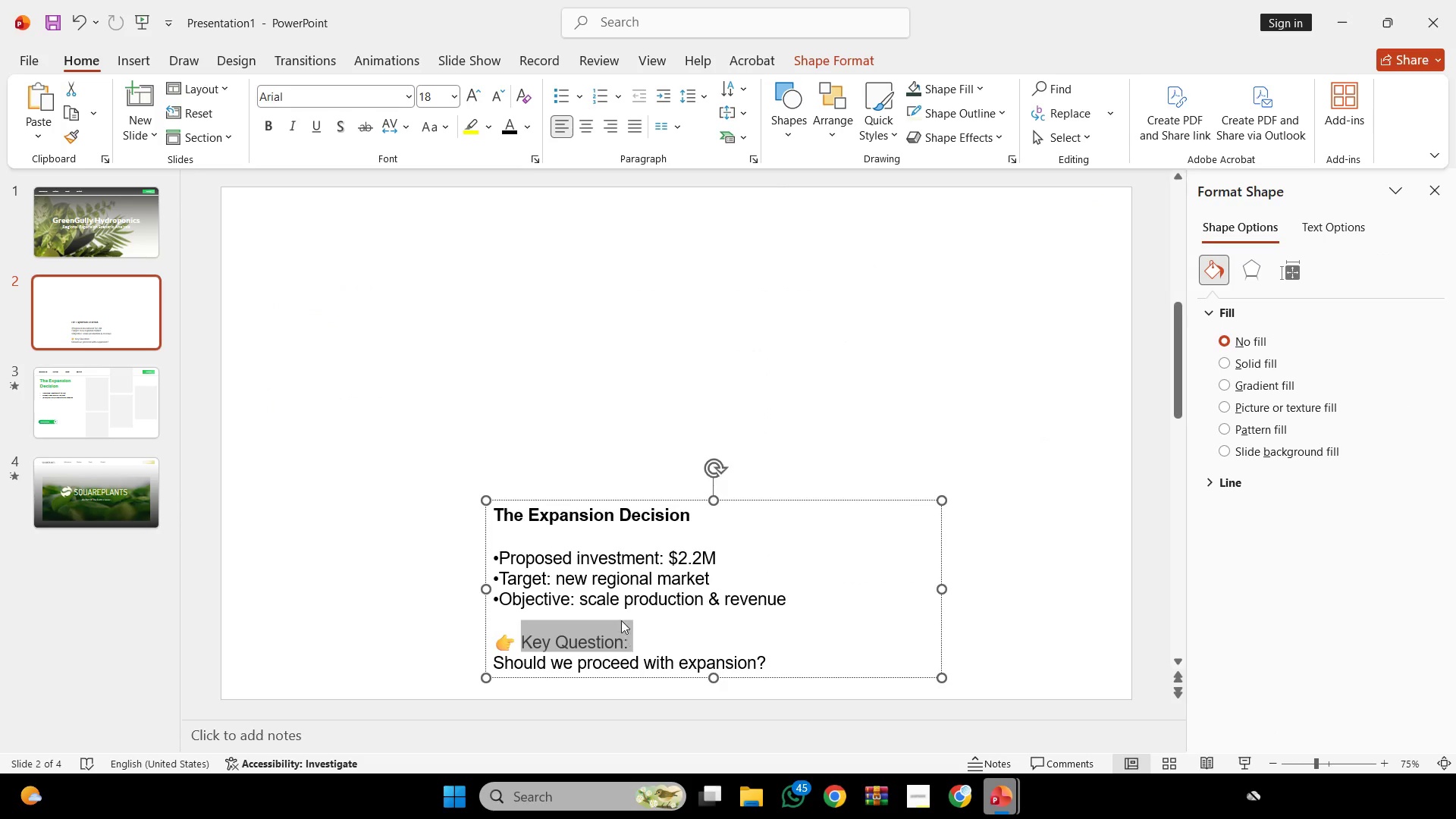 
key(Control+C)
 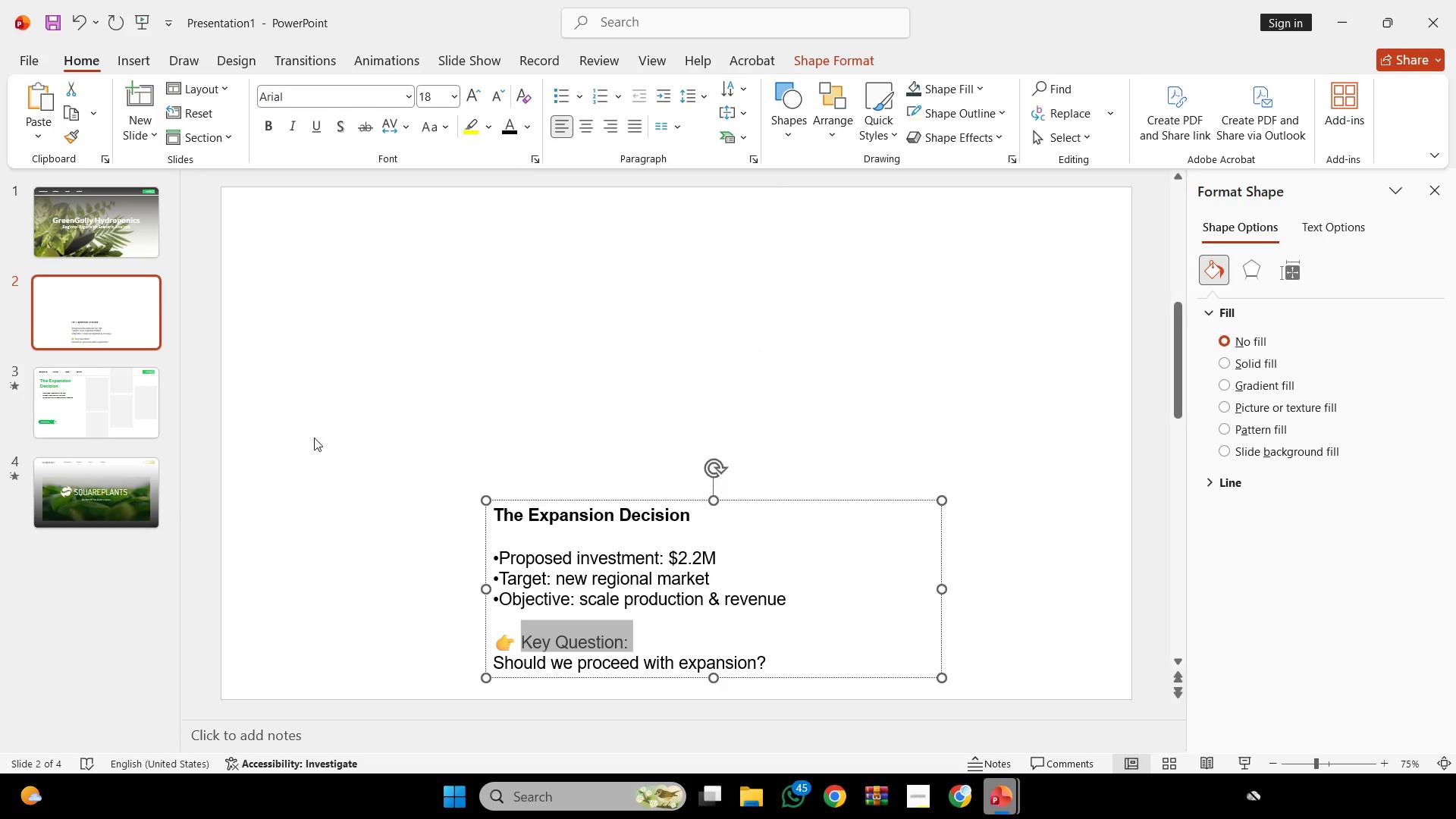 
key(Control+C)
 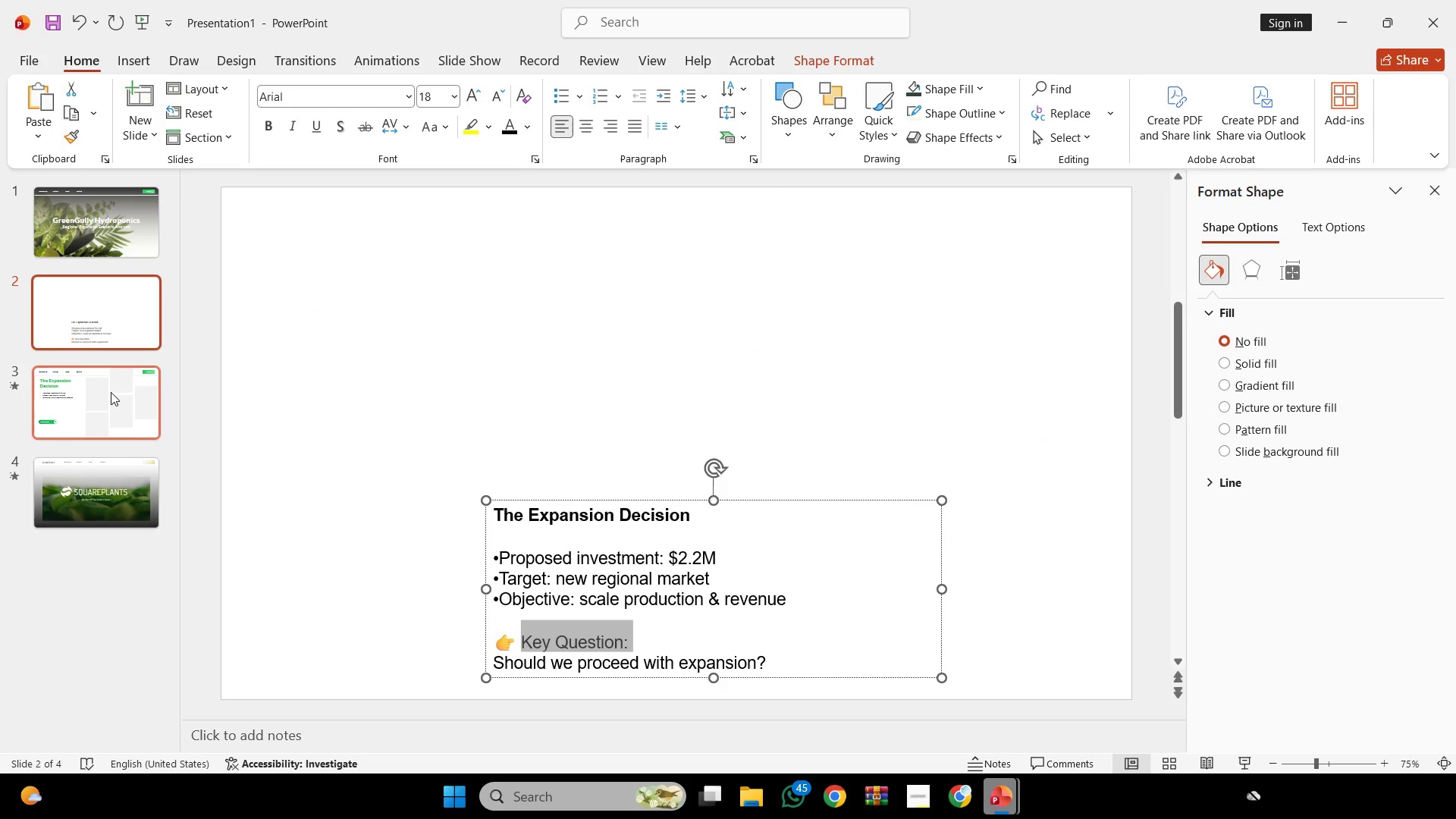 
left_click([111, 394])
 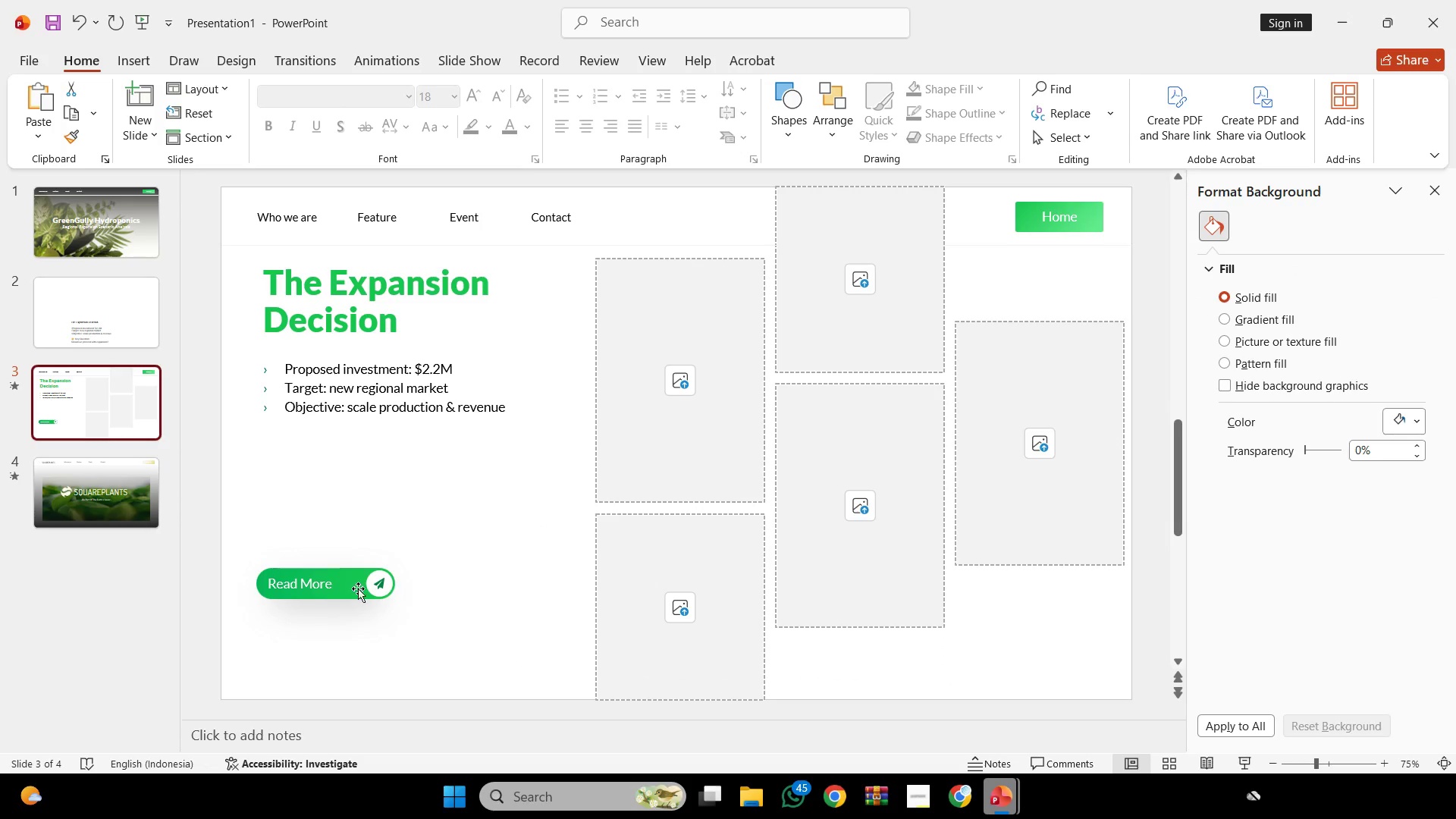 
left_click([315, 582])
 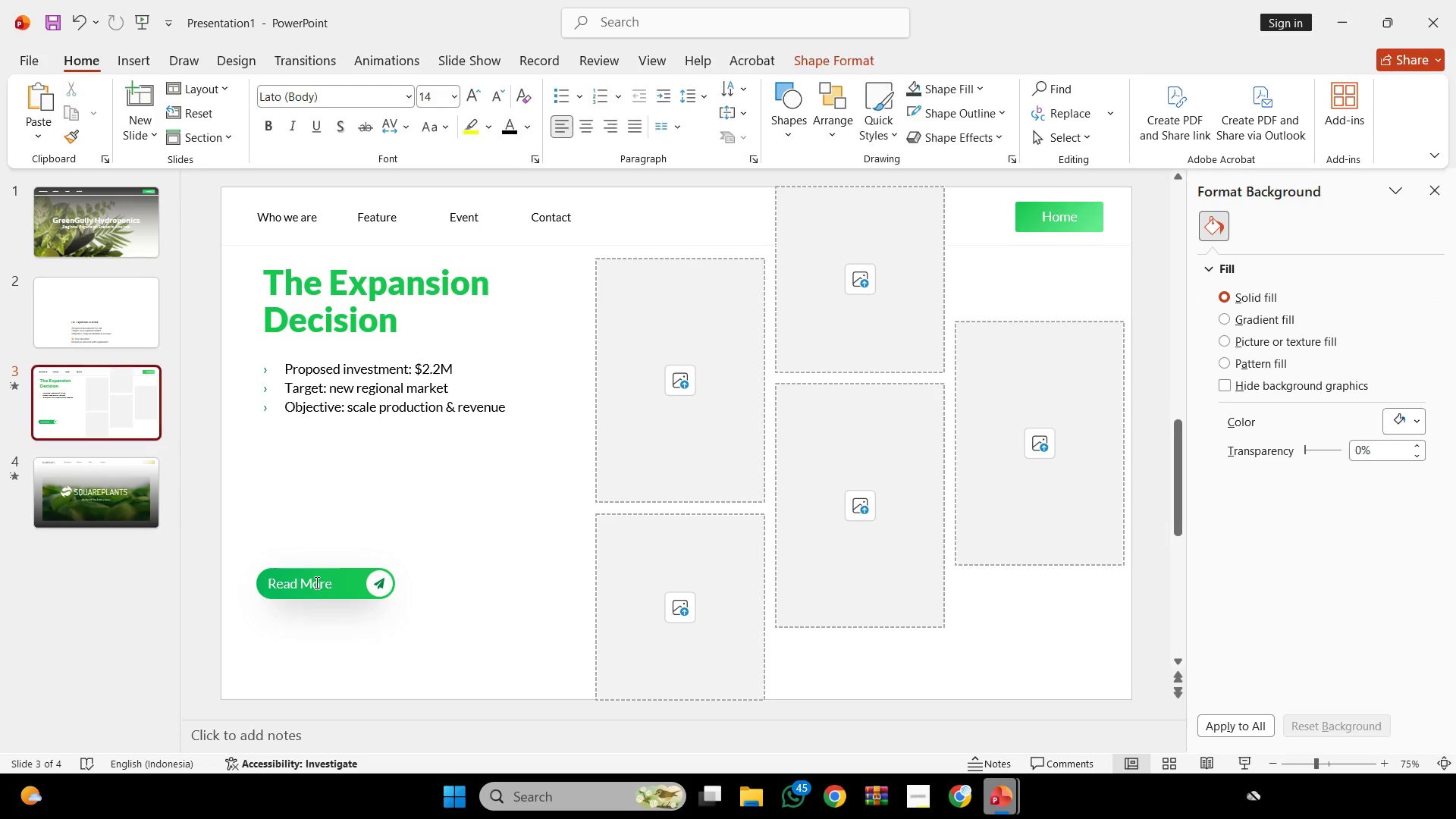 
key(Control+ControlLeft)
 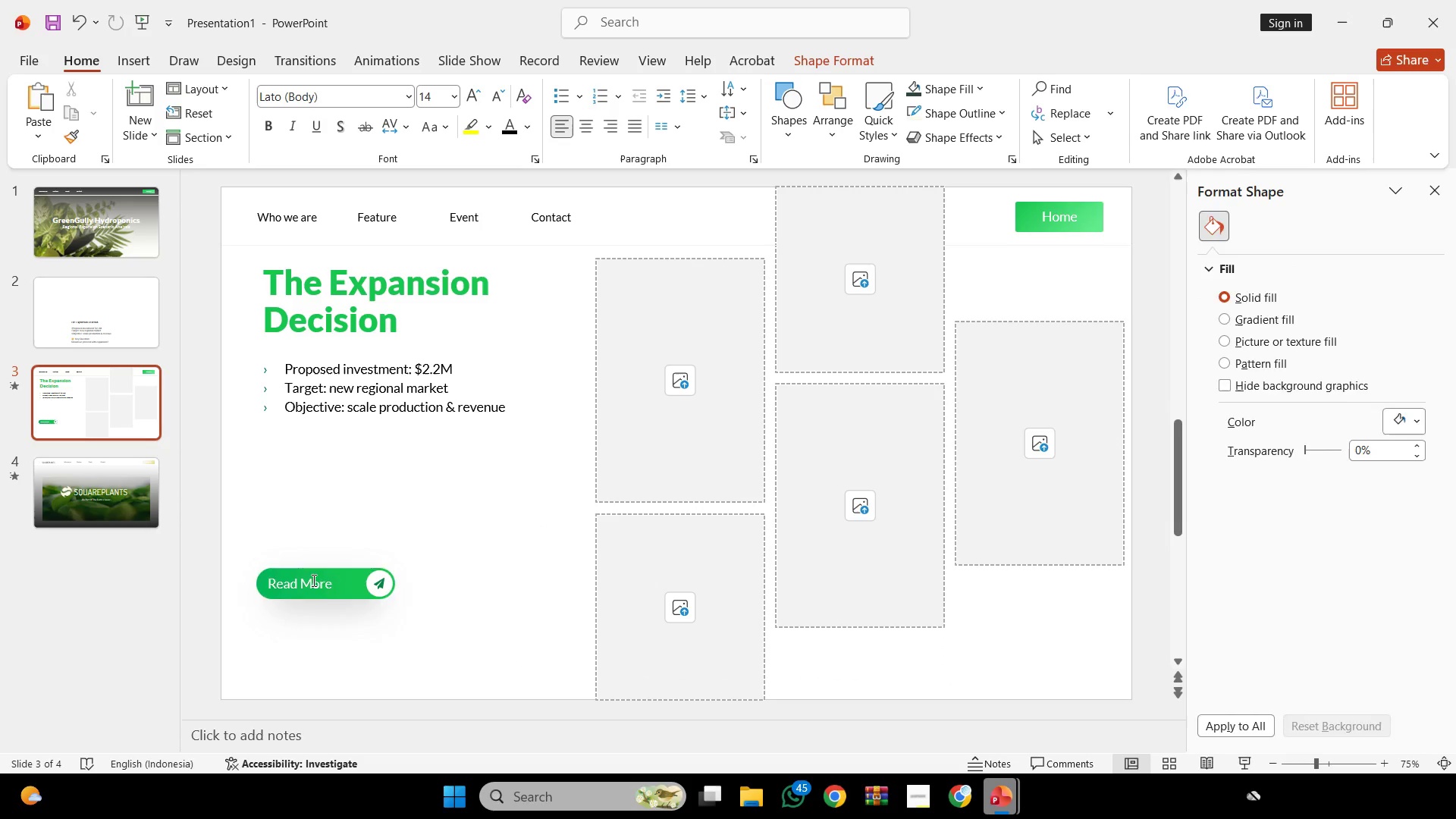 
key(Control+A)
 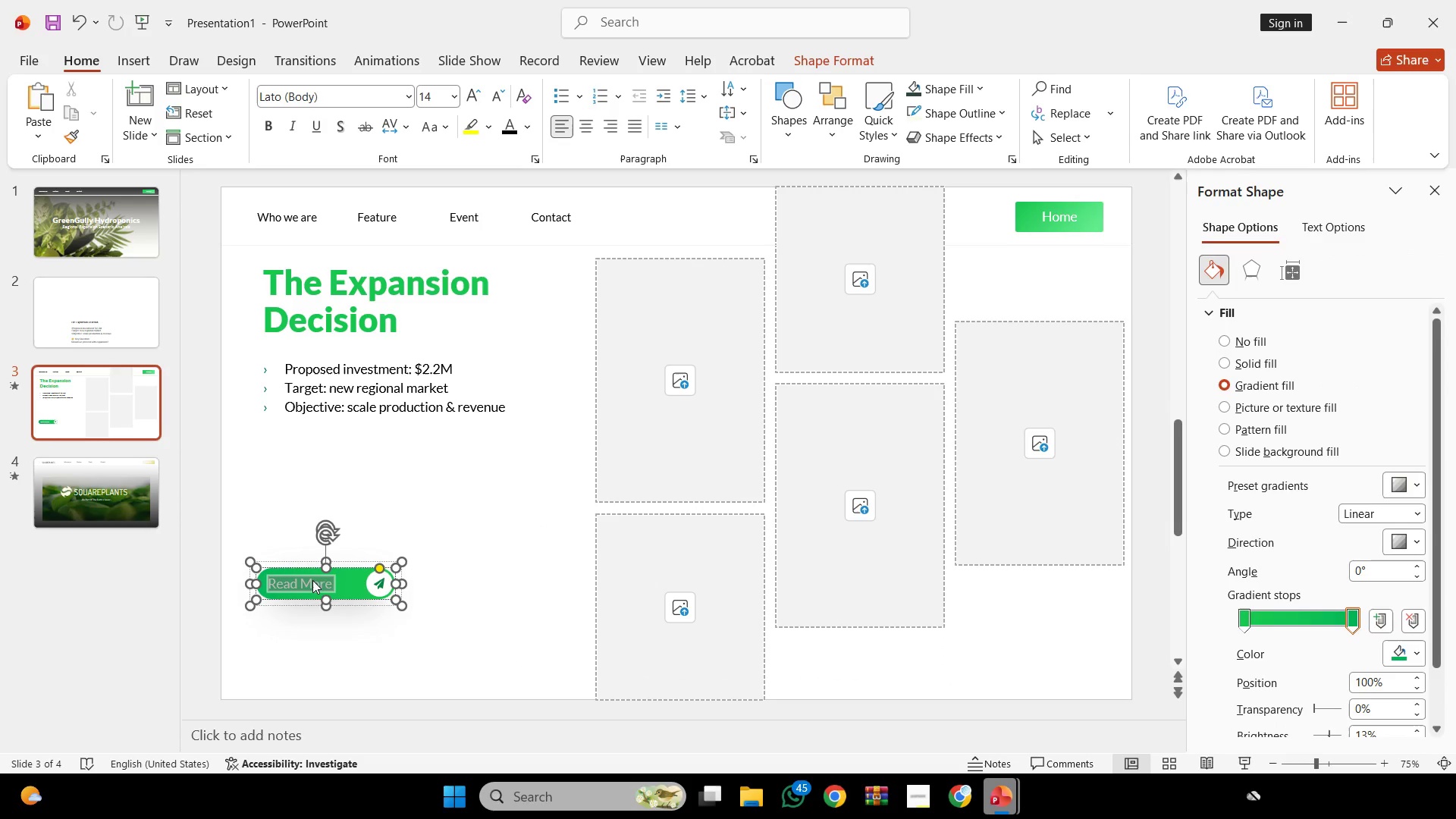 
right_click([312, 580])
 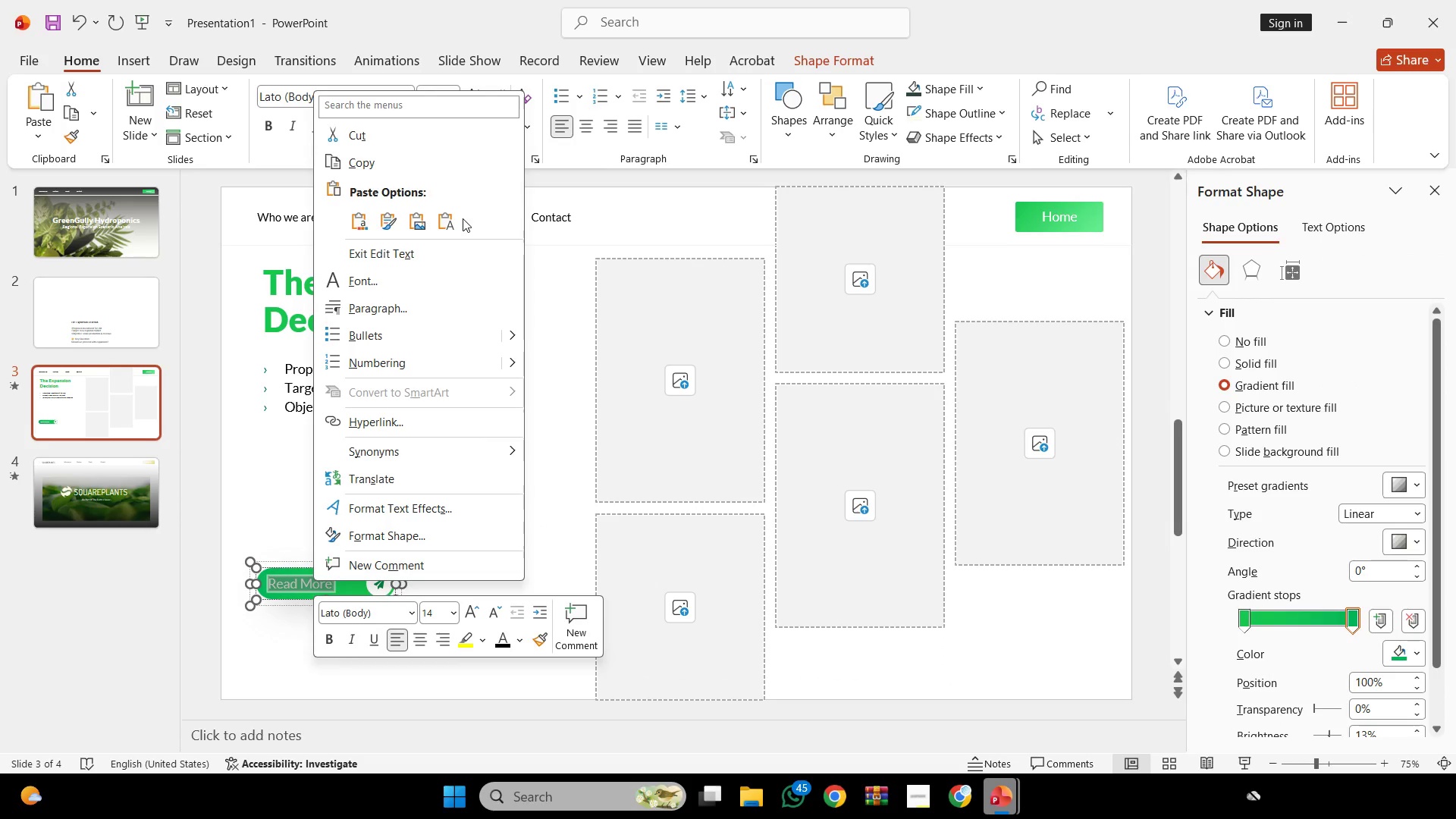 
left_click([439, 228])
 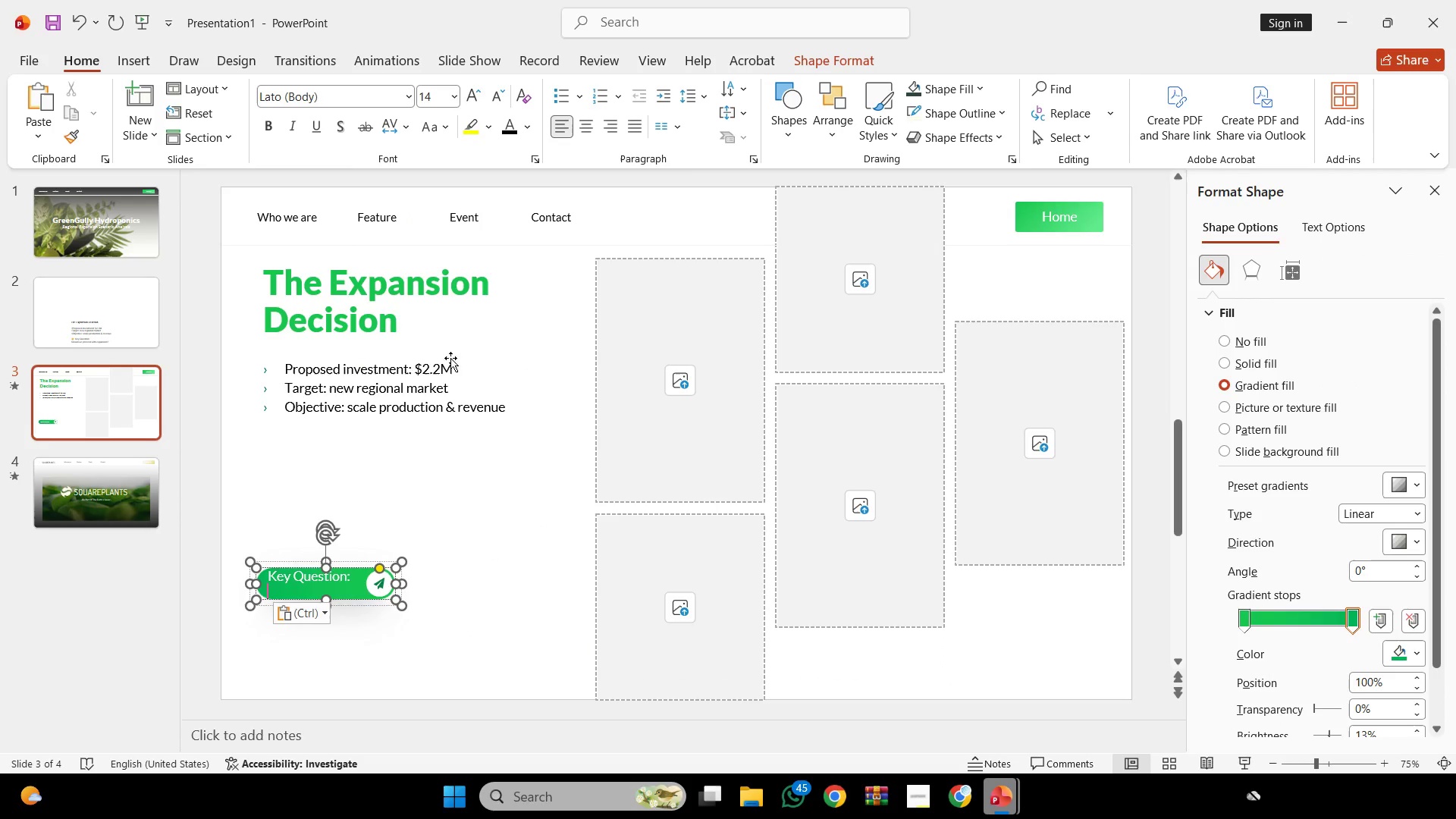 
hold_key(key=ControlLeft, duration=0.55)
scroll: coordinate [457, 477], scroll_direction: up, amount: 5.0
 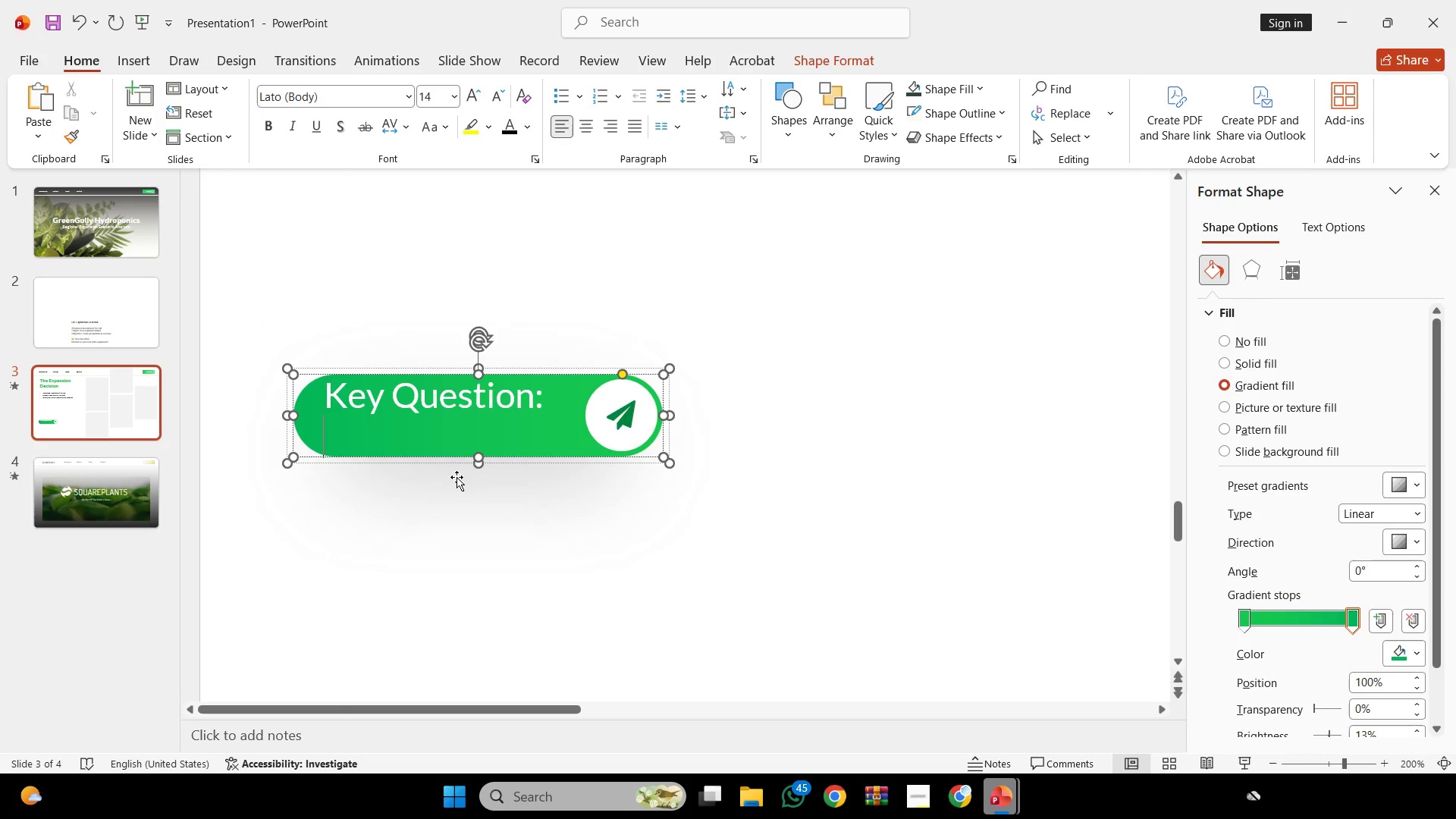 
key(Backspace)
 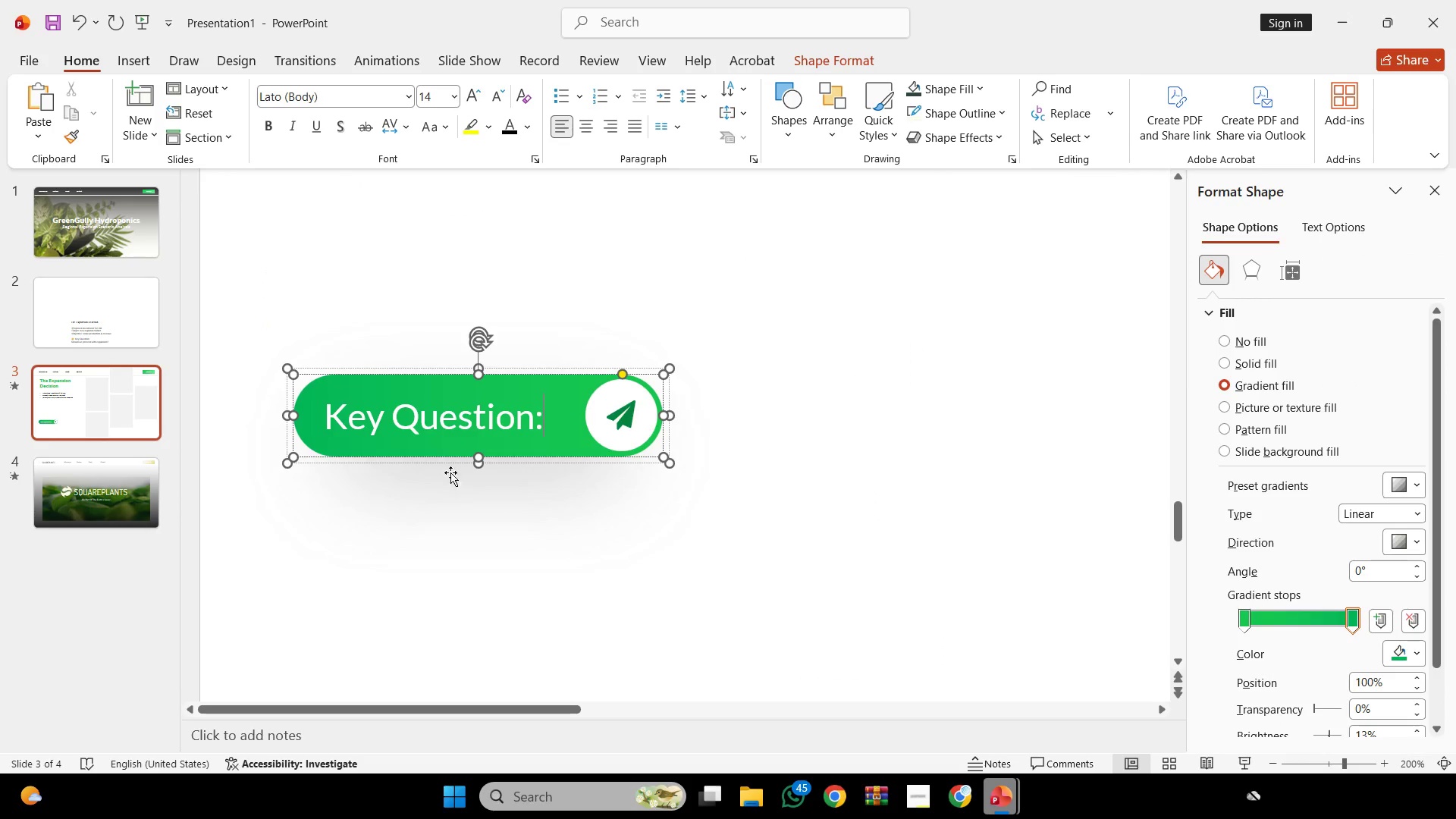 
left_click([544, 542])
 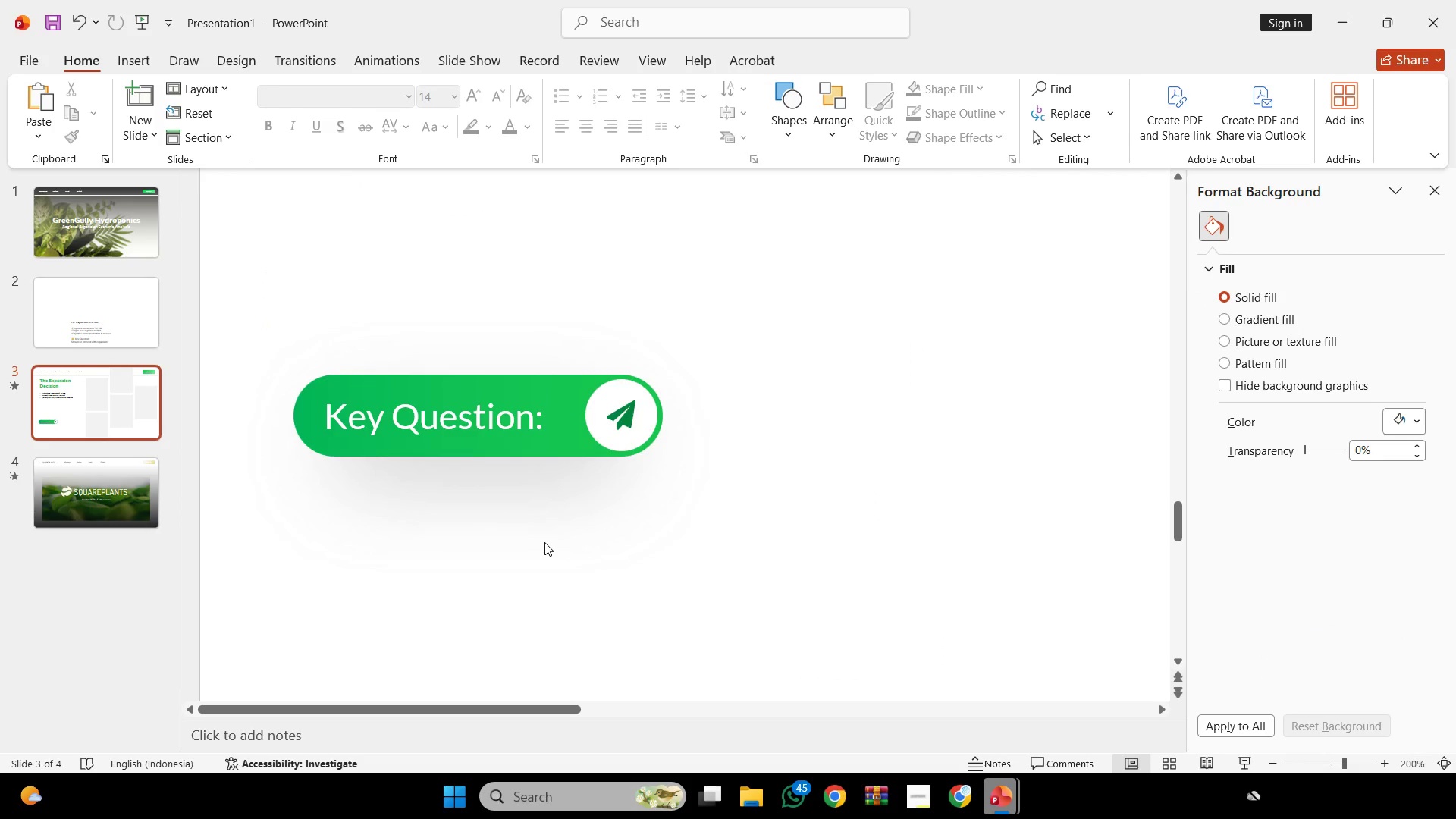 
hold_key(key=ControlLeft, duration=1.03)
scroll: coordinate [544, 542], scroll_direction: none, amount: 0.0
 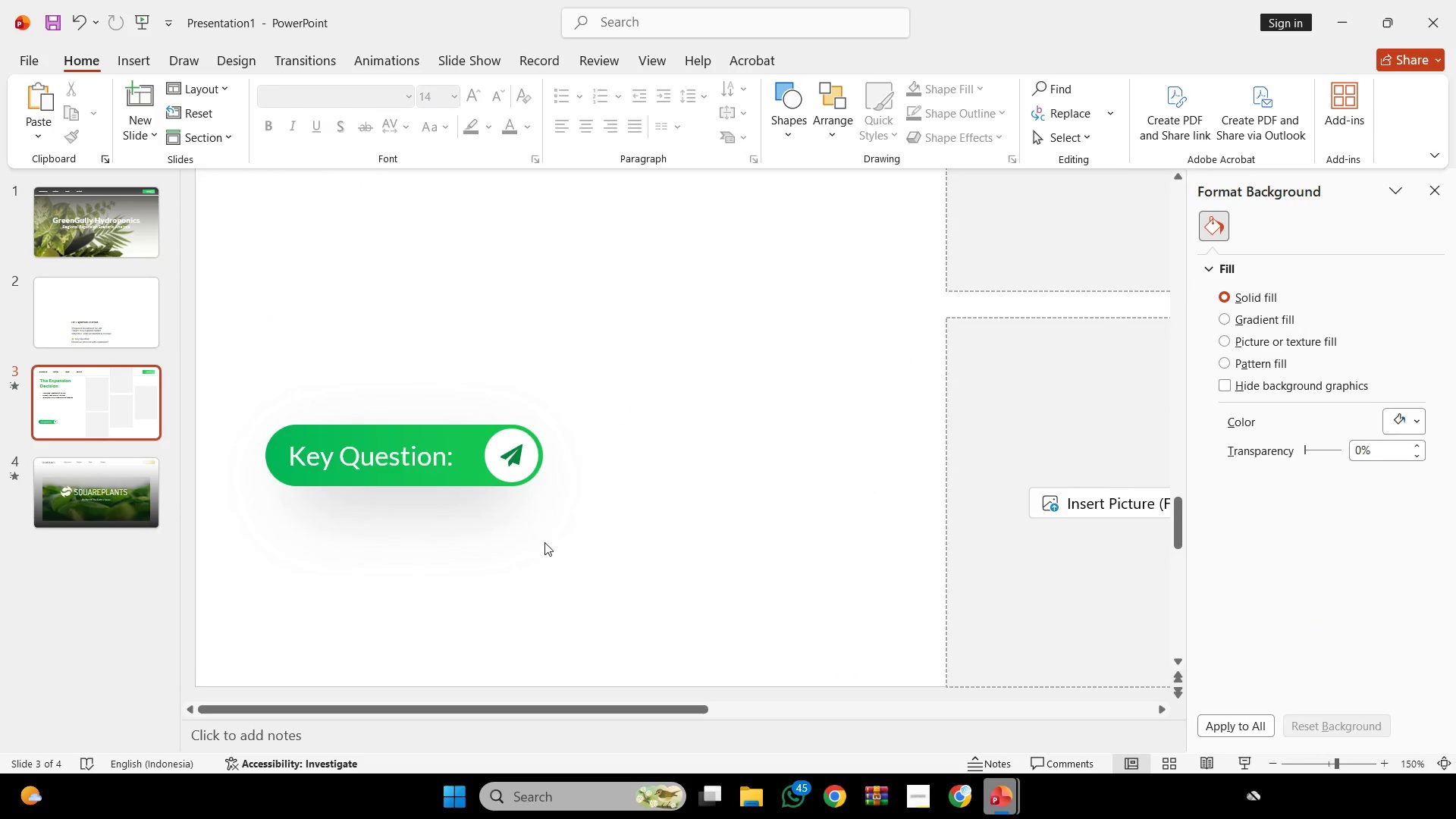 
scroll: coordinate [544, 542], scroll_direction: down, amount: 1.0
 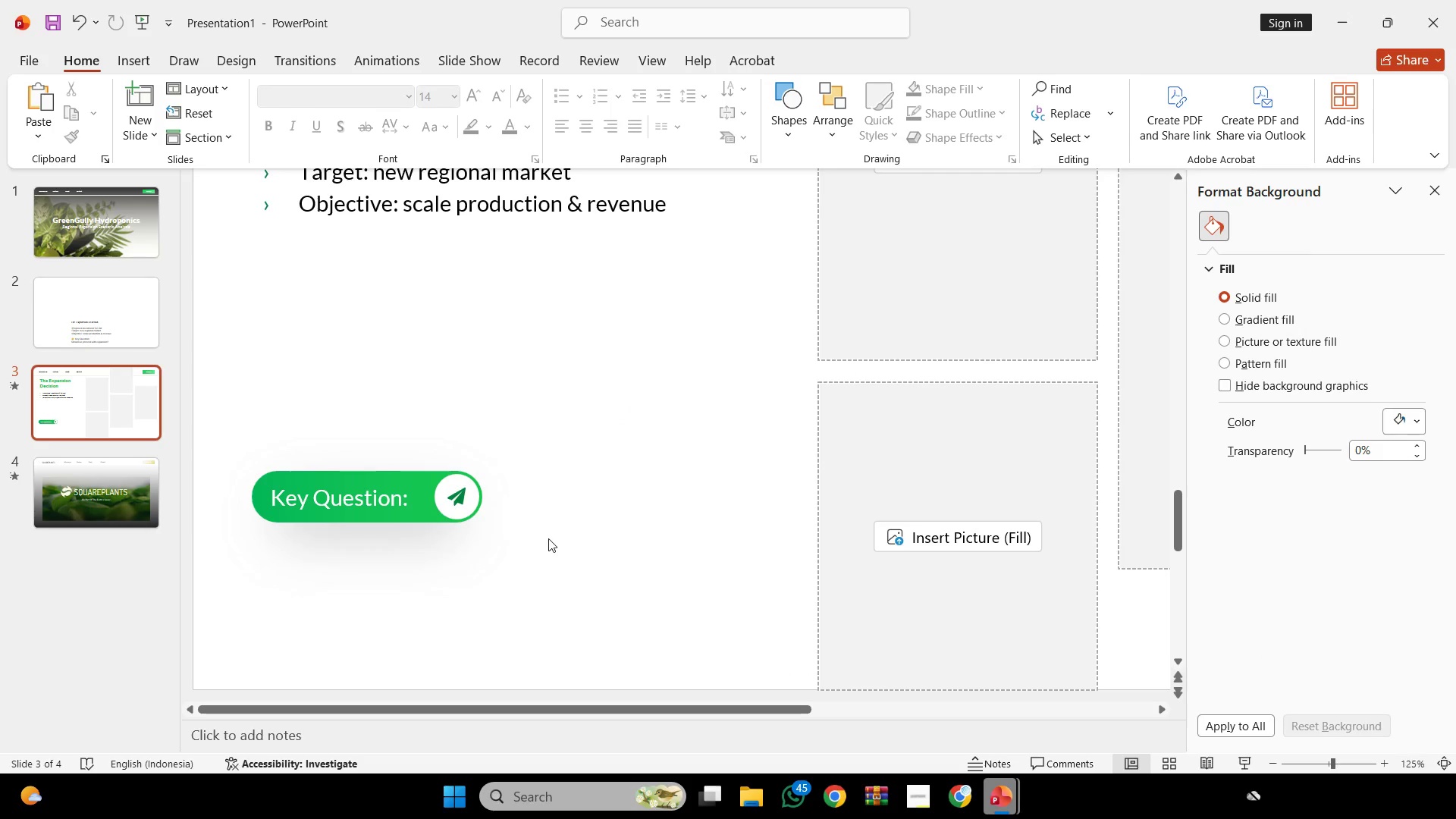 
hold_key(key=ControlLeft, duration=0.31)
 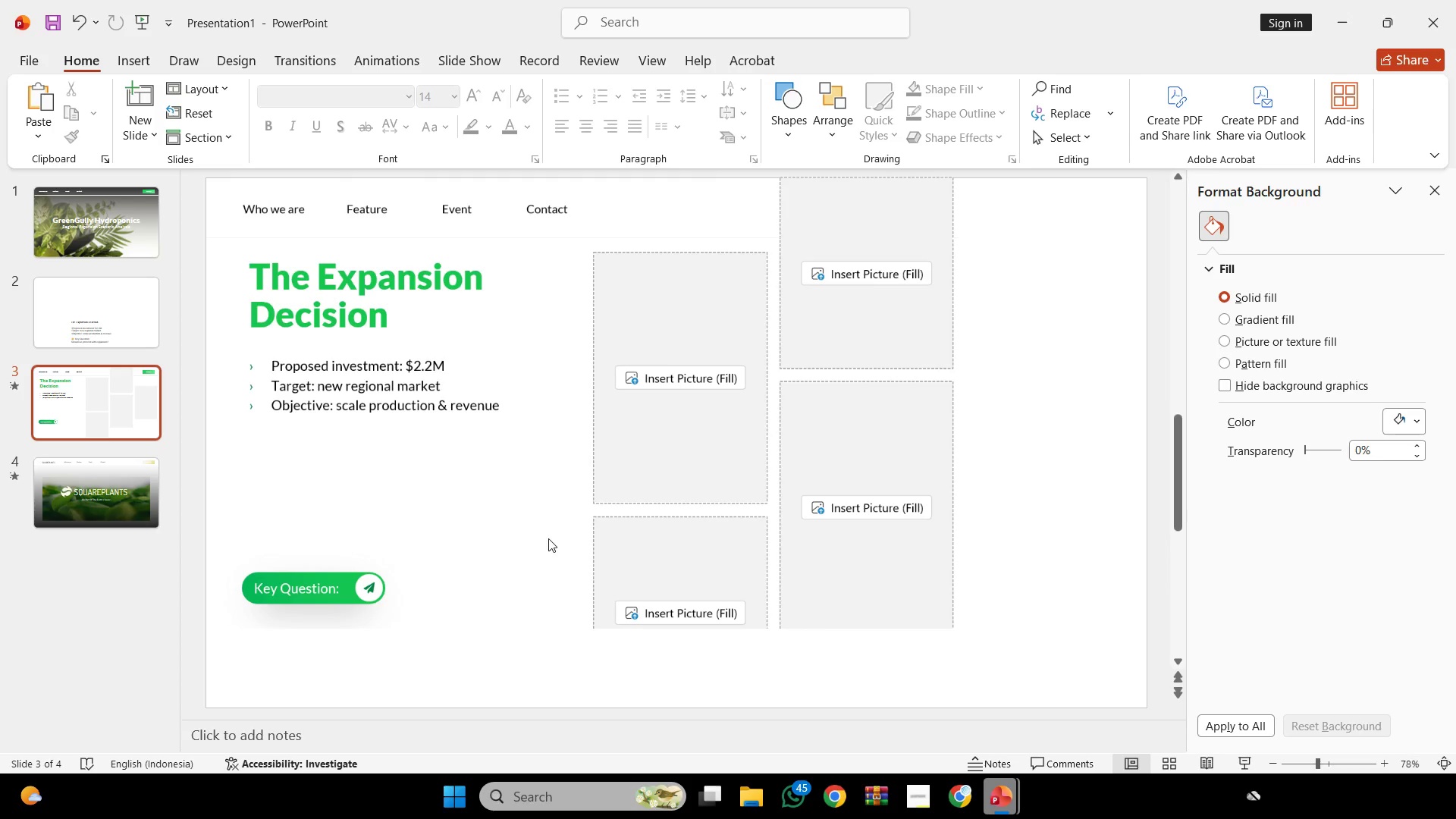 
key(Control+ControlLeft)
 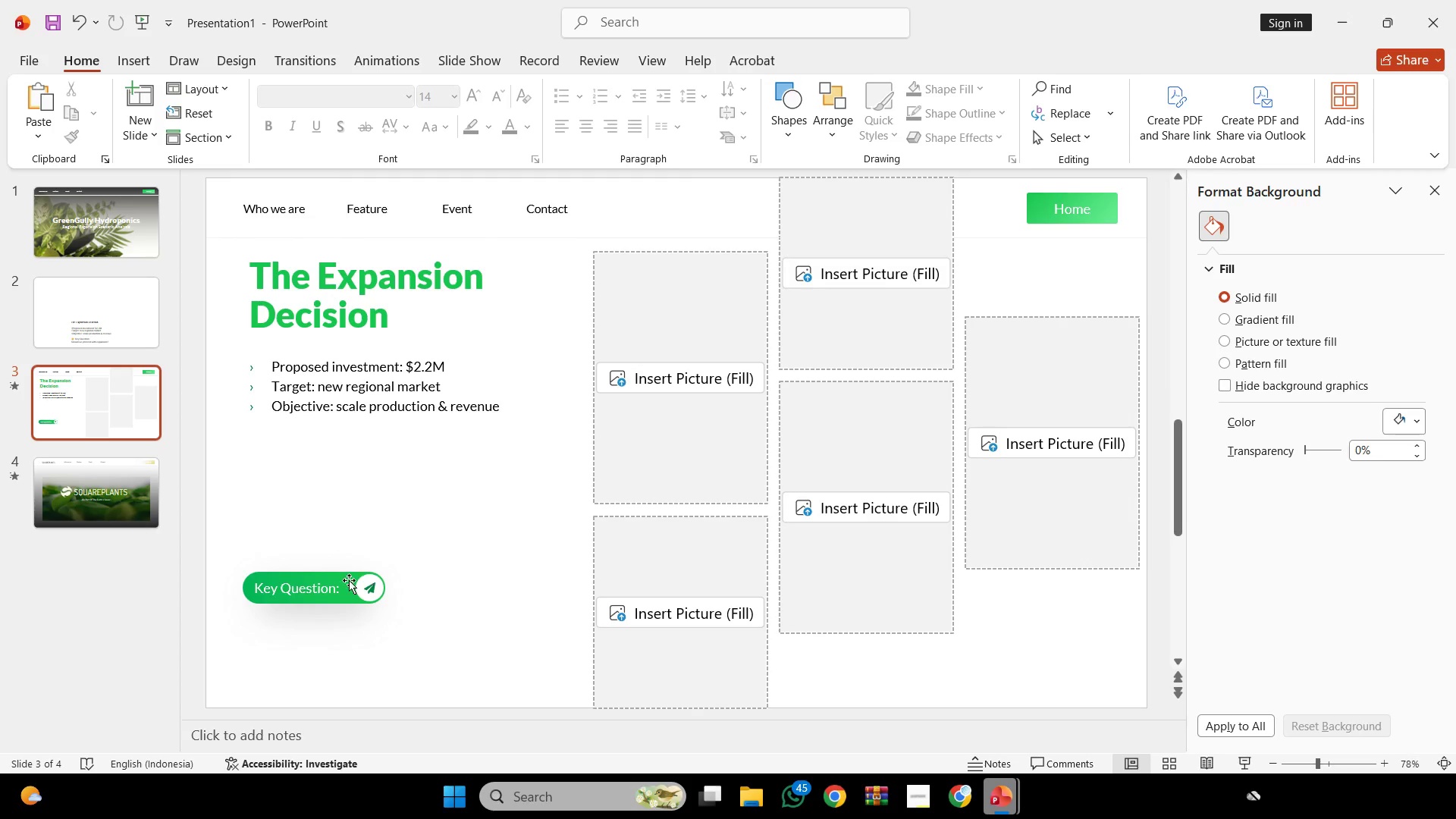 
scroll: coordinate [548, 538], scroll_direction: down, amount: 1.0
 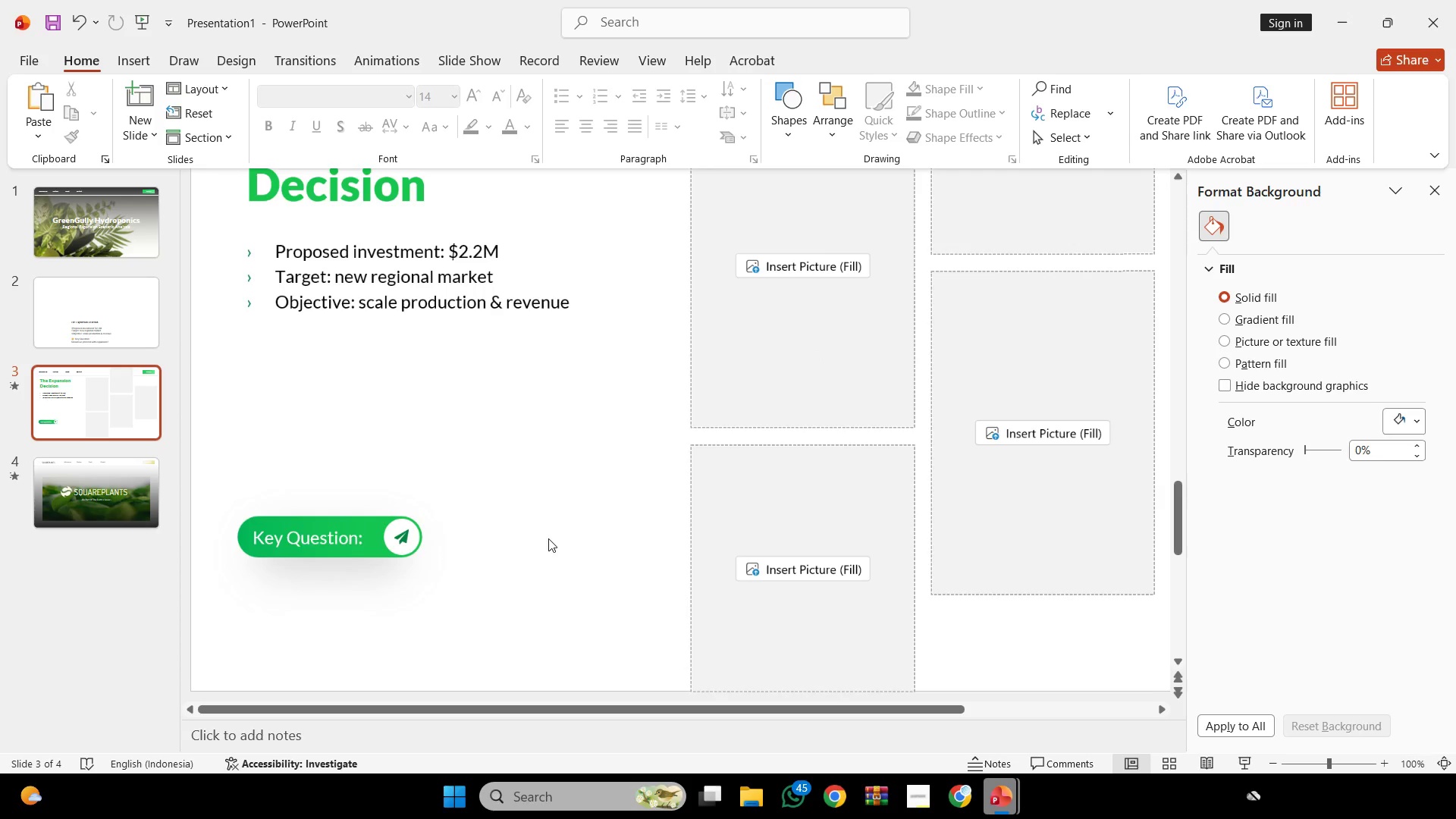 
left_click([349, 581])
 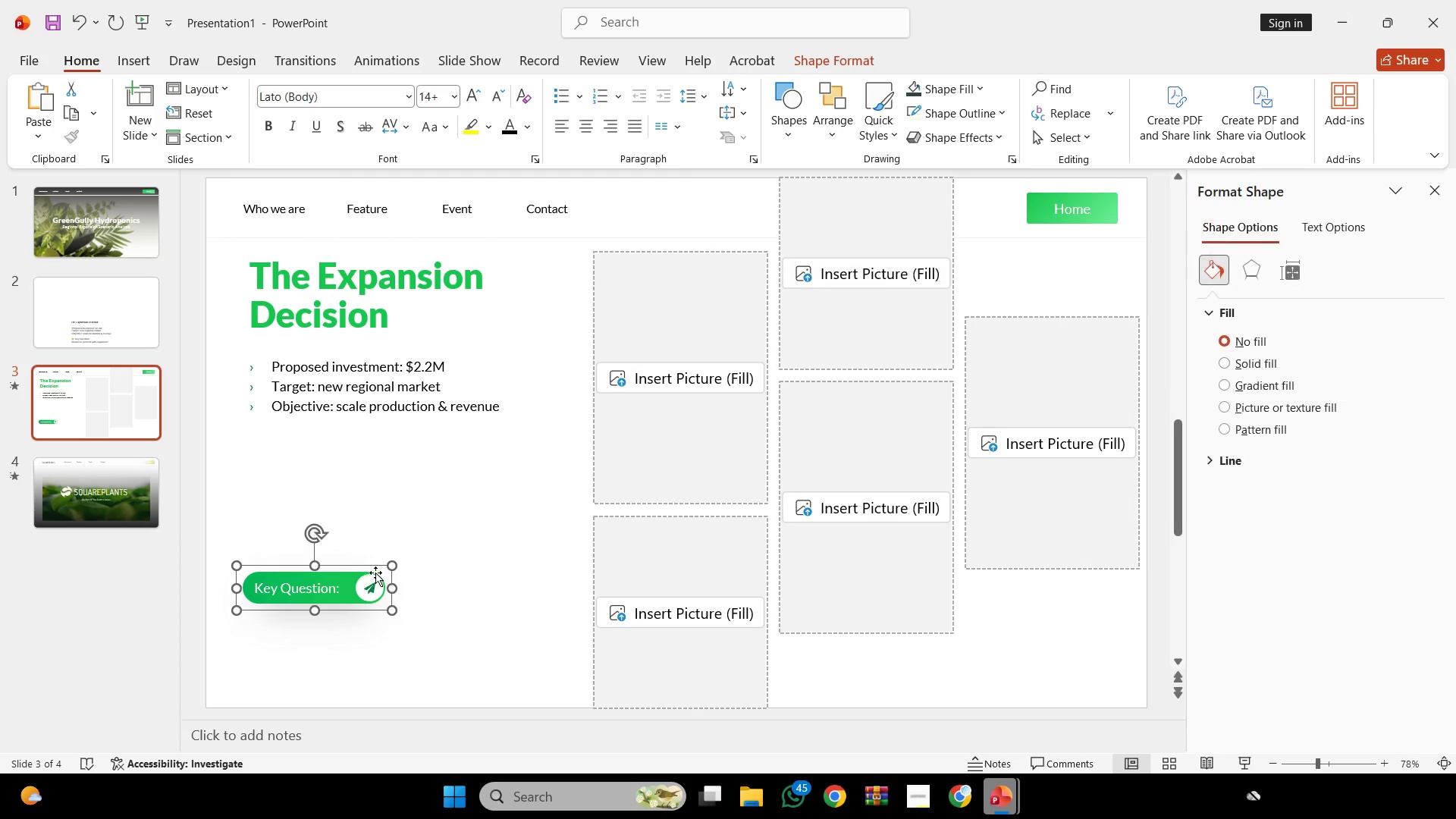 
hold_key(key=ControlLeft, duration=0.33)
scroll: coordinate [383, 570], scroll_direction: up, amount: 1.0
 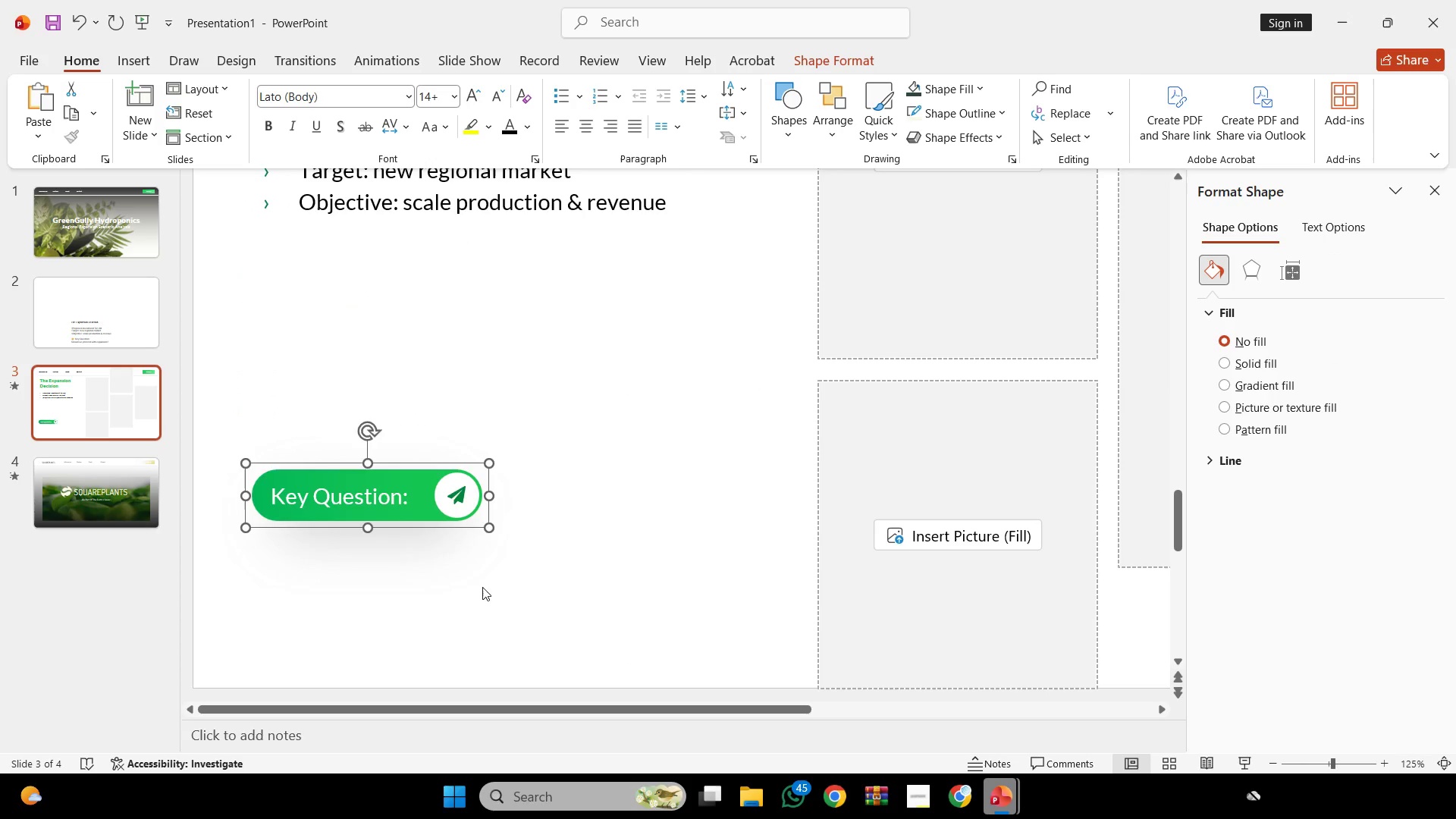 
left_click([482, 587])
 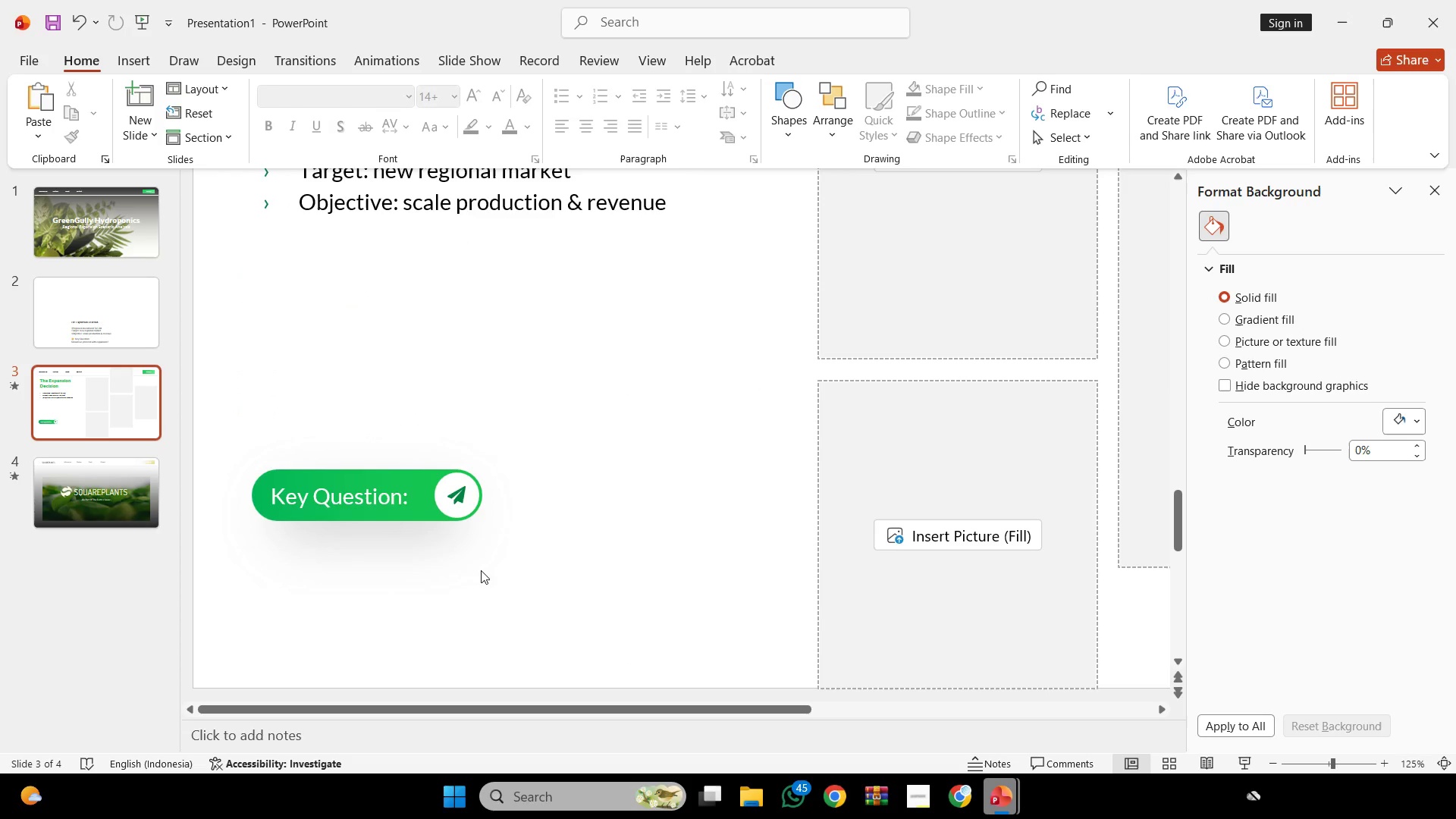 
left_click([478, 496])
 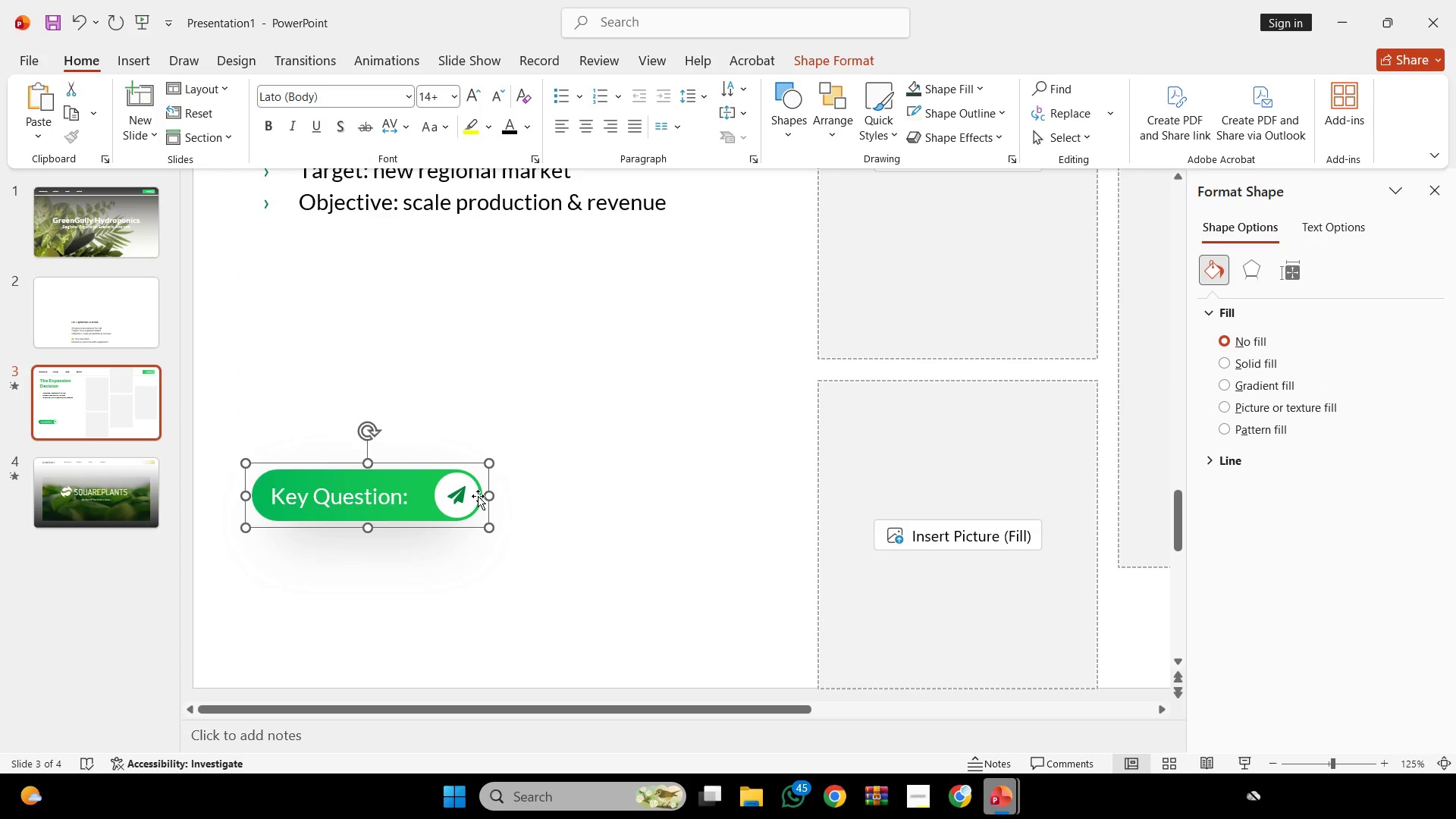 
hold_key(key=ControlLeft, duration=0.31)
 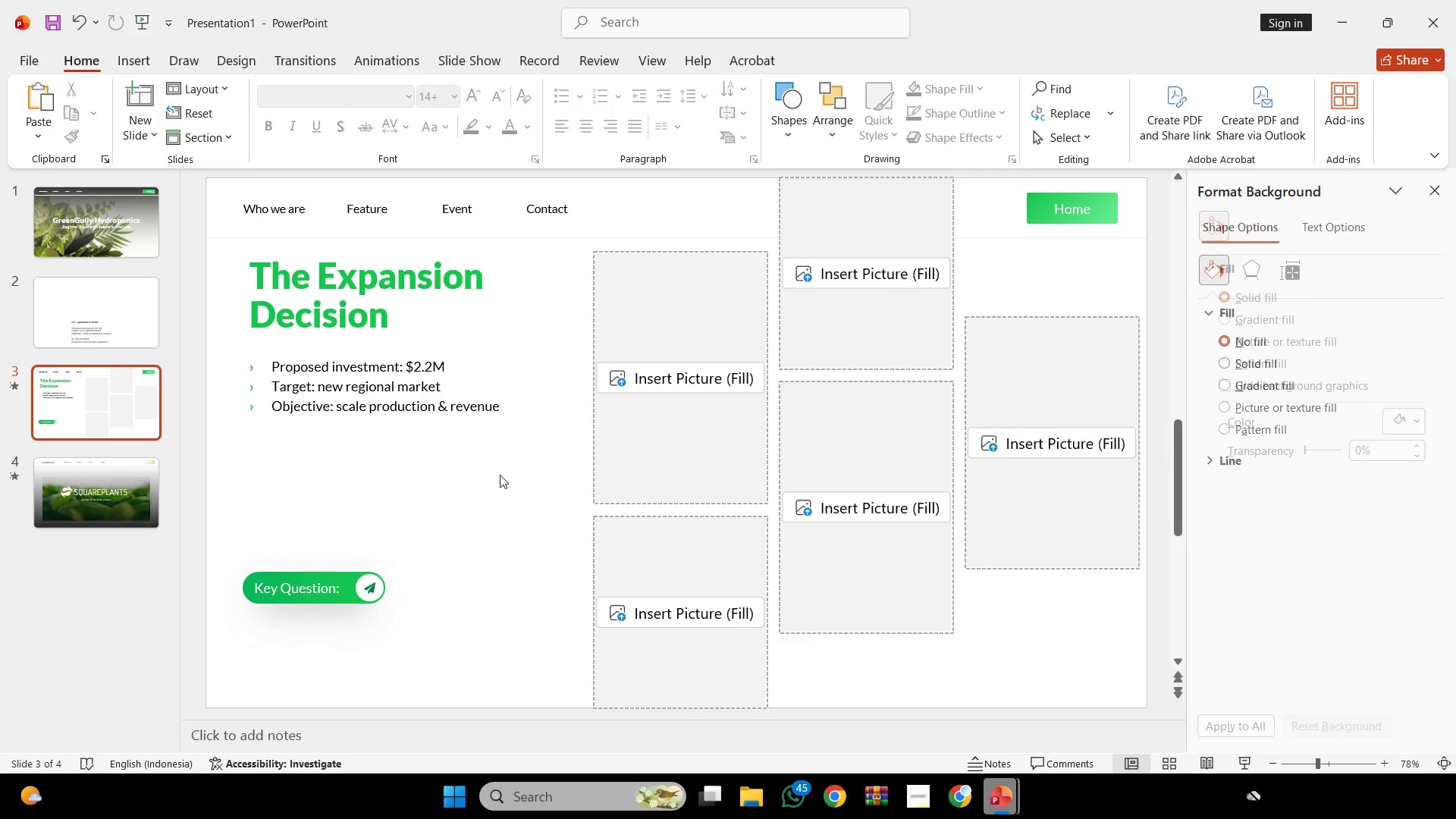 
scroll: coordinate [478, 496], scroll_direction: up, amount: 4.0
 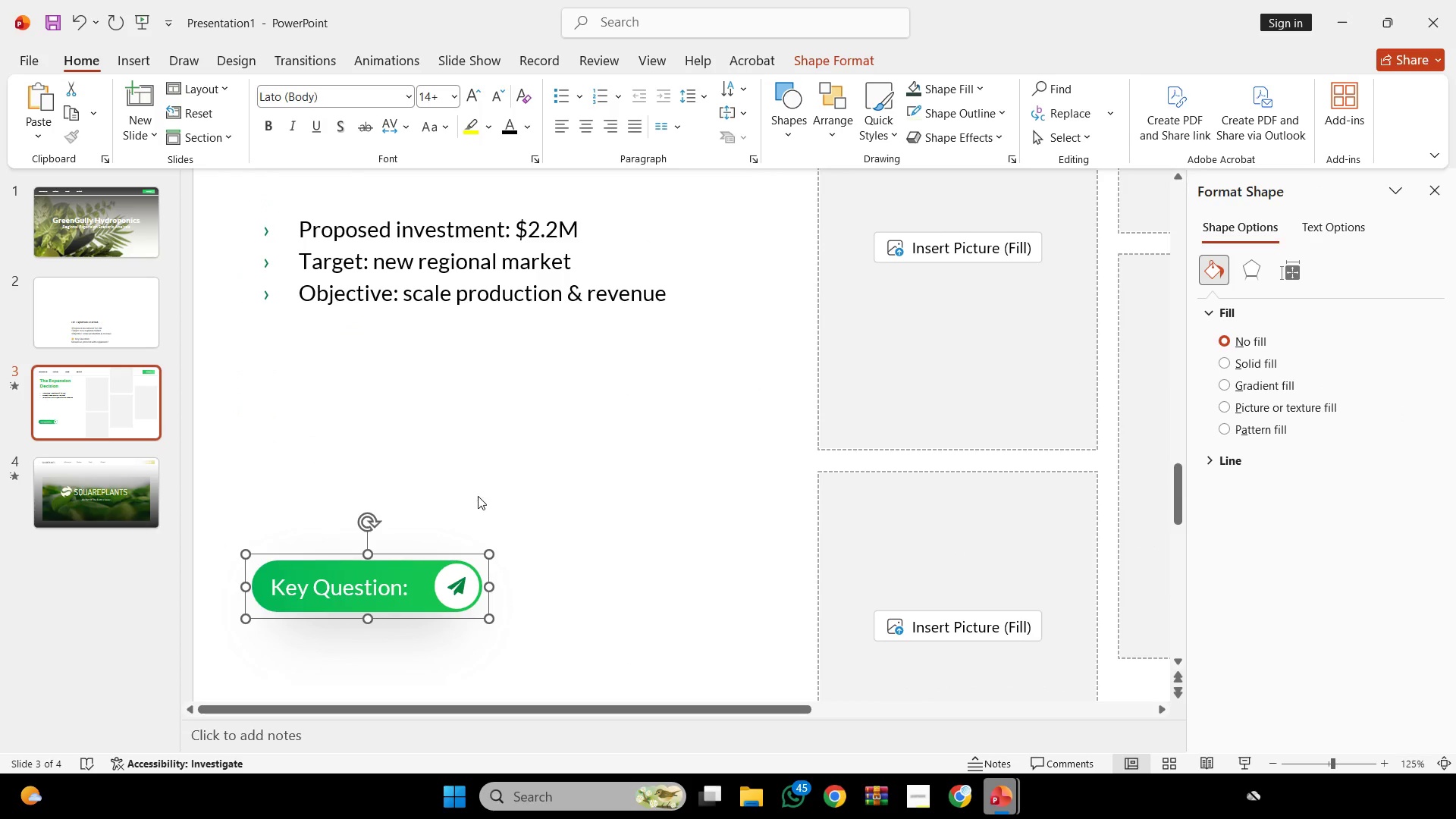 
scroll: coordinate [478, 496], scroll_direction: down, amount: 1.0
 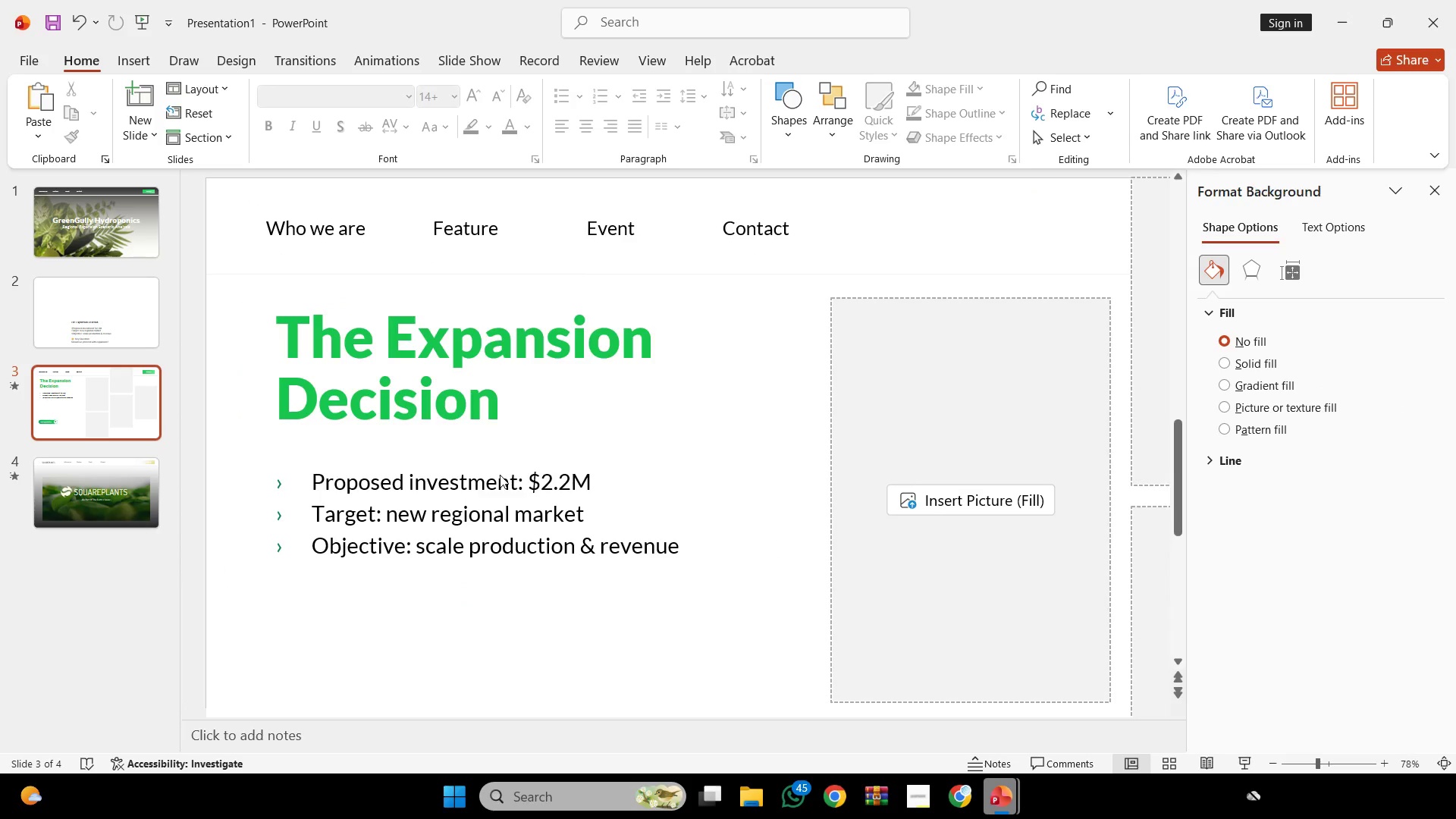 
hold_key(key=ControlLeft, duration=0.48)
scroll: coordinate [500, 475], scroll_direction: down, amount: 1.0
 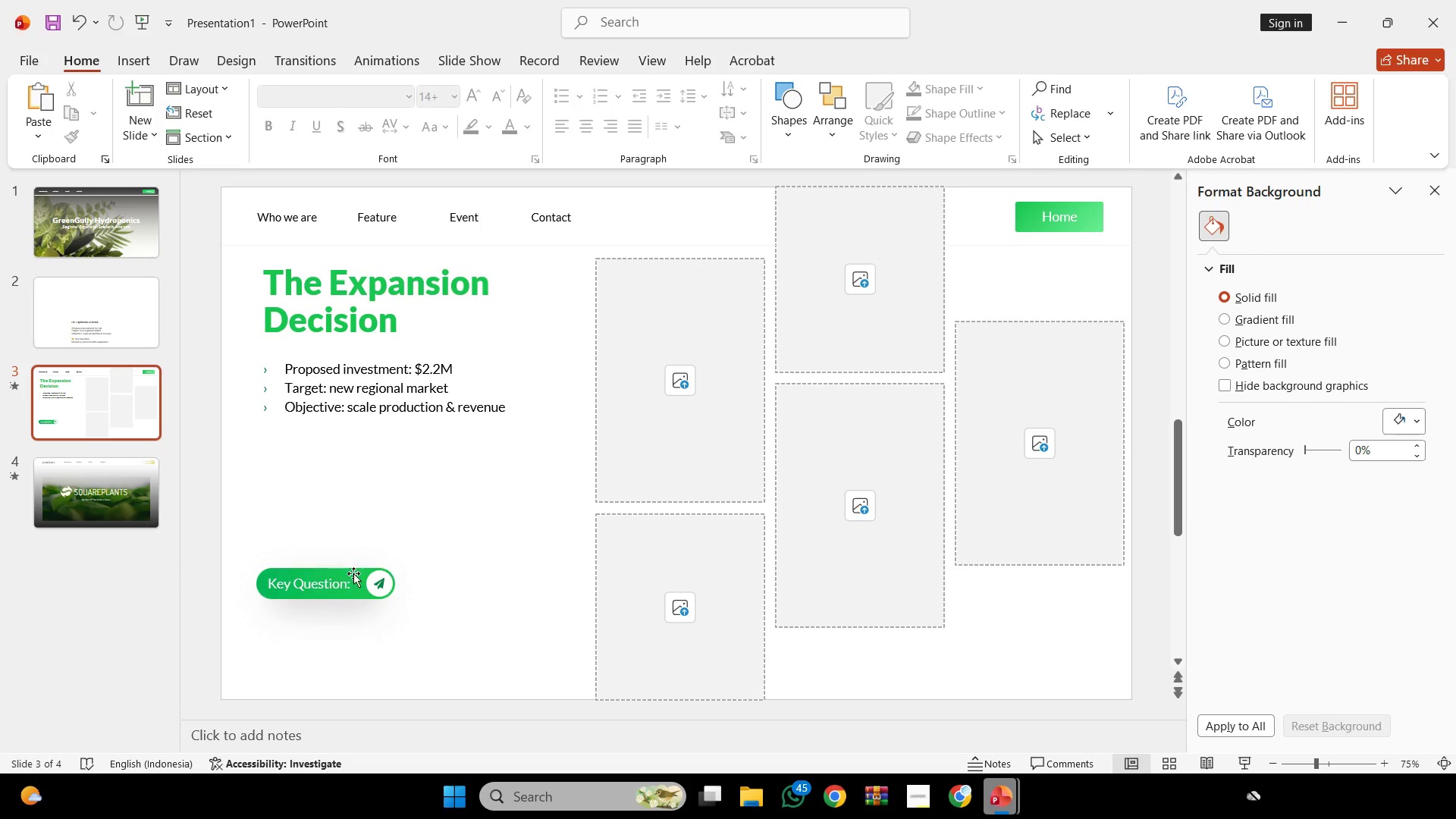 
left_click([346, 578])
 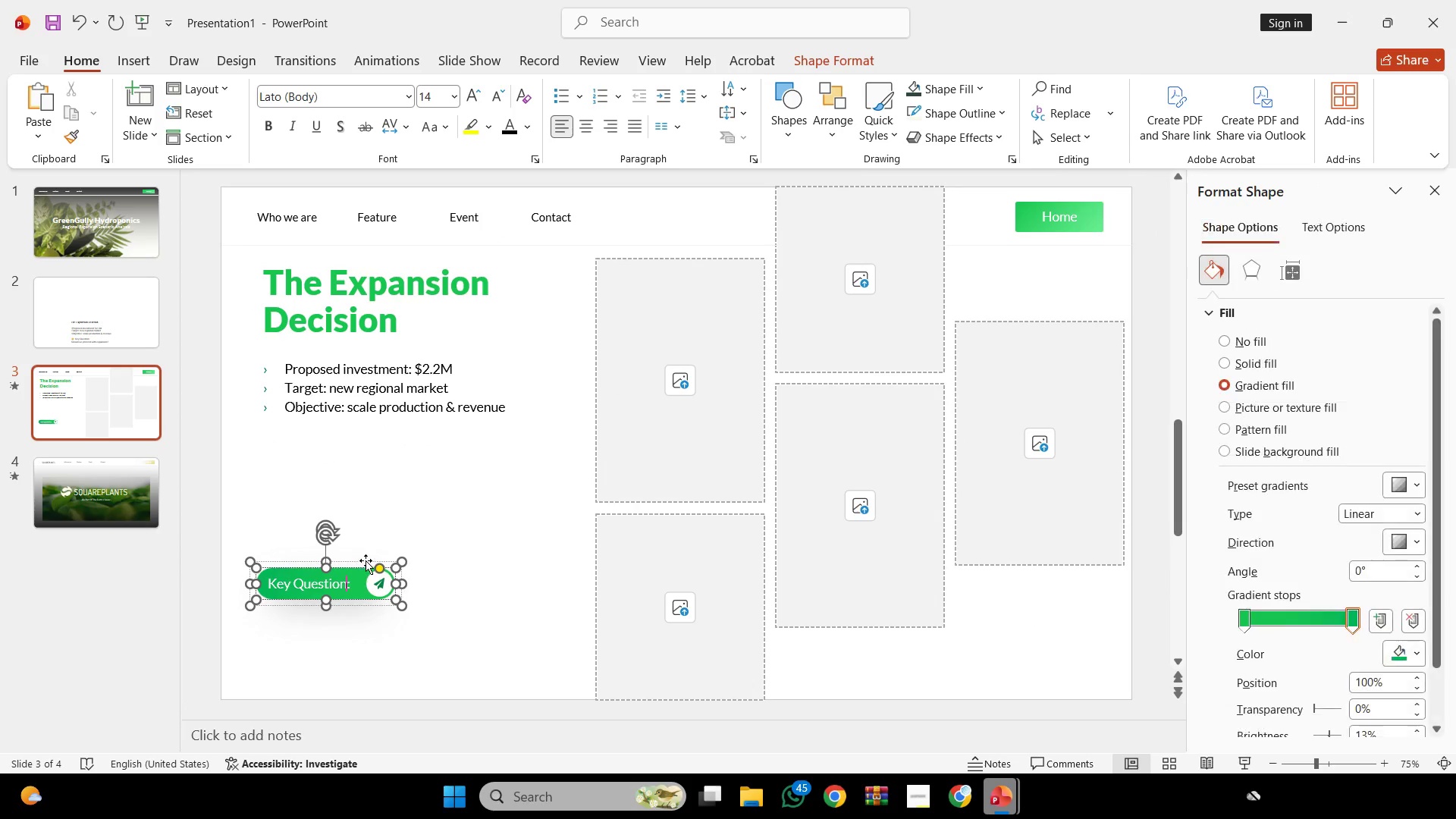 
left_click([366, 560])
 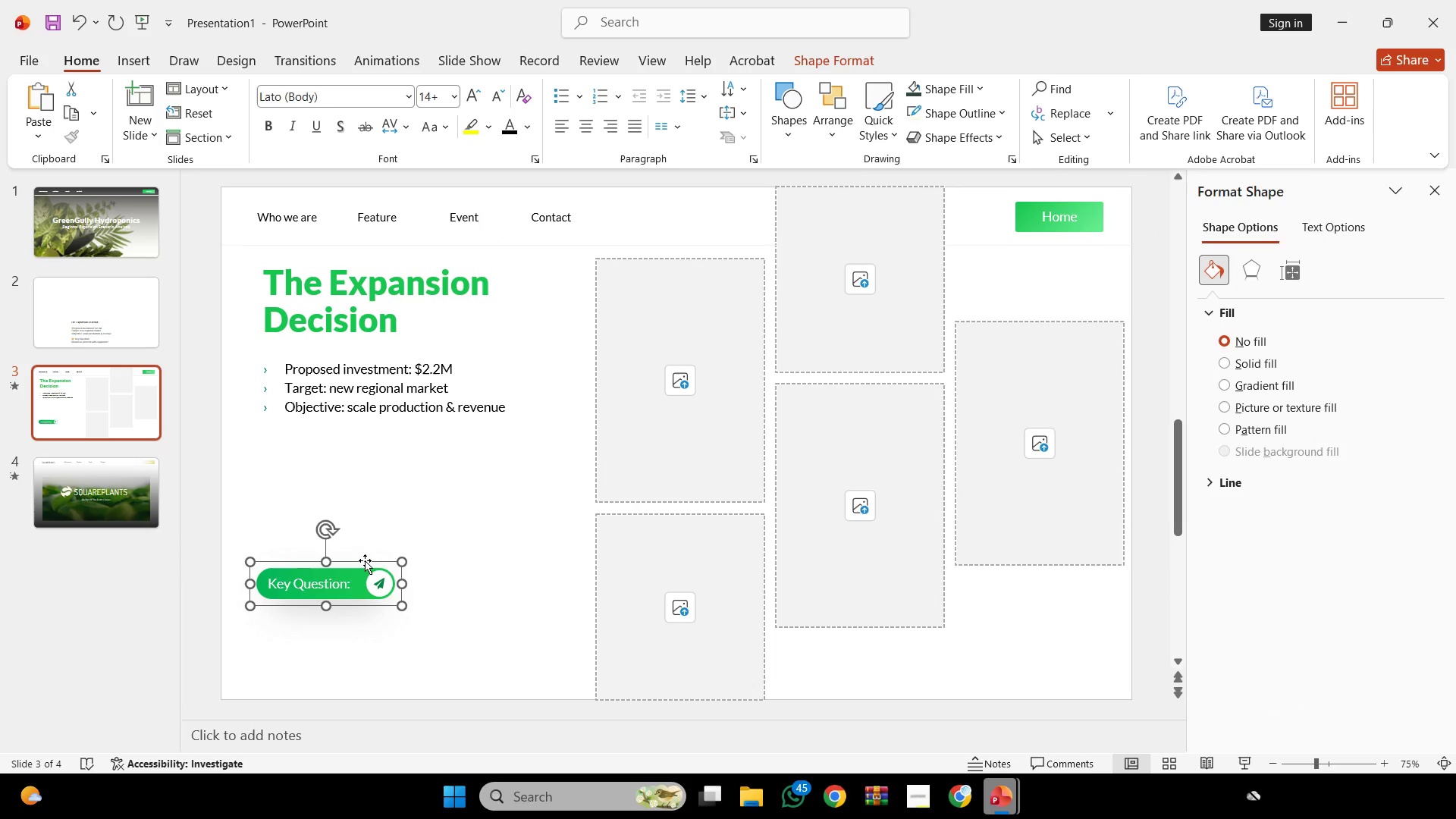 
hold_key(key=ShiftLeft, duration=1.36)
left_click_drag(start_coordinate=[365, 560], to_coordinate=[393, 422])
 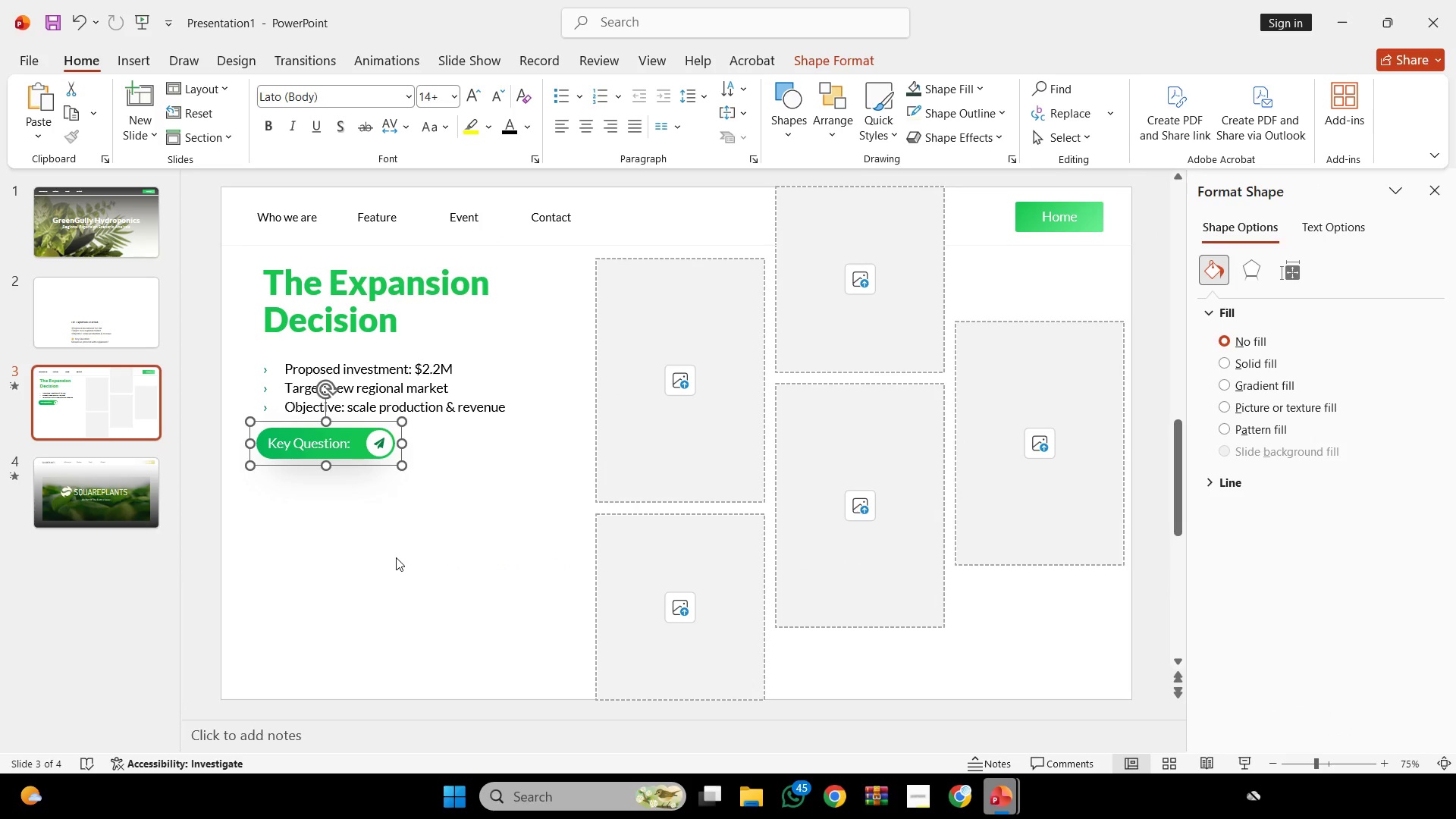 
left_click([396, 557])
 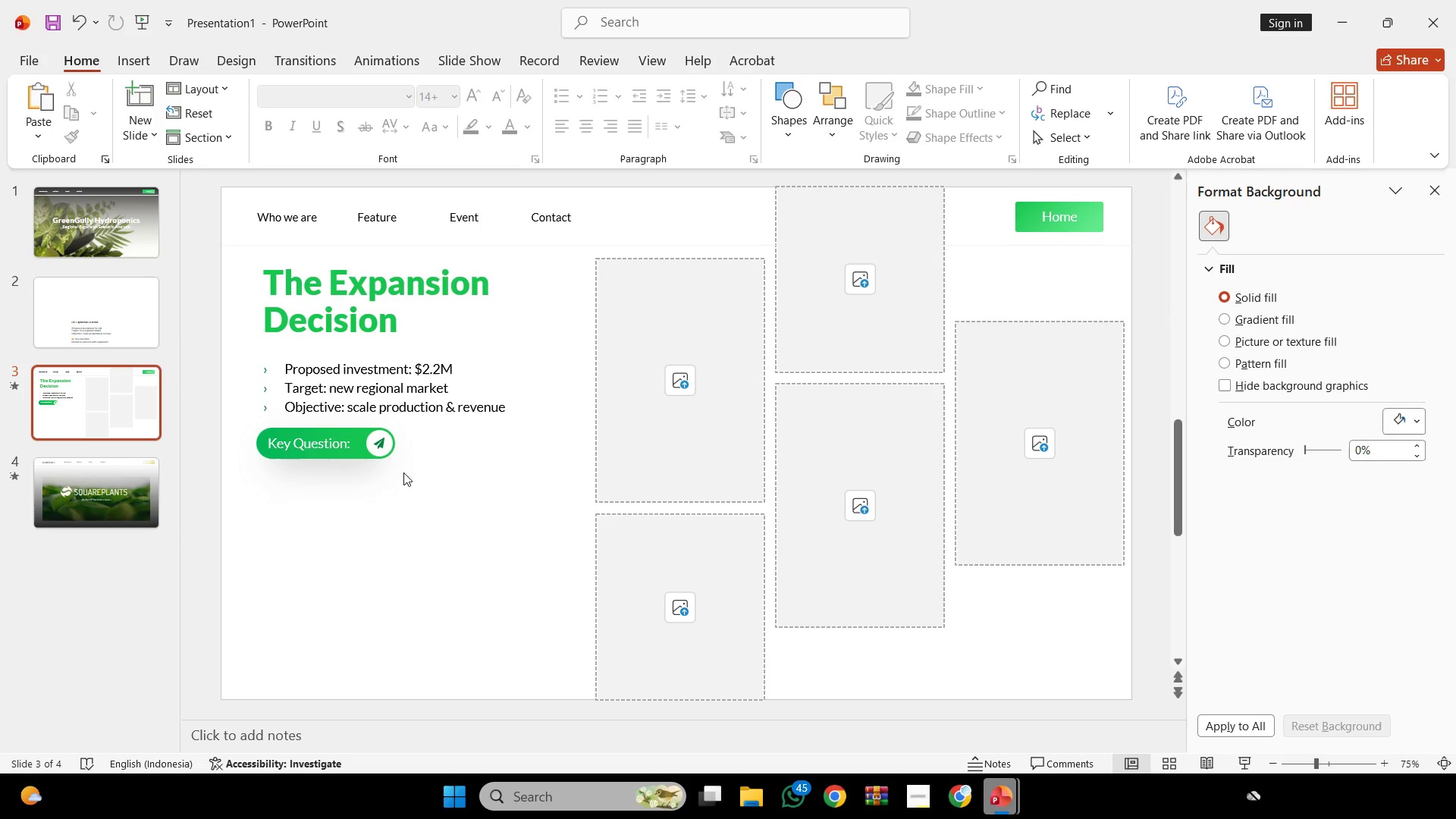 
double_click([395, 462])
 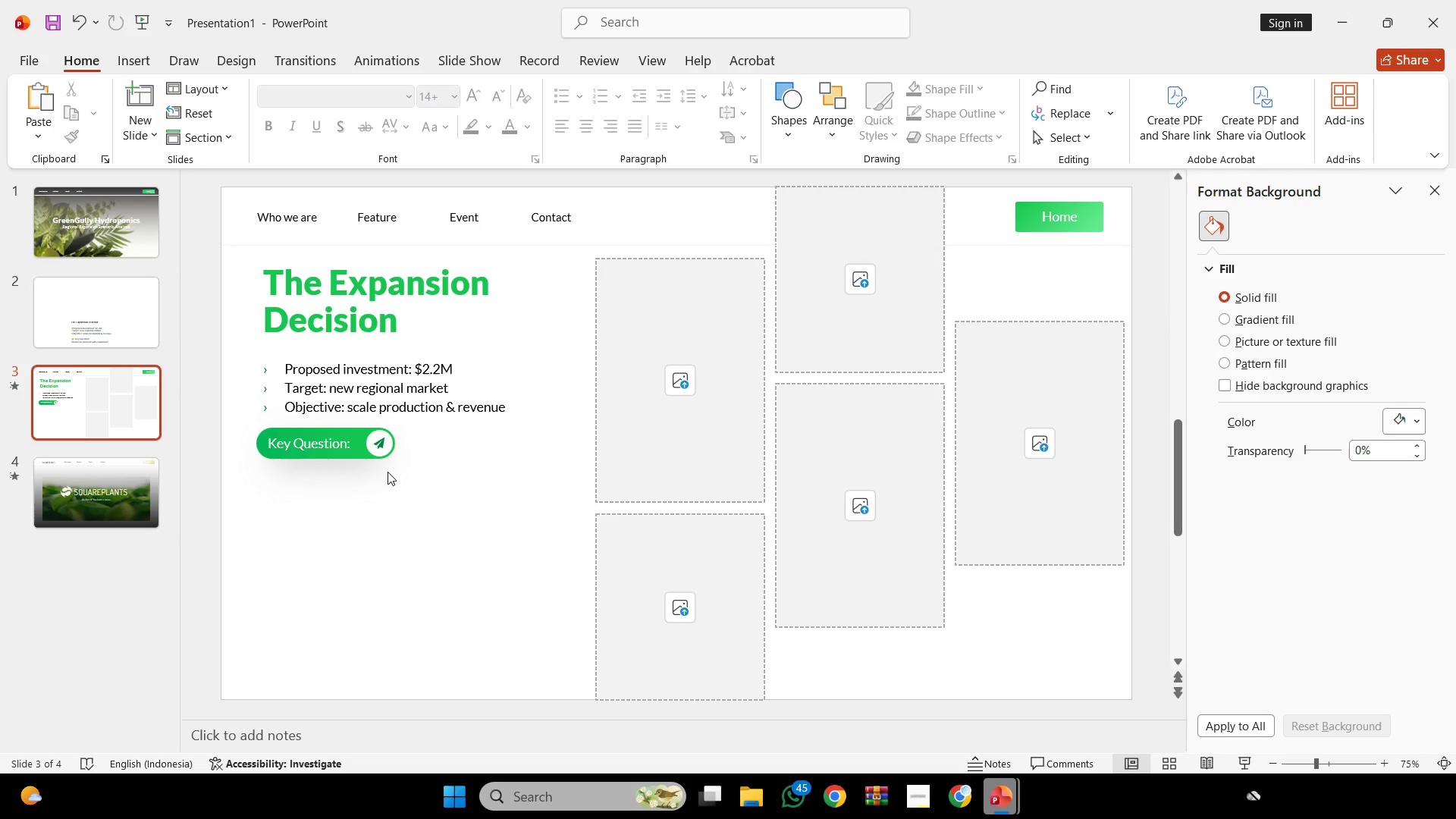 
hold_key(key=ShiftLeft, duration=1.24)
left_click_drag(start_coordinate=[381, 460], to_coordinate=[381, 474])
 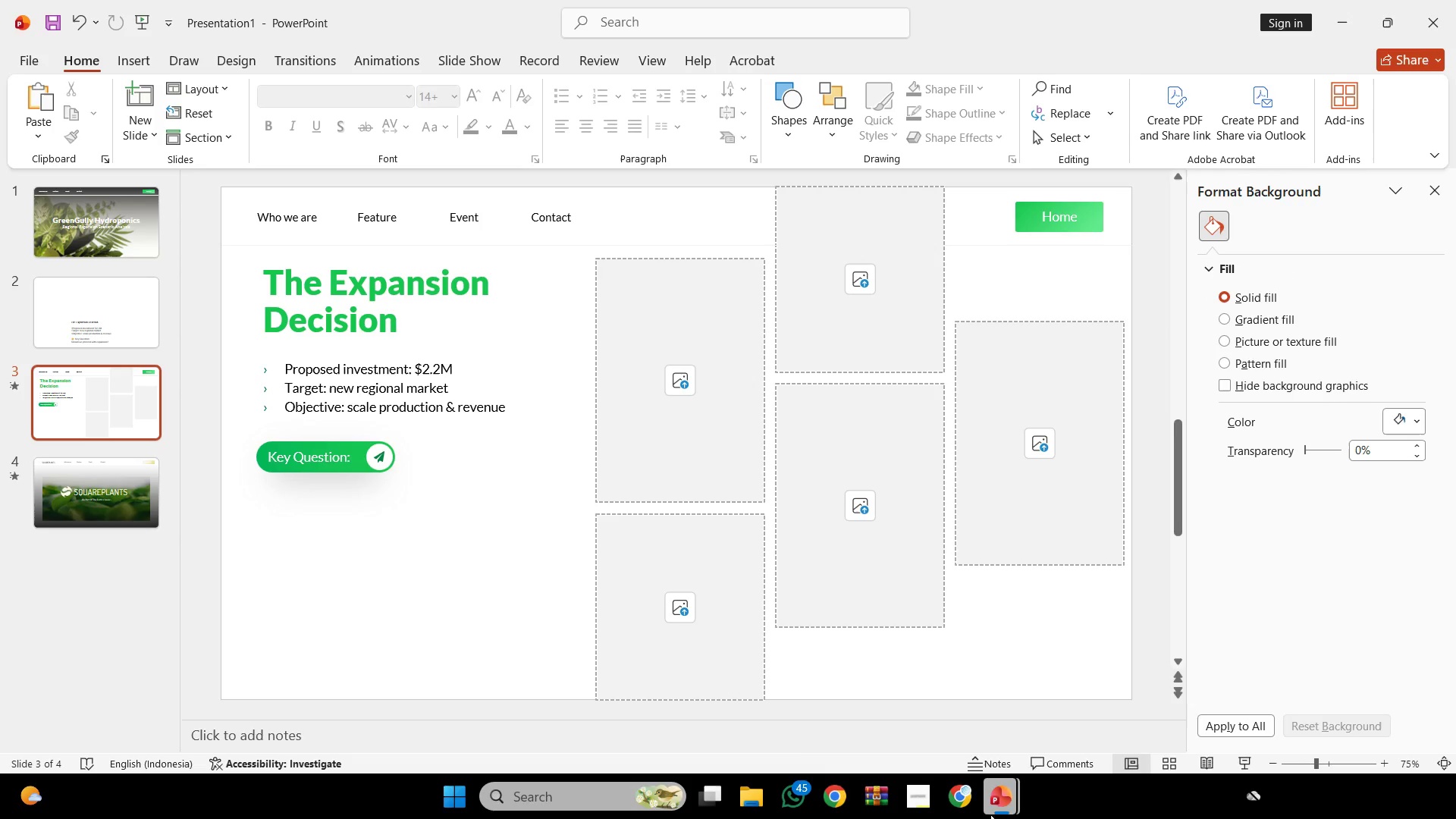 
left_click([1014, 800])
 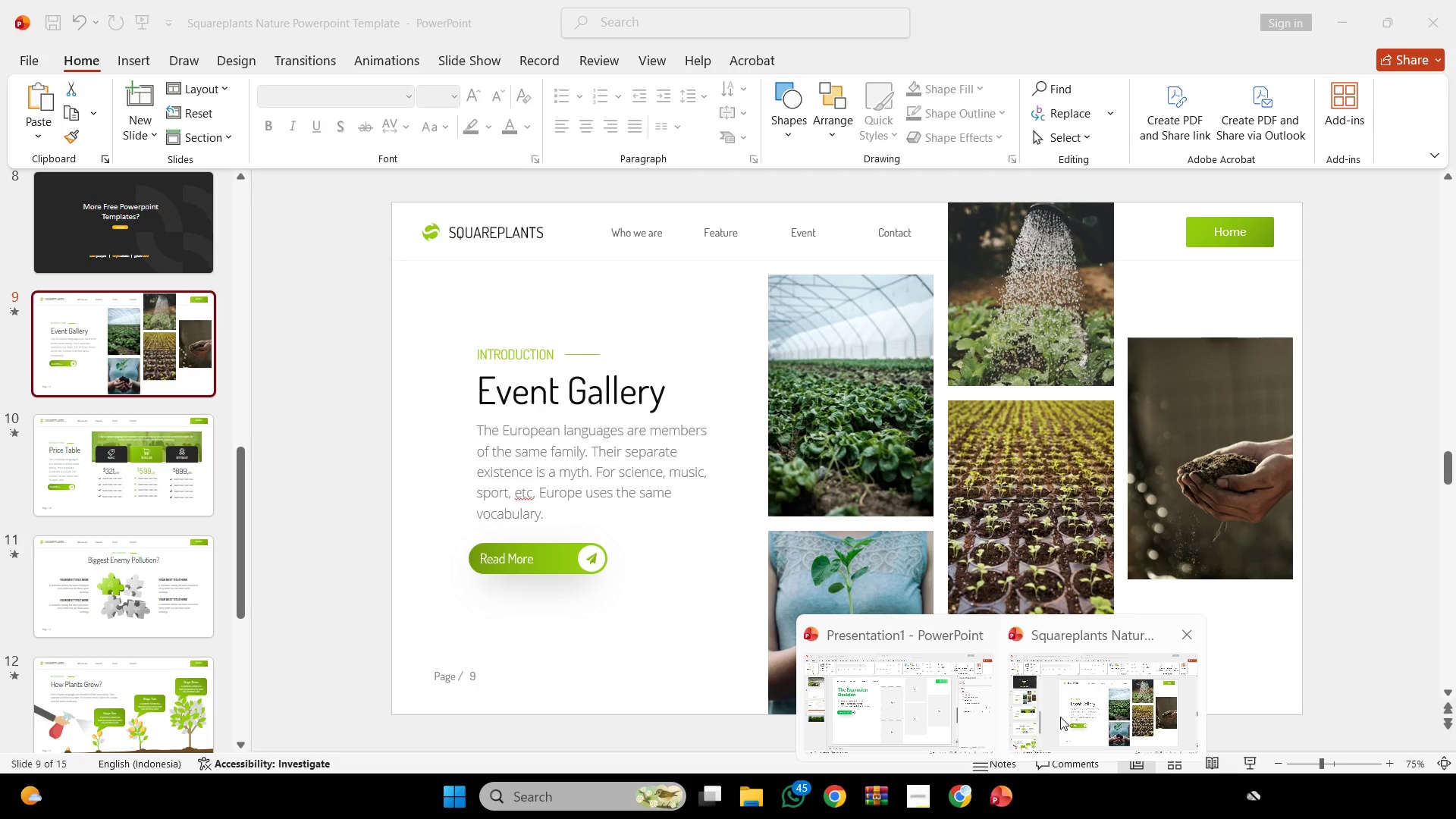 
left_click([1060, 717])
 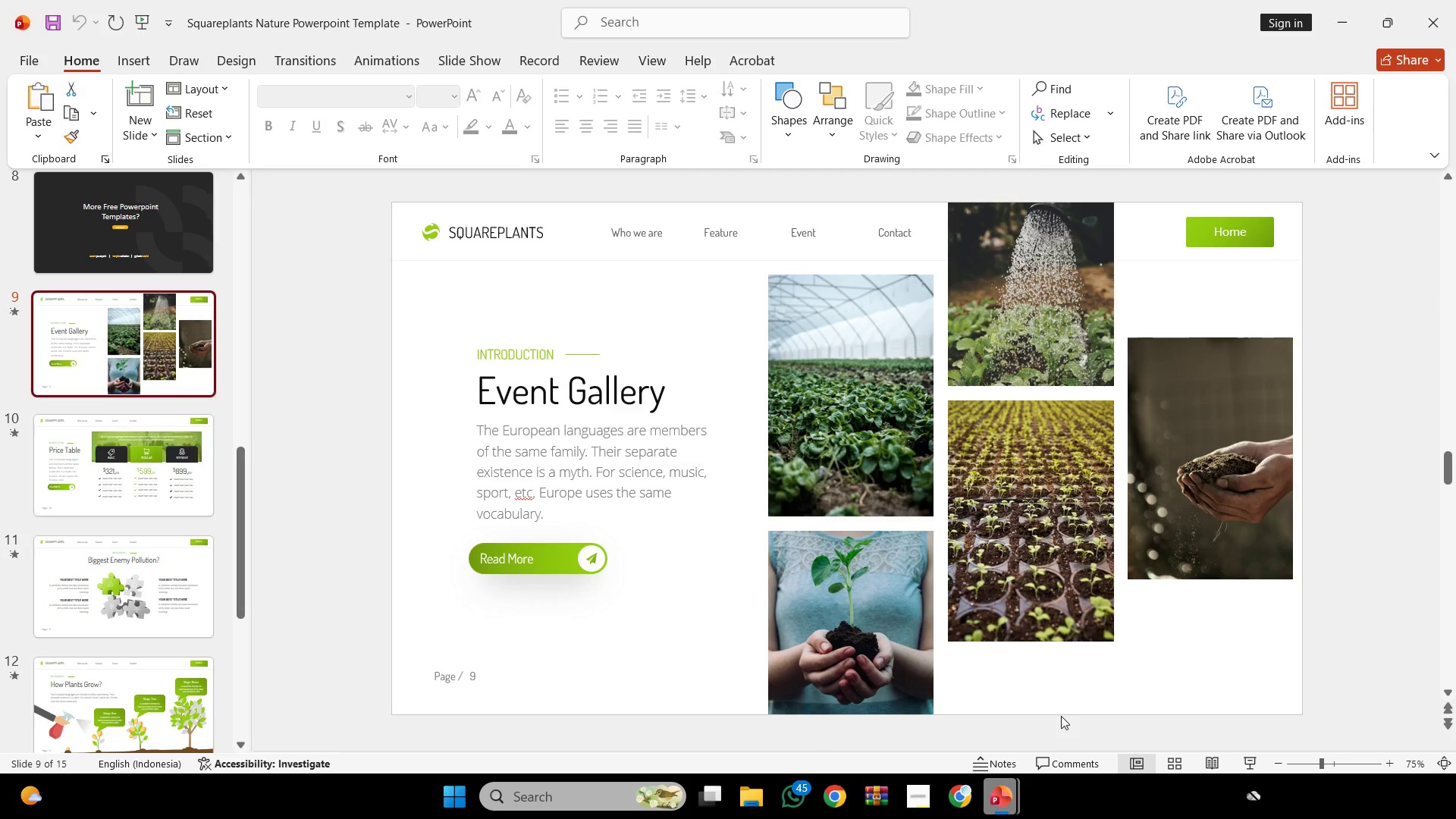 
scroll: coordinate [1046, 628], scroll_direction: down, amount: 3.0
 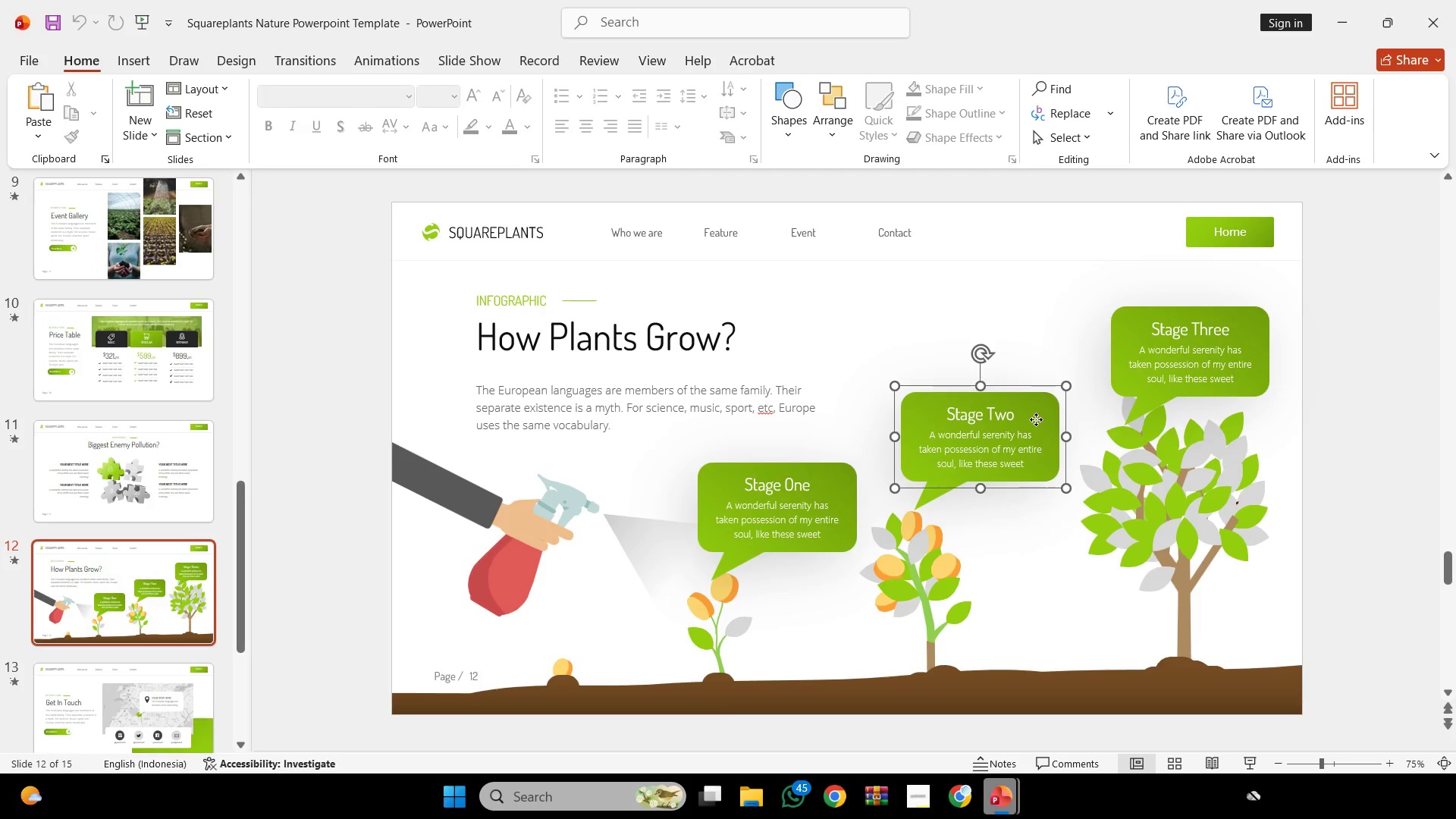 
double_click([1042, 410])
 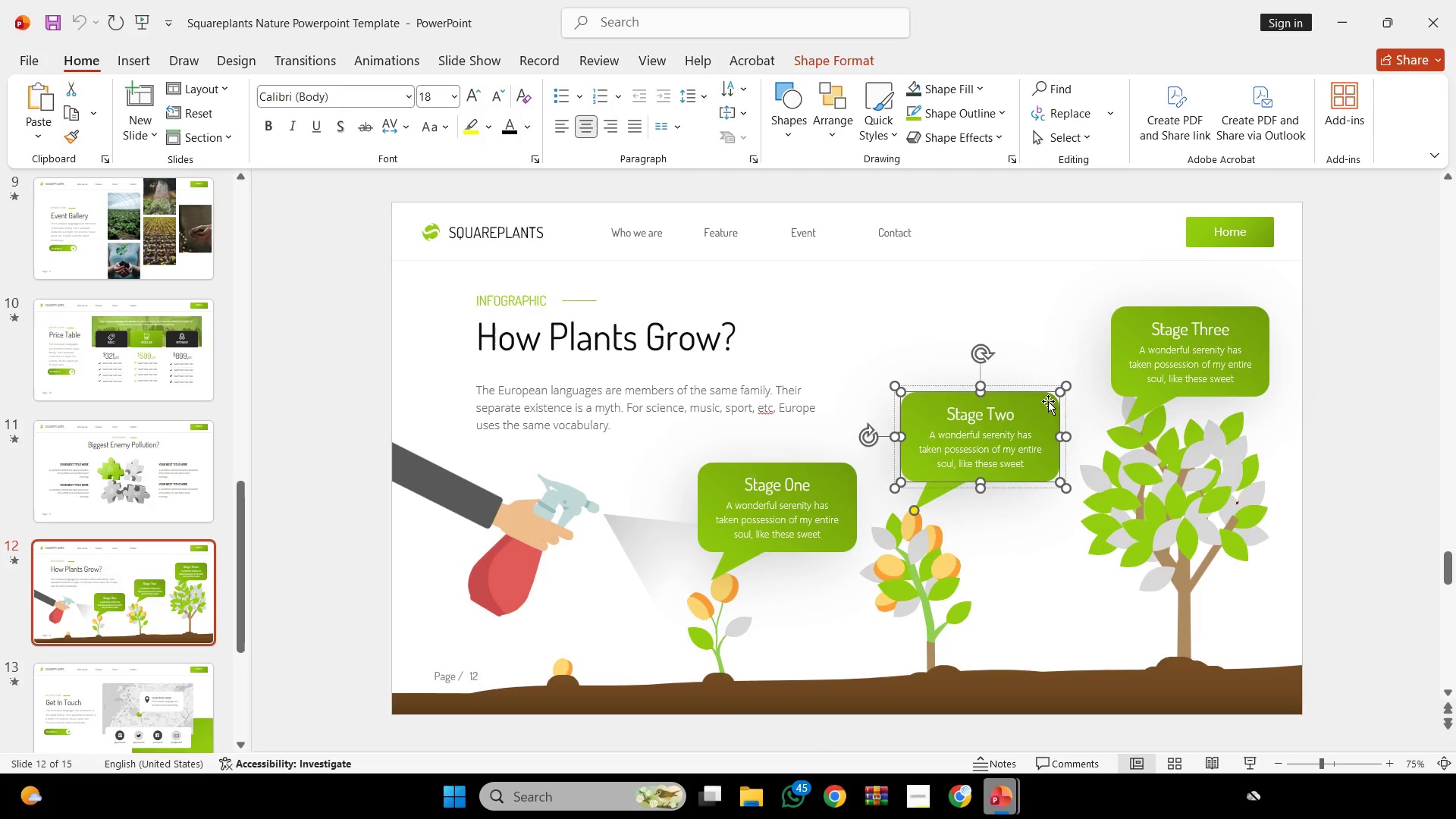 
key(Control+C)
 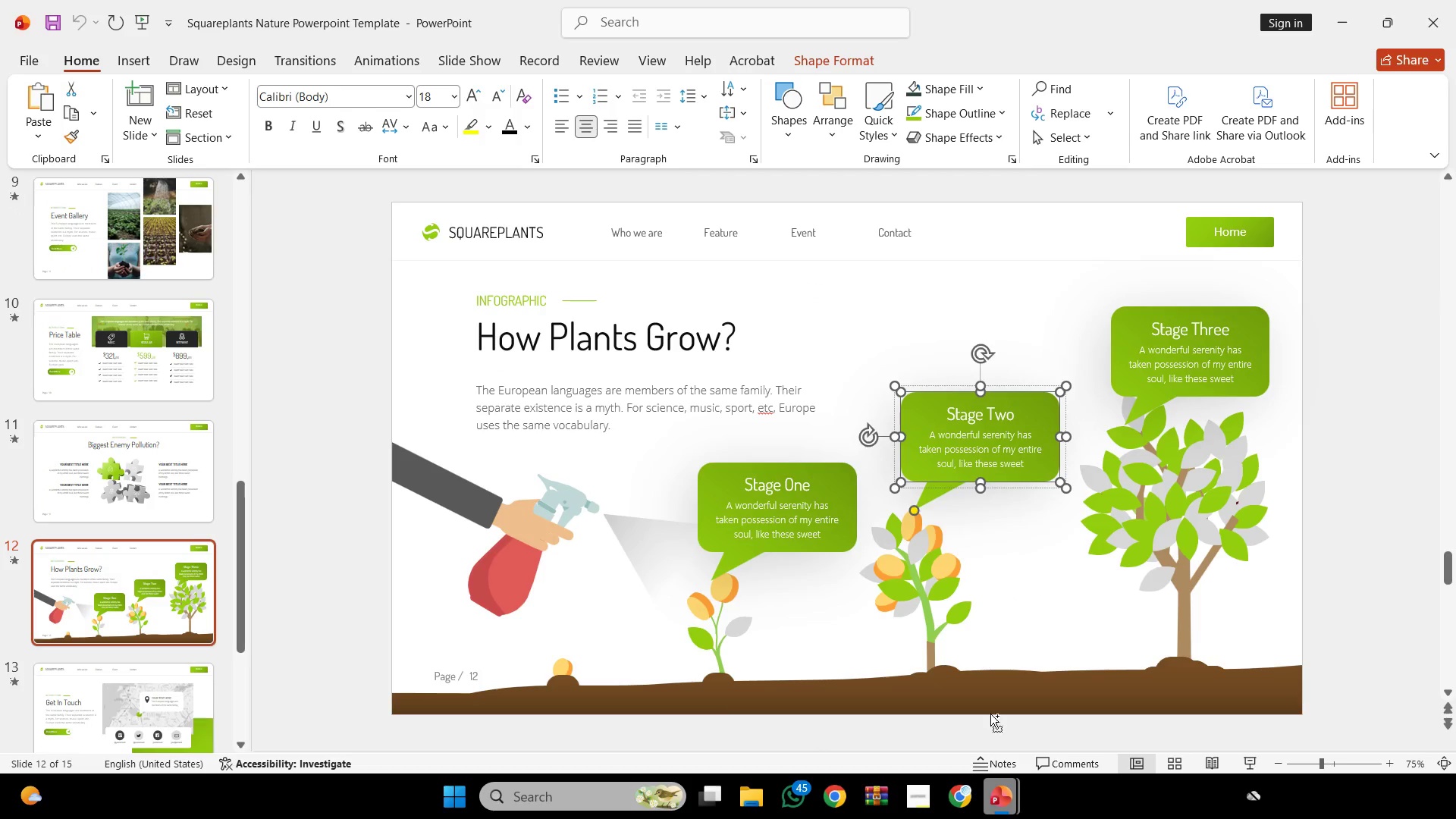 
key(Control+C)
 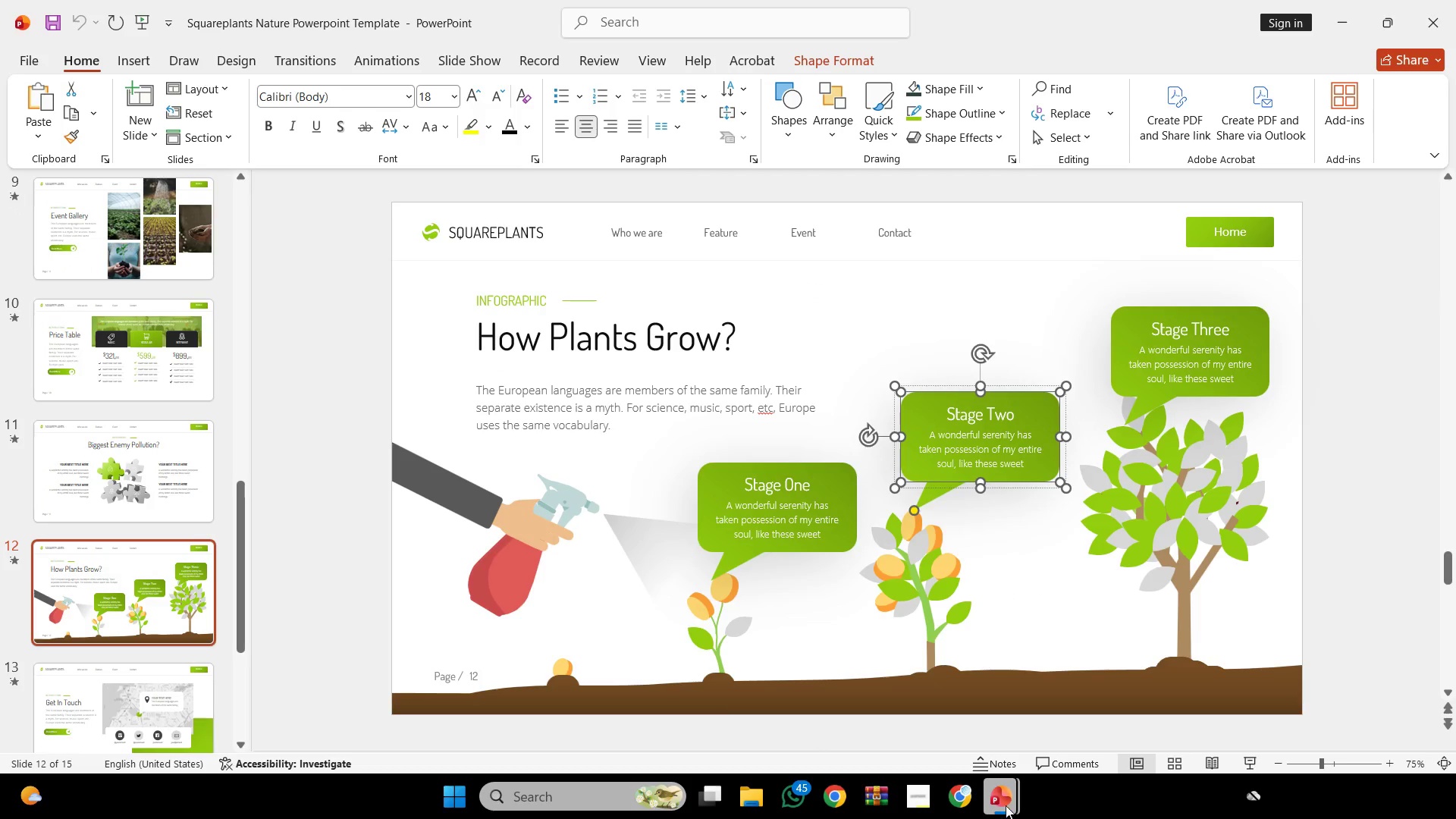 
left_click([1006, 805])
 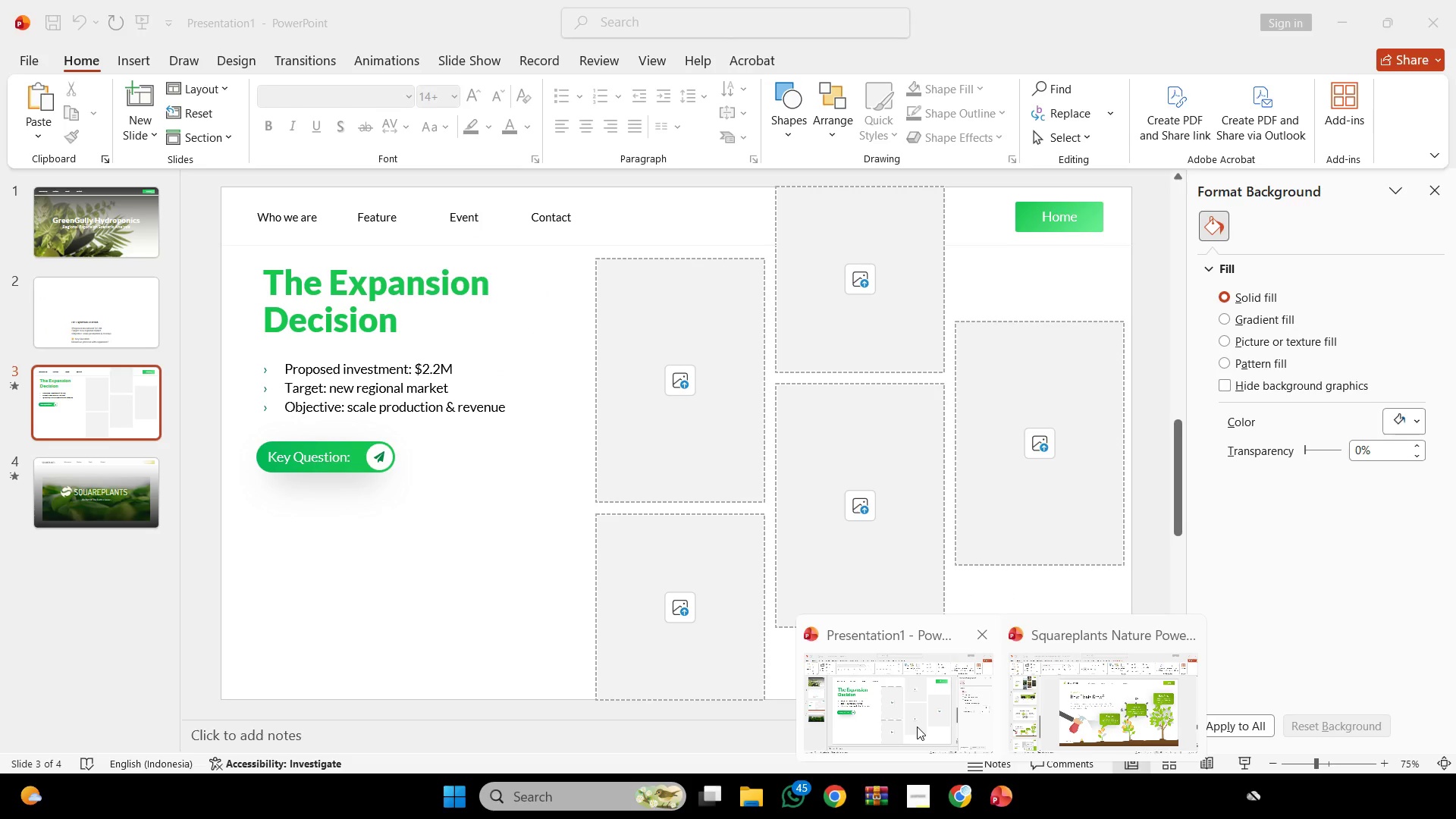 
left_click([917, 726])
 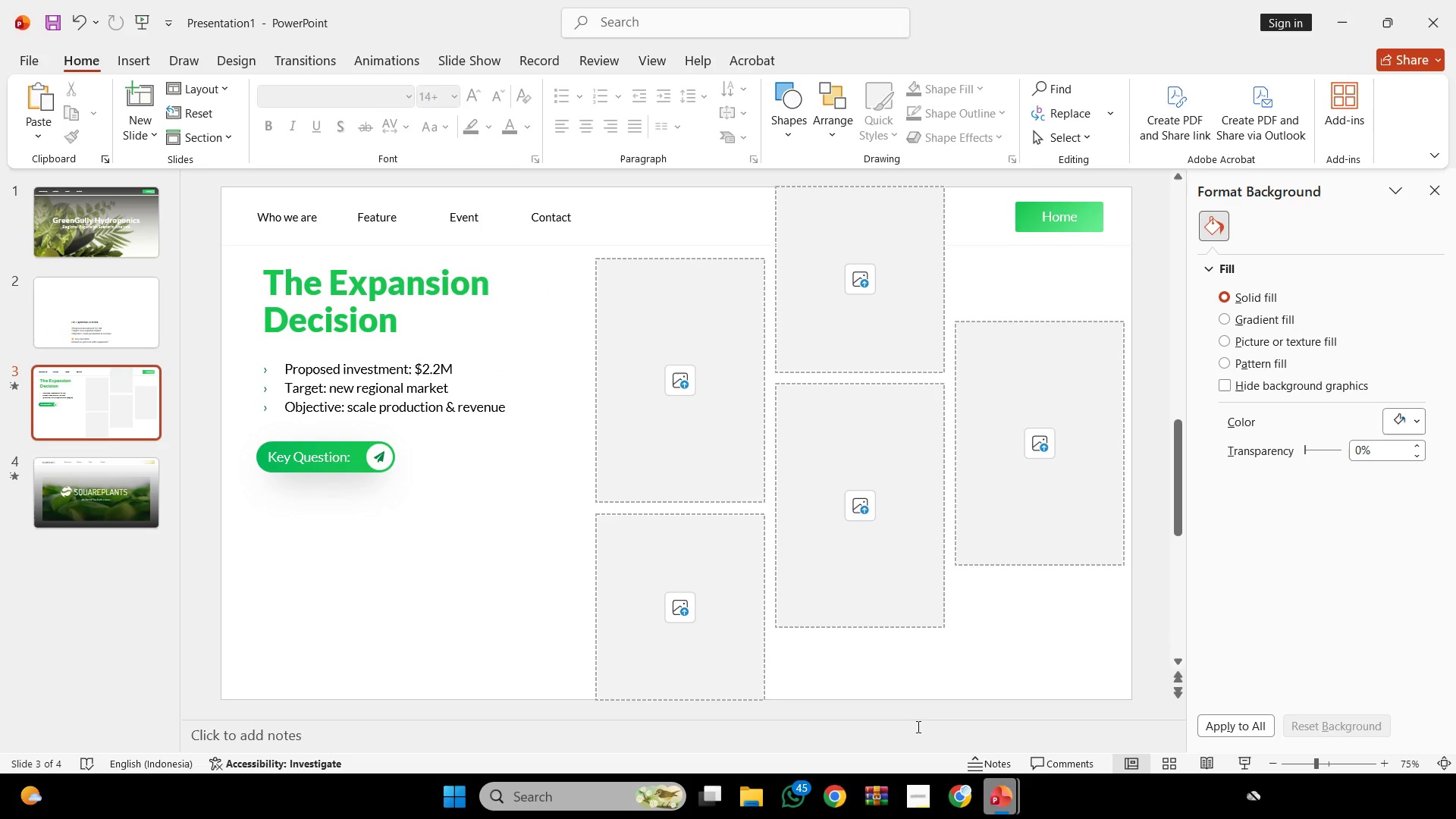 
key(Control+V)
 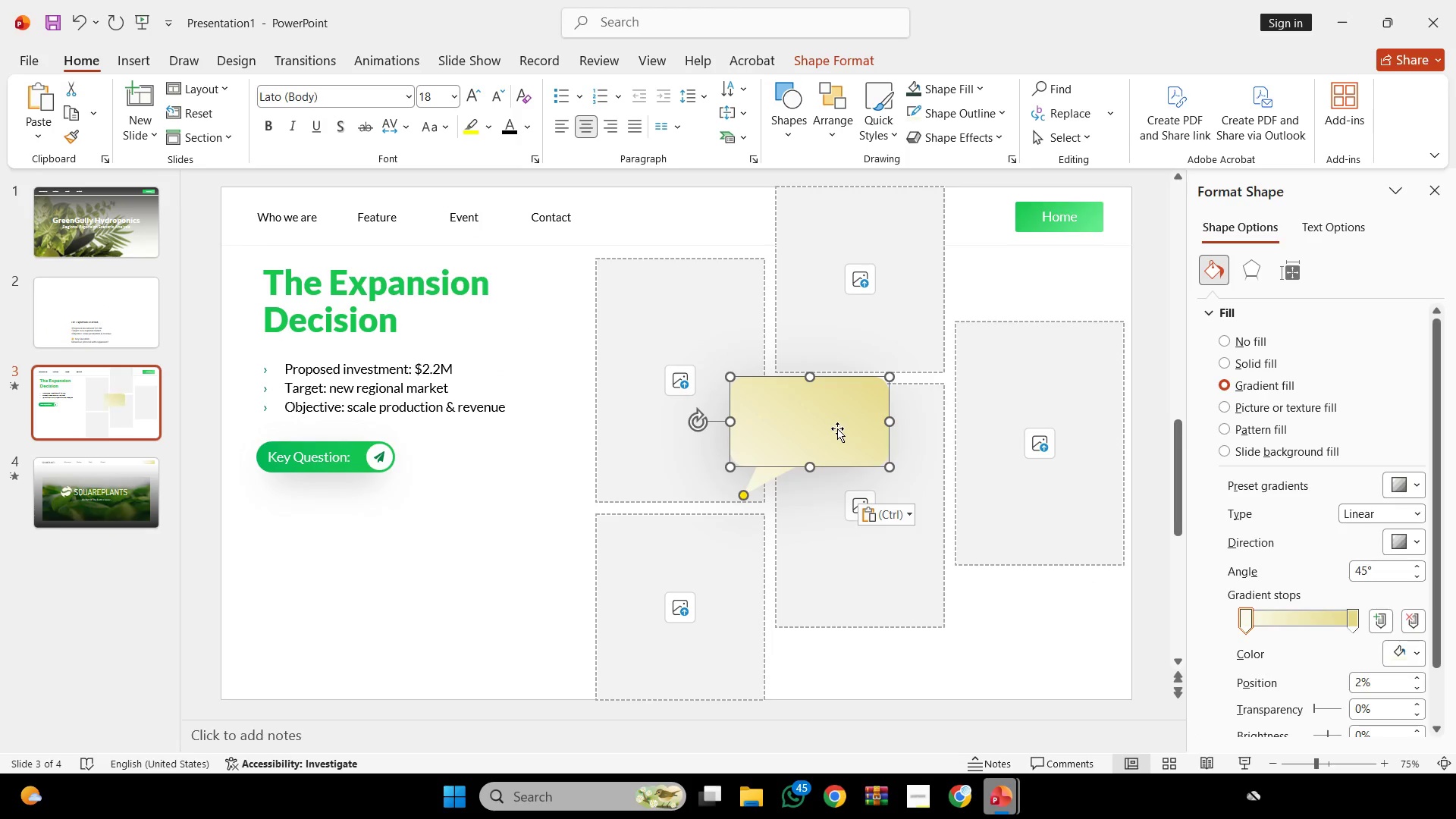 
left_click_drag(start_coordinate=[837, 428], to_coordinate=[551, 529])
 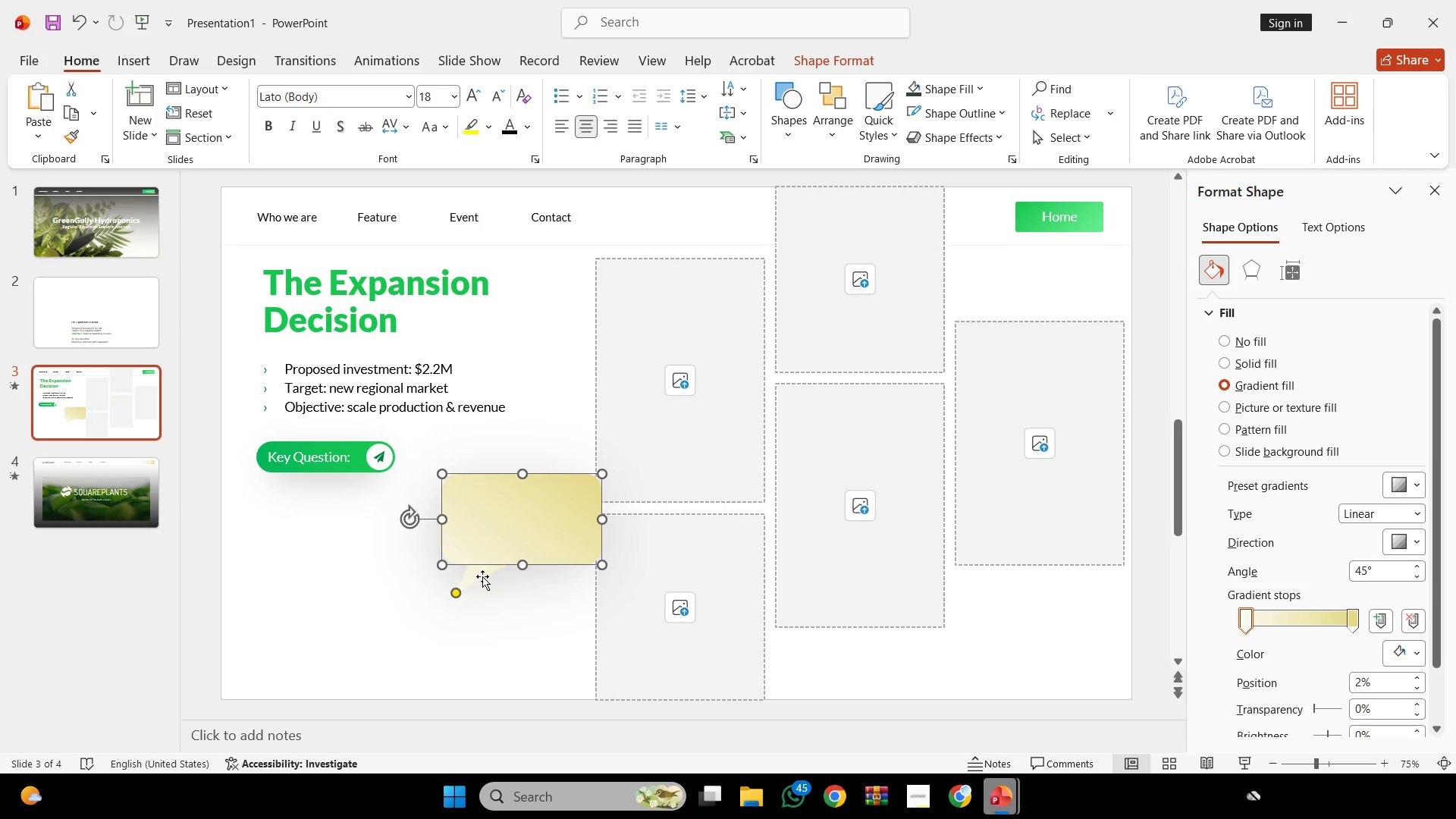 
double_click([479, 570])
 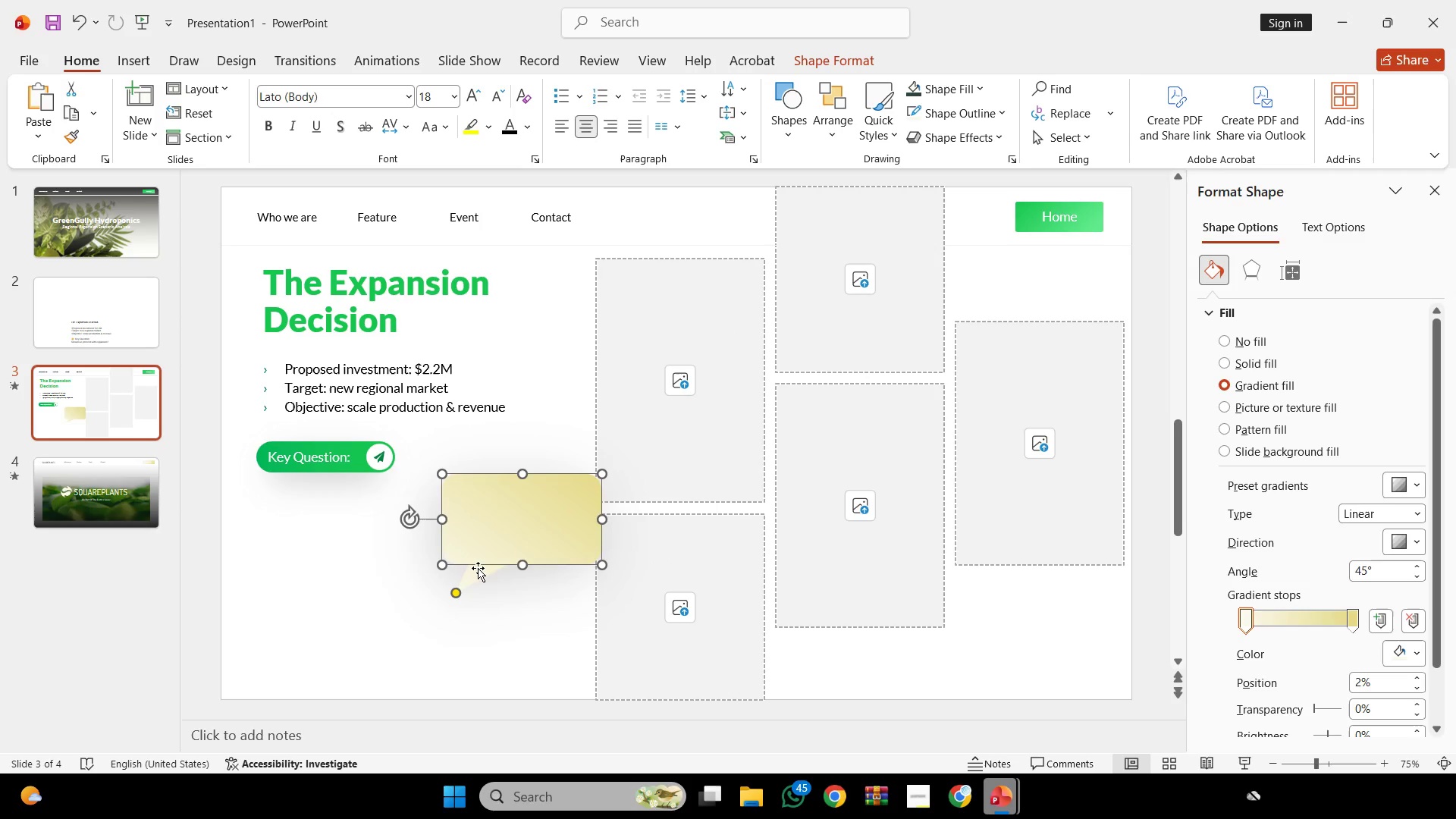 
triple_click([478, 568])
 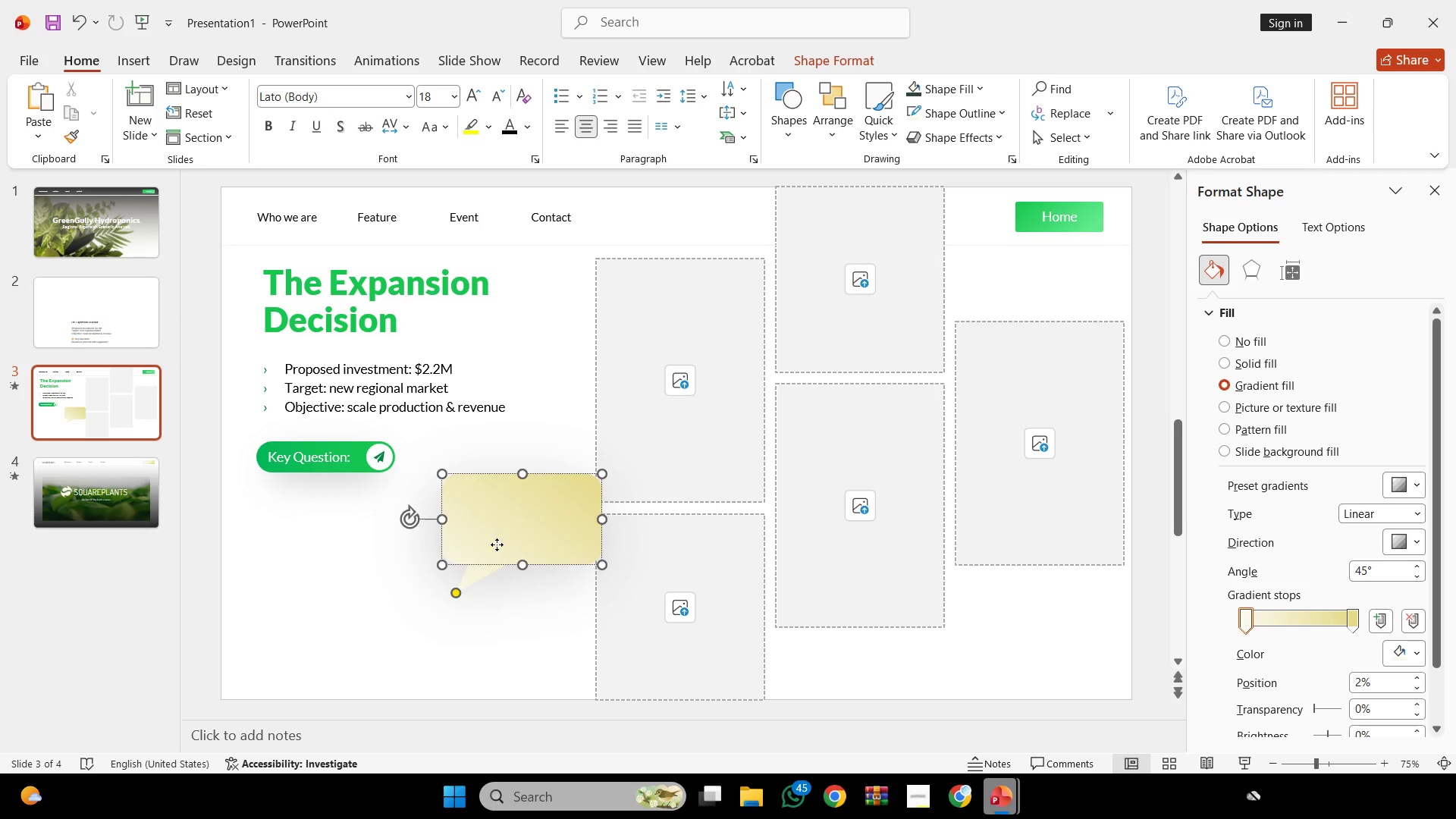 
triple_click([497, 544])
 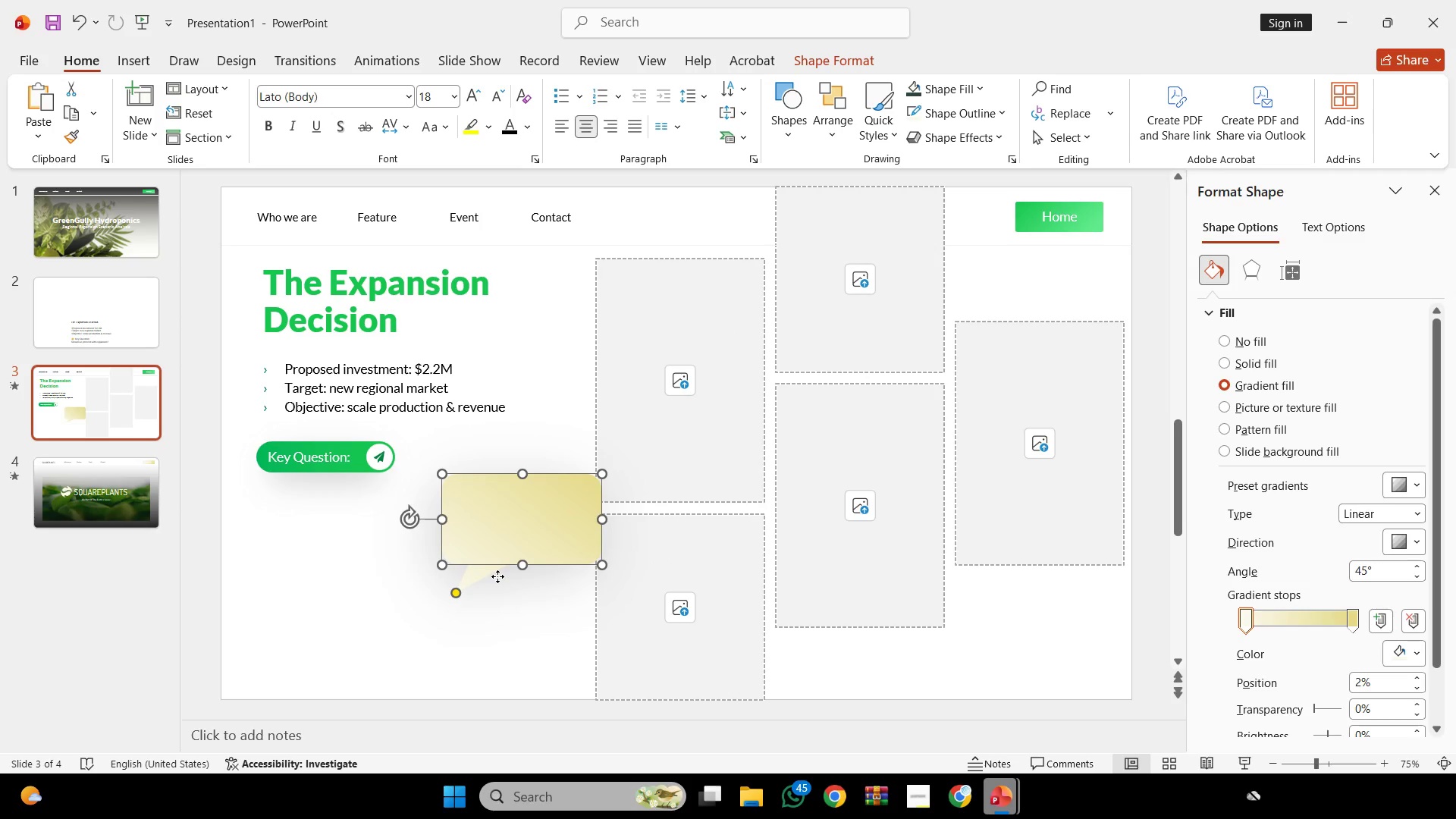 
triple_click([497, 576])
 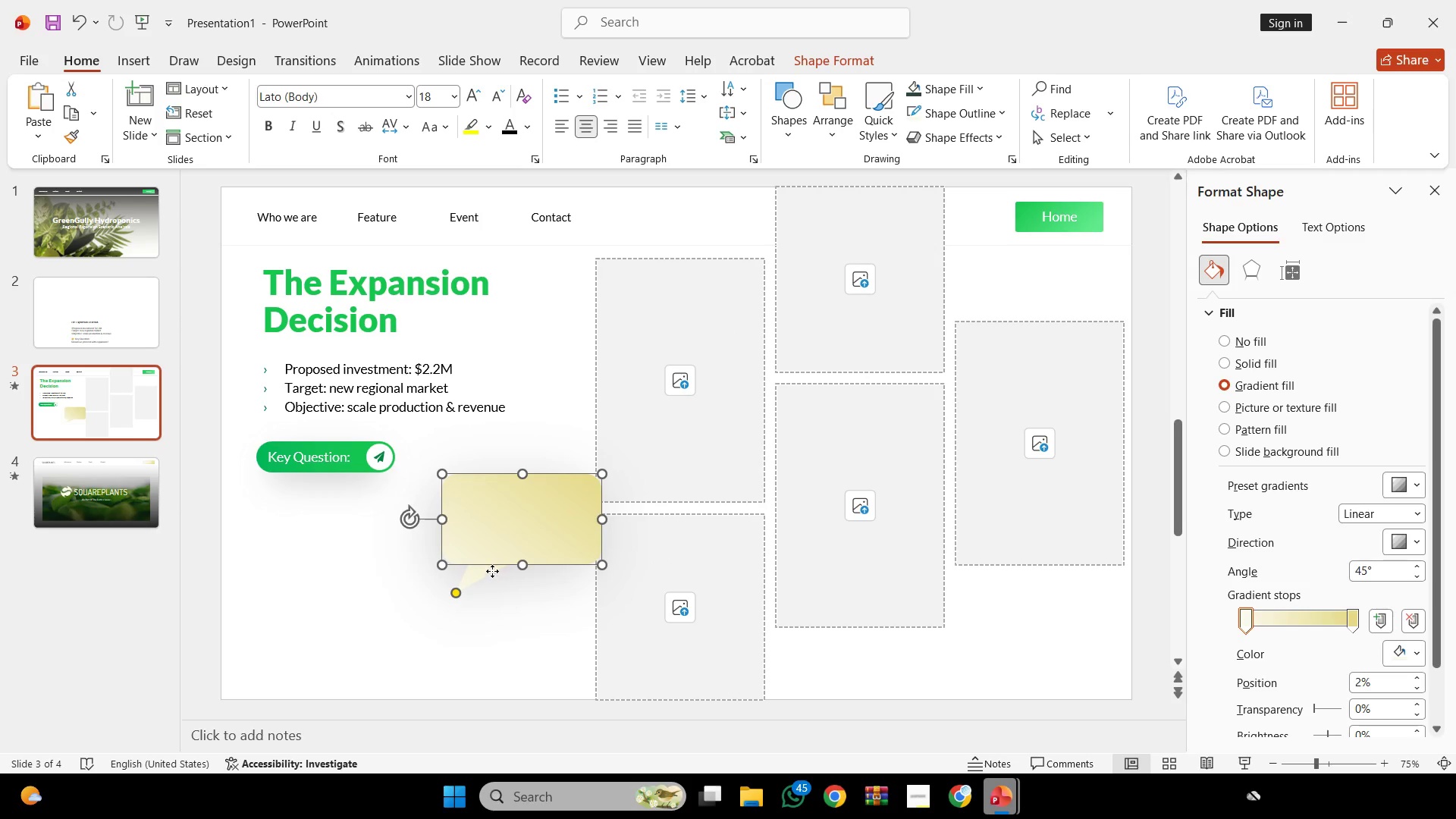 
triple_click([492, 571])
 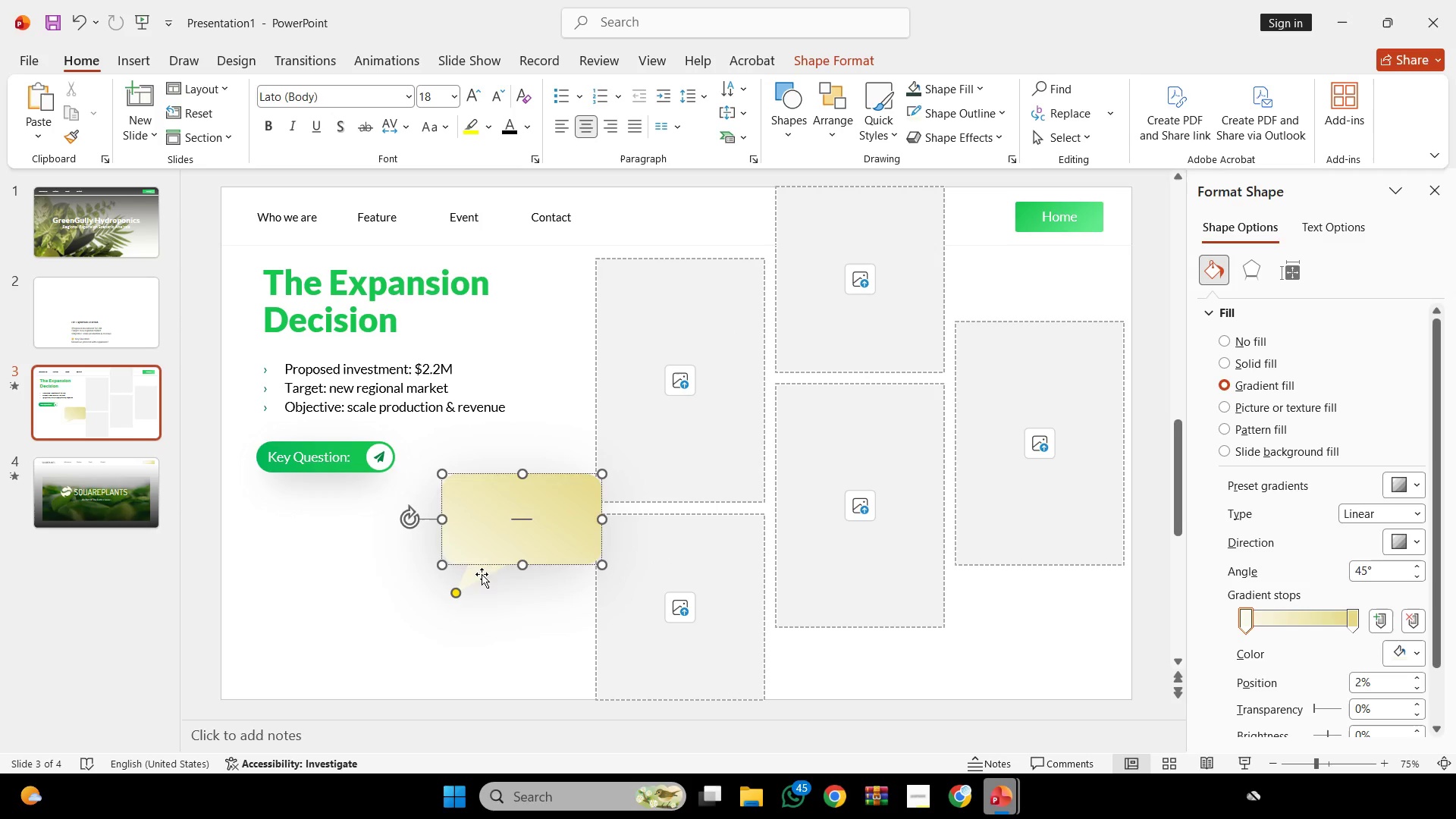 
triple_click([482, 574])
 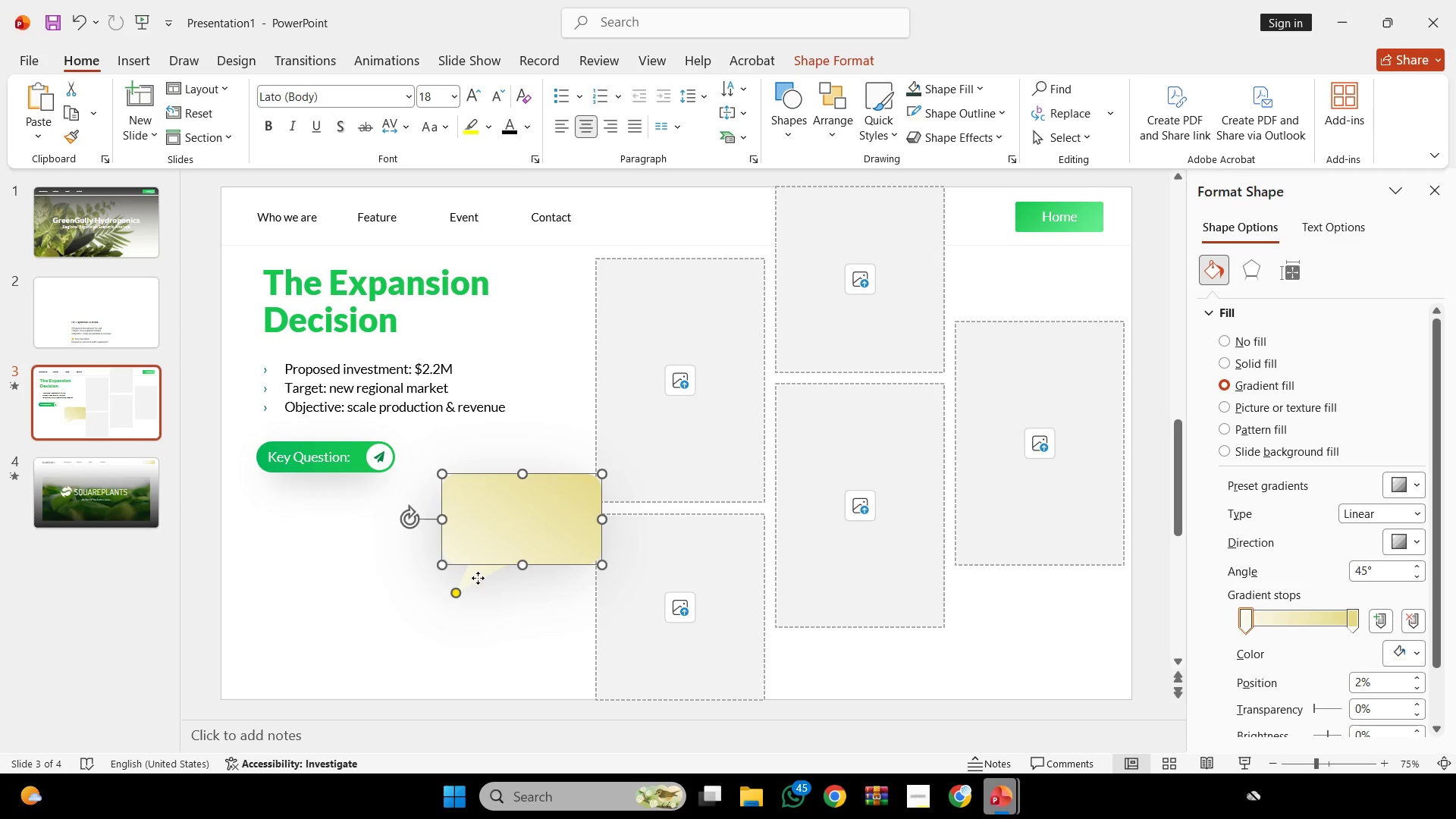 
triple_click([478, 578])
 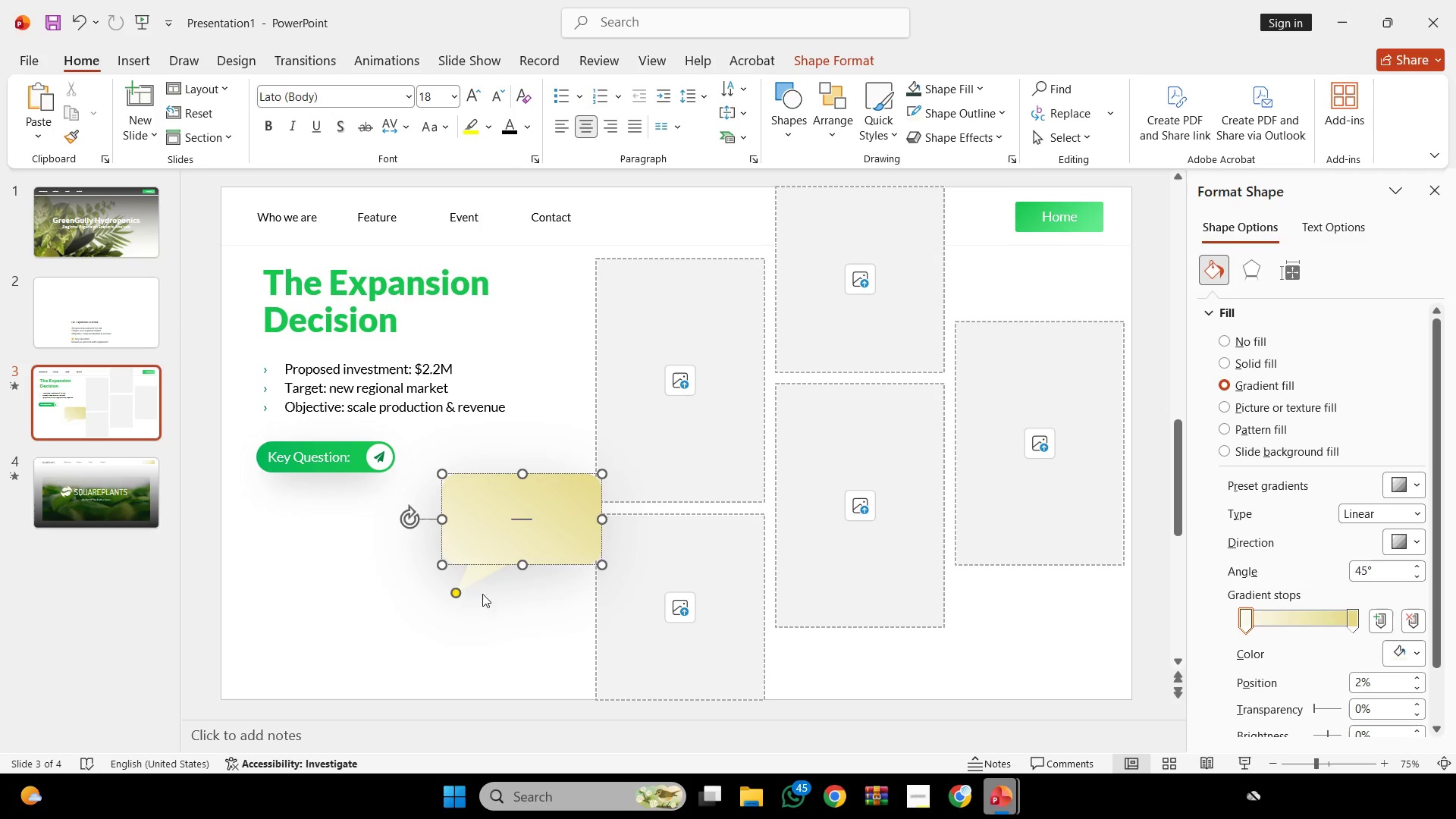 
left_click_drag(start_coordinate=[478, 578], to_coordinate=[503, 590])
 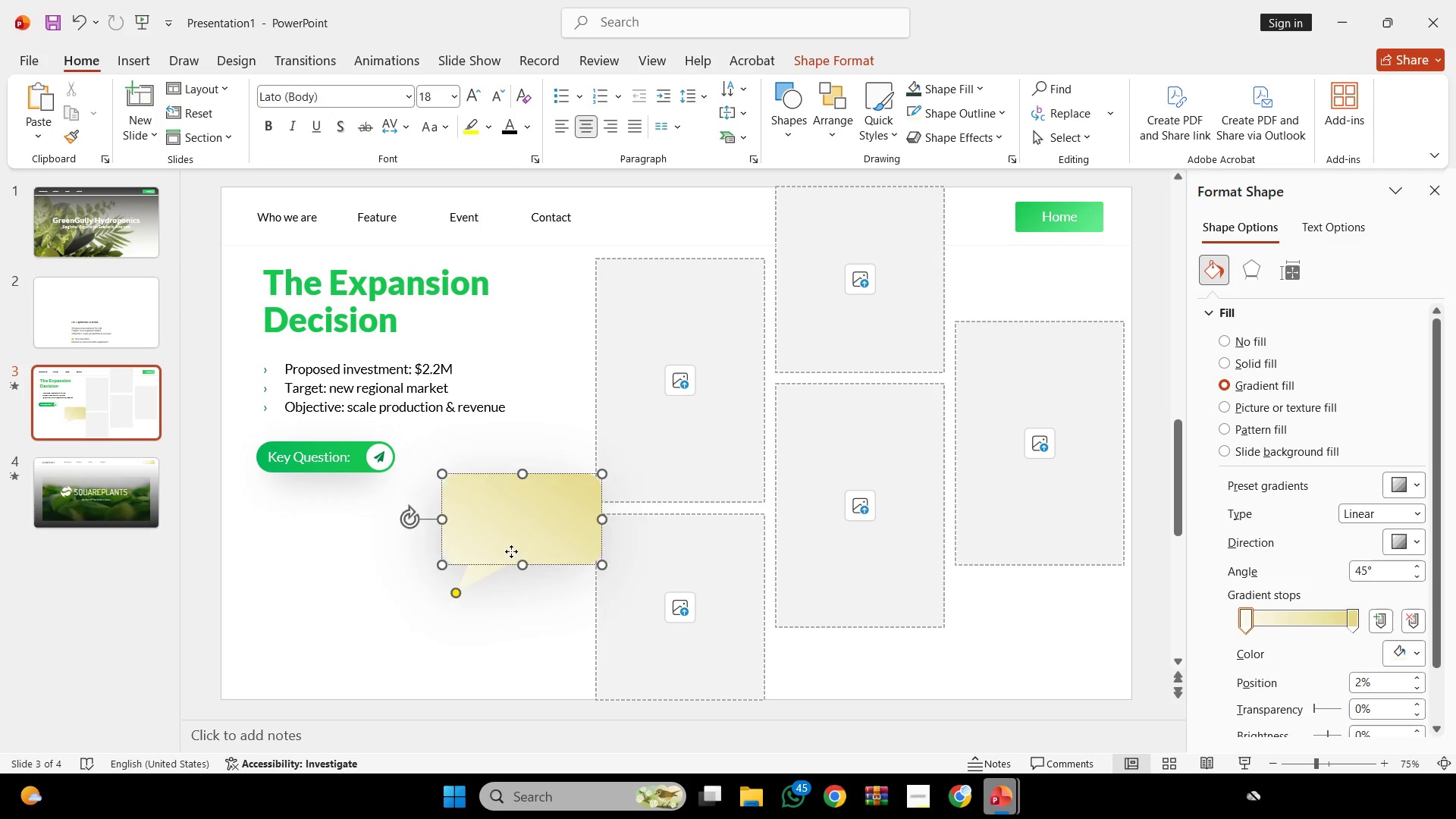 
left_click_drag(start_coordinate=[509, 542], to_coordinate=[510, 589])
 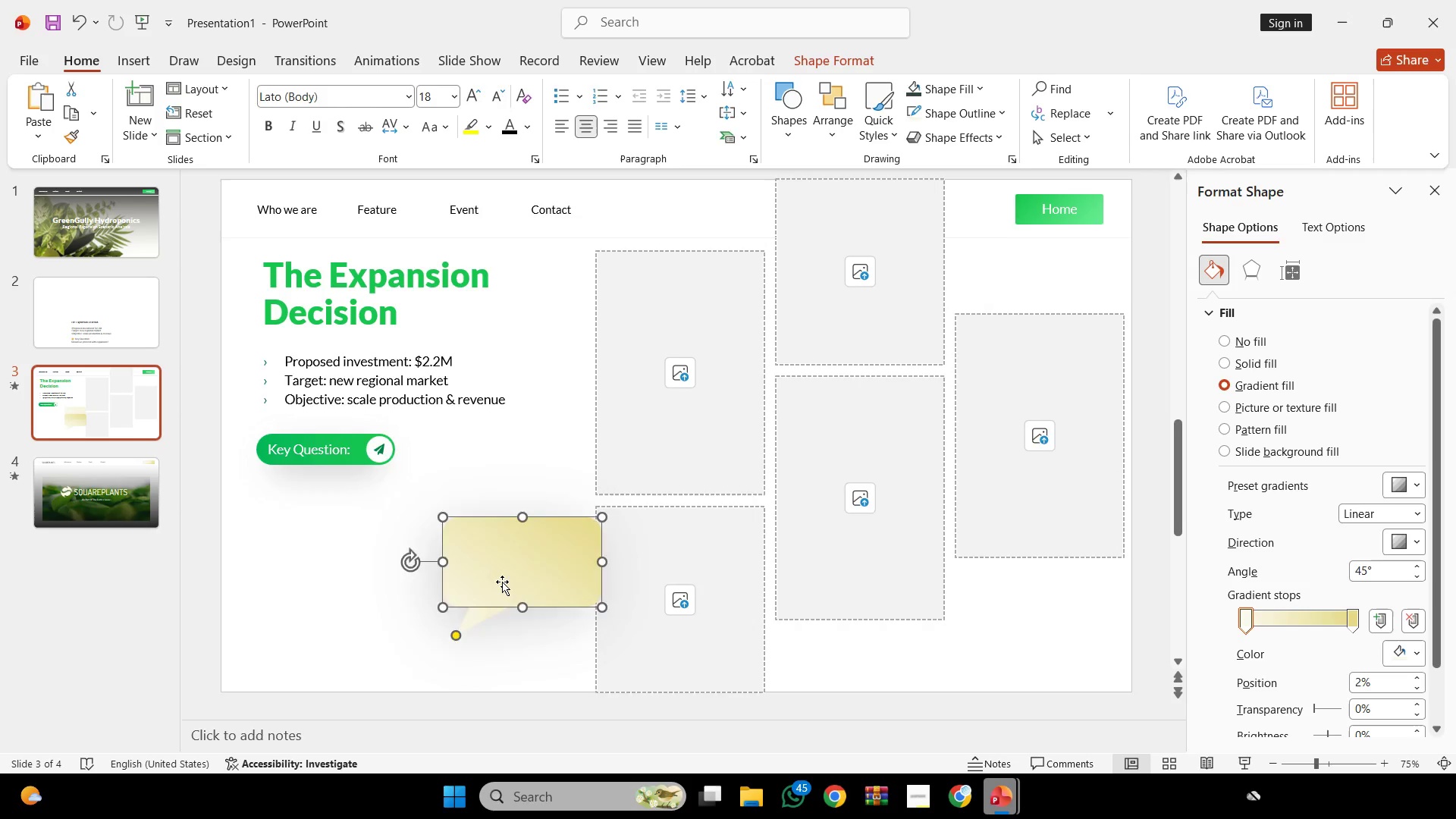 
key(Backspace)
 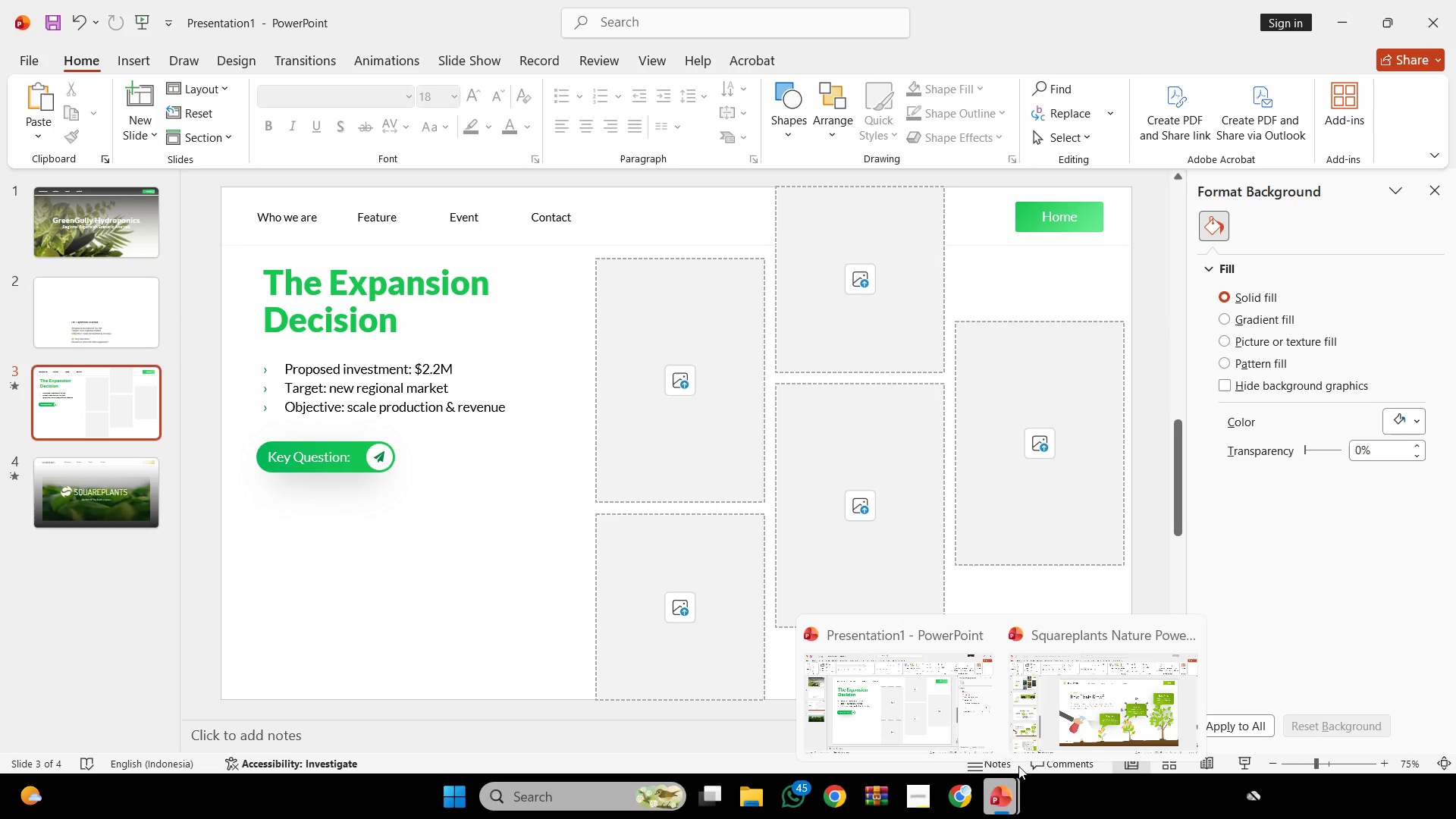 
left_click([1064, 714])
 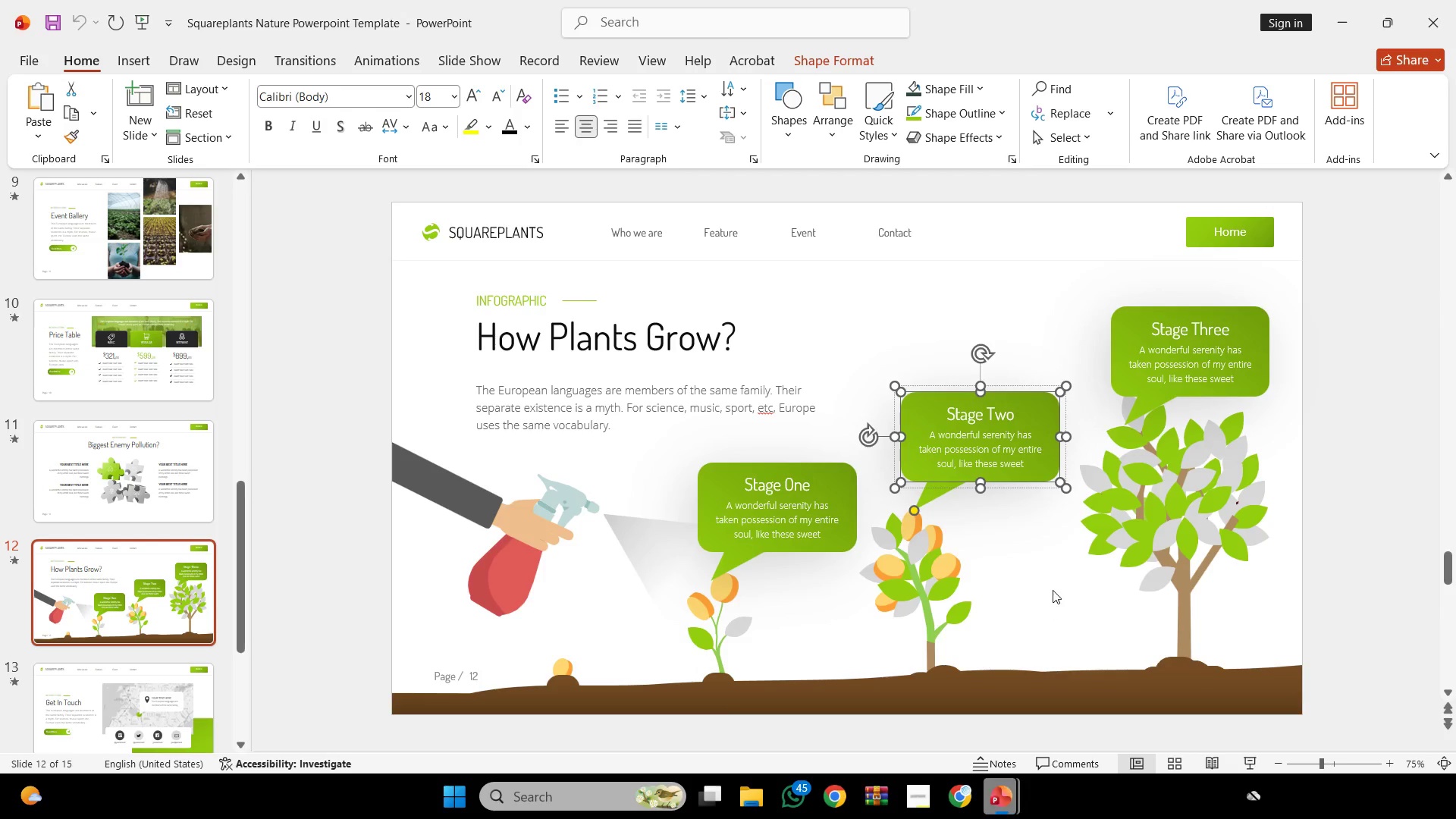 
scroll: coordinate [951, 567], scroll_direction: up, amount: 4.0
 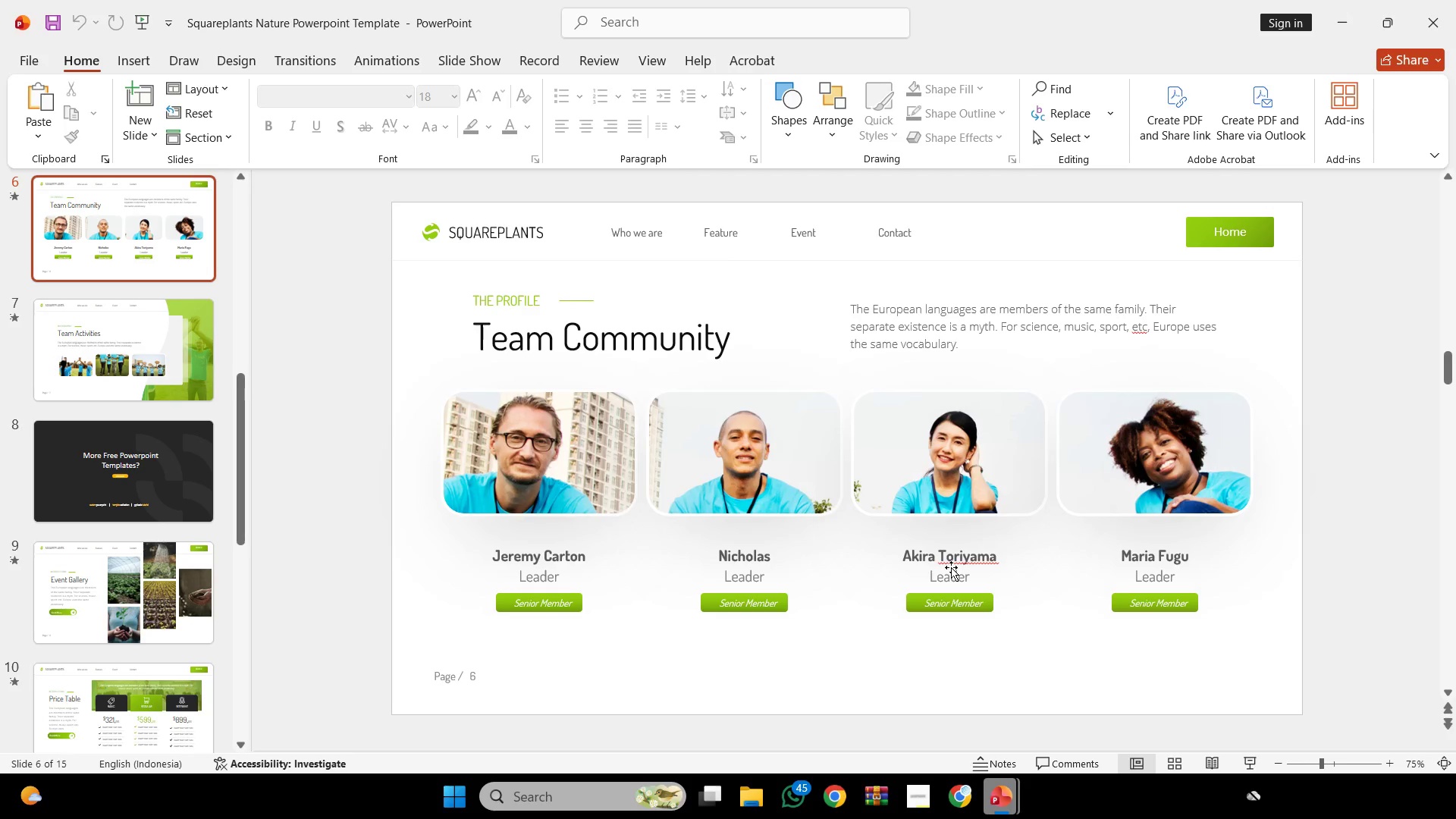 
scroll: coordinate [951, 567], scroll_direction: none, amount: 0.0
 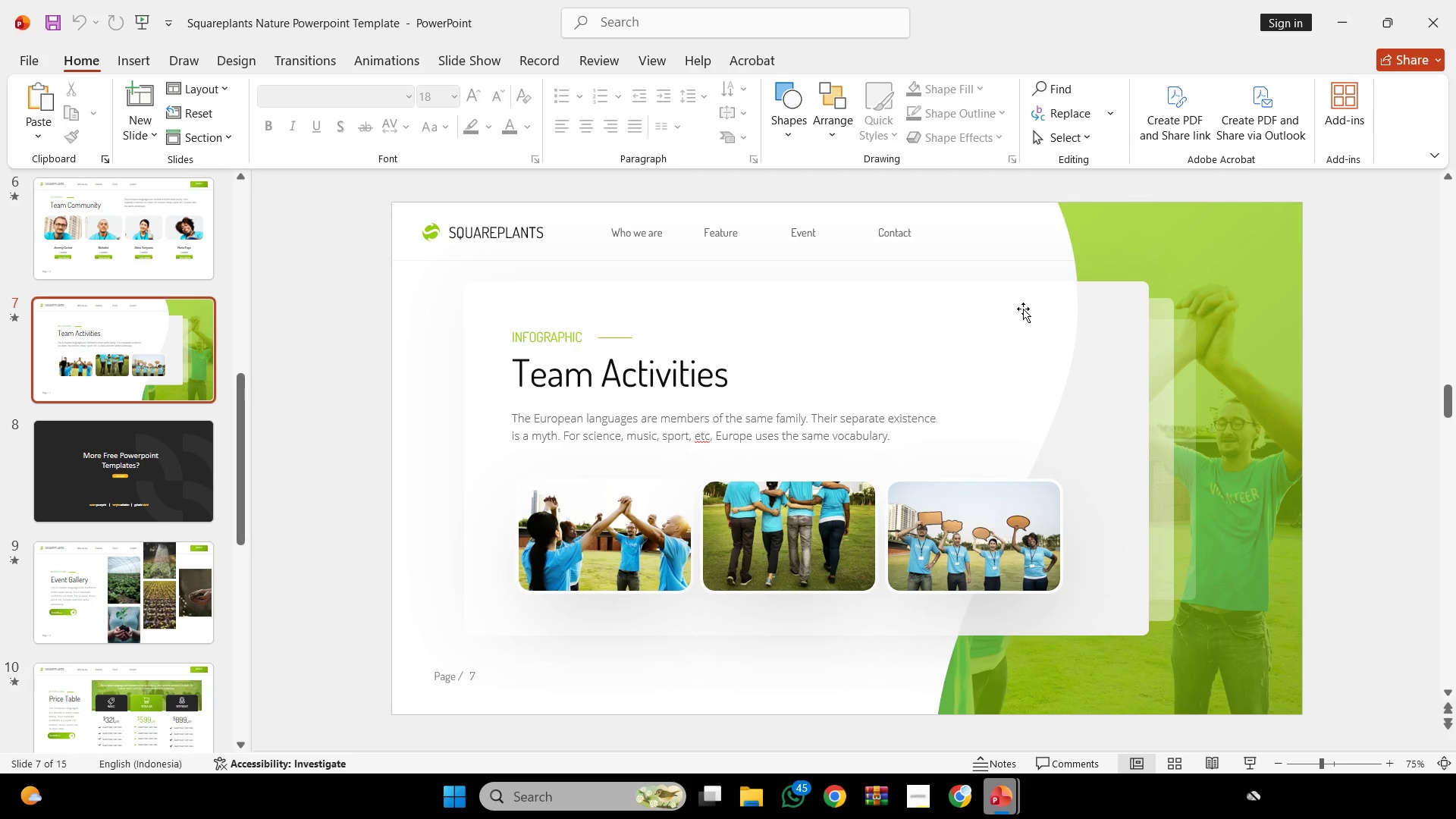 
left_click([1023, 309])
 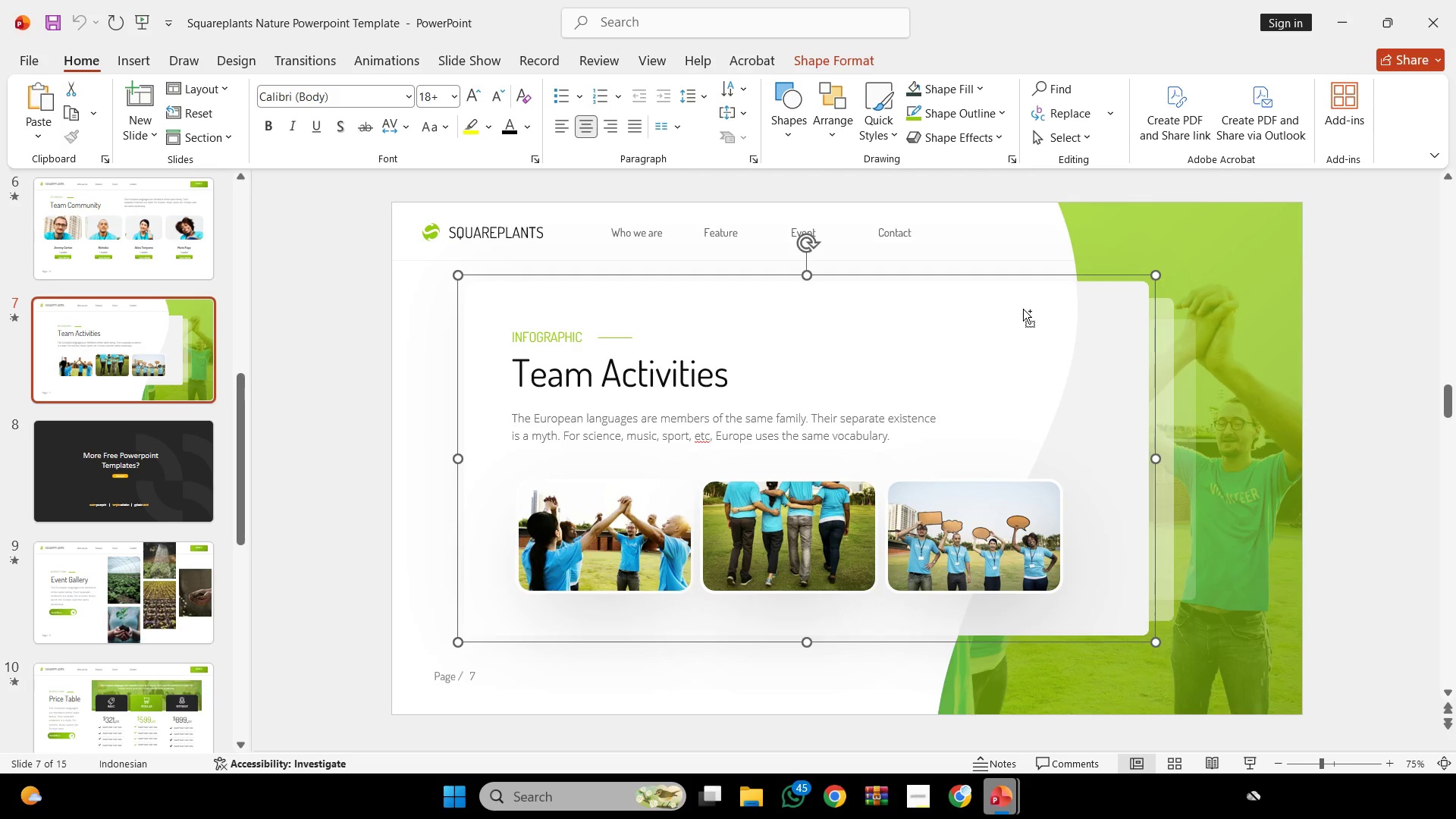 
hold_key(key=ControlLeft, duration=0.64)
left_click_drag(start_coordinate=[1022, 334], to_coordinate=[1028, 359])
 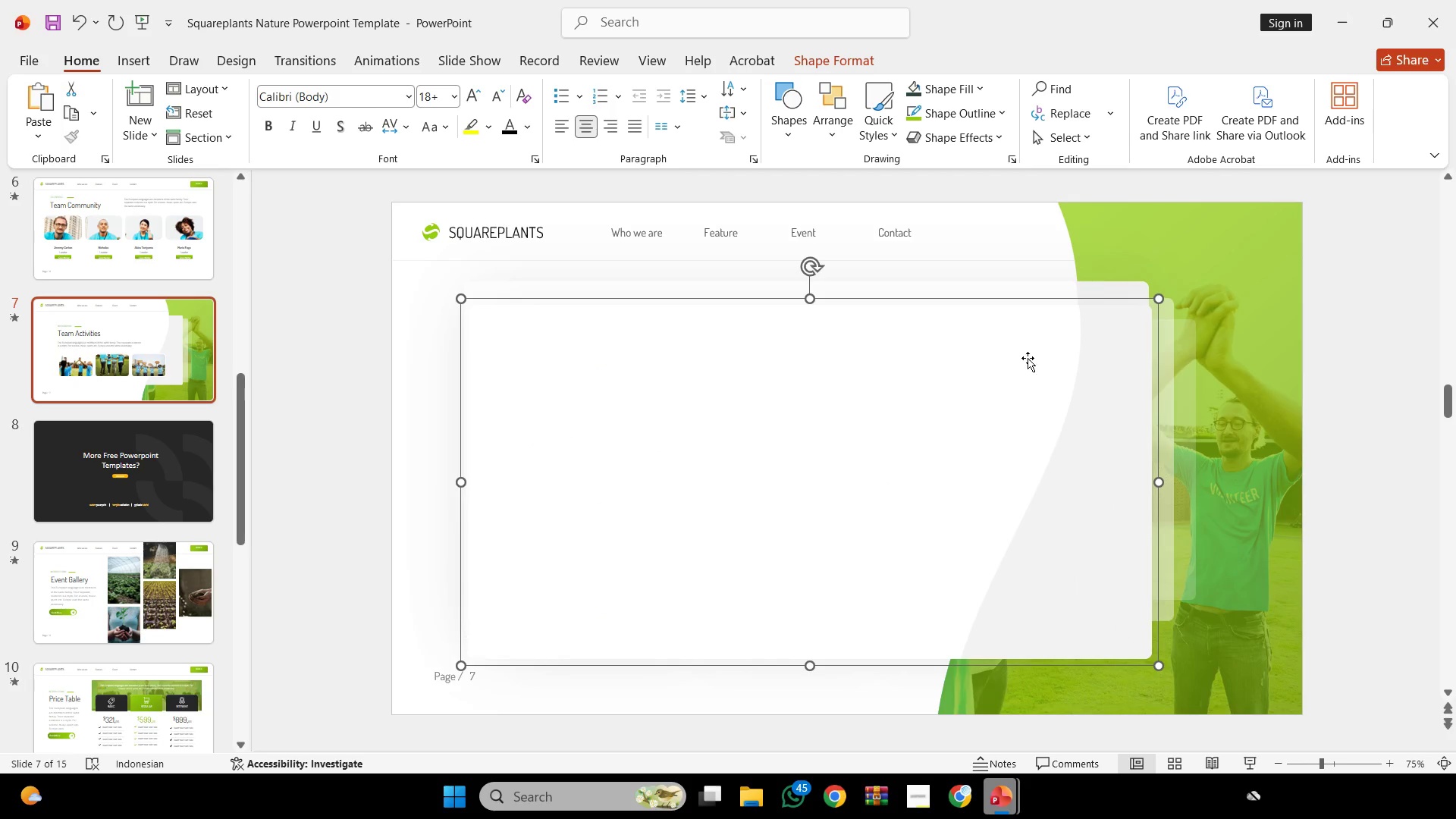 
key(Control+Z)
 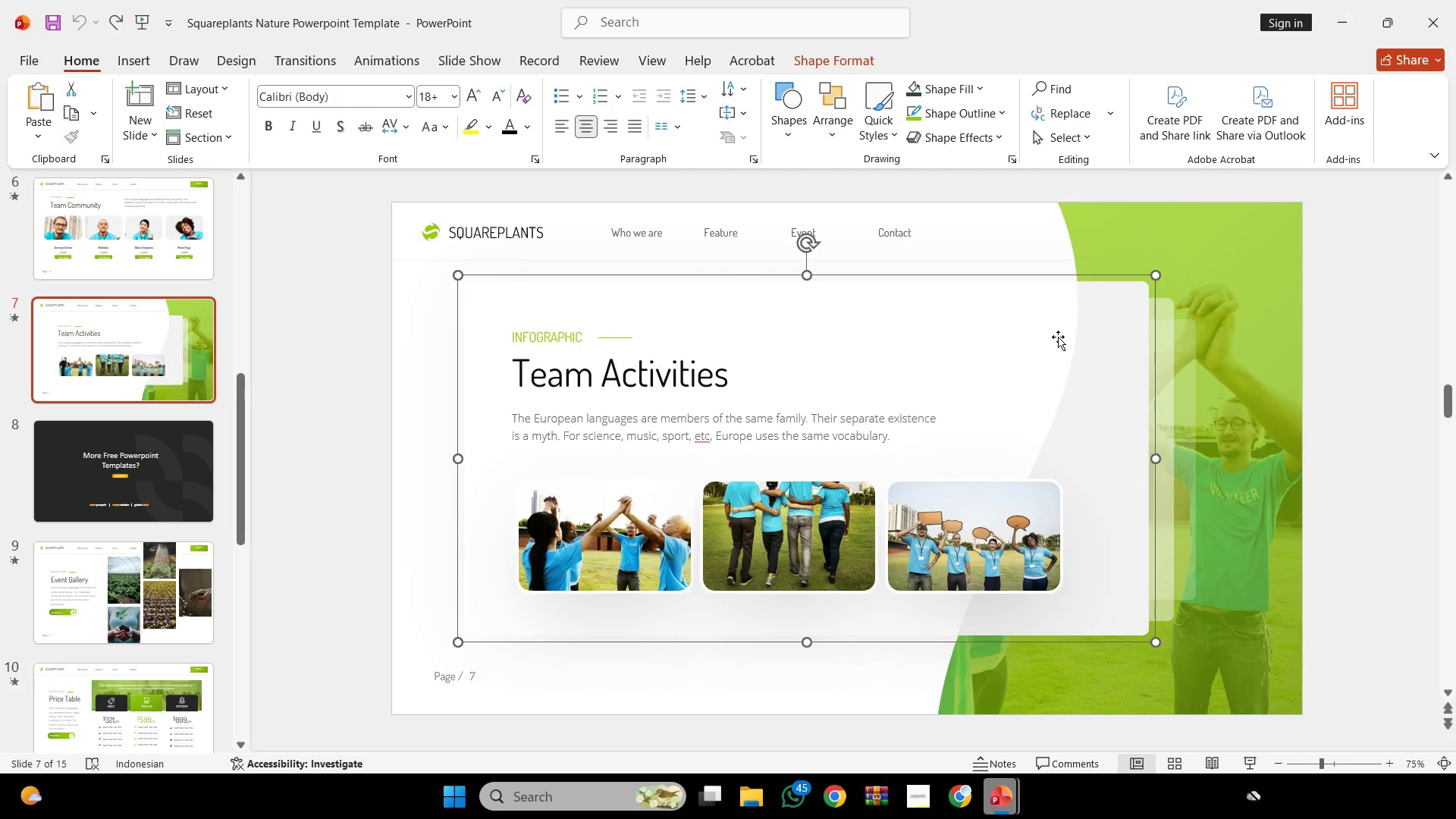 
left_click_drag(start_coordinate=[1009, 330], to_coordinate=[941, 425])
 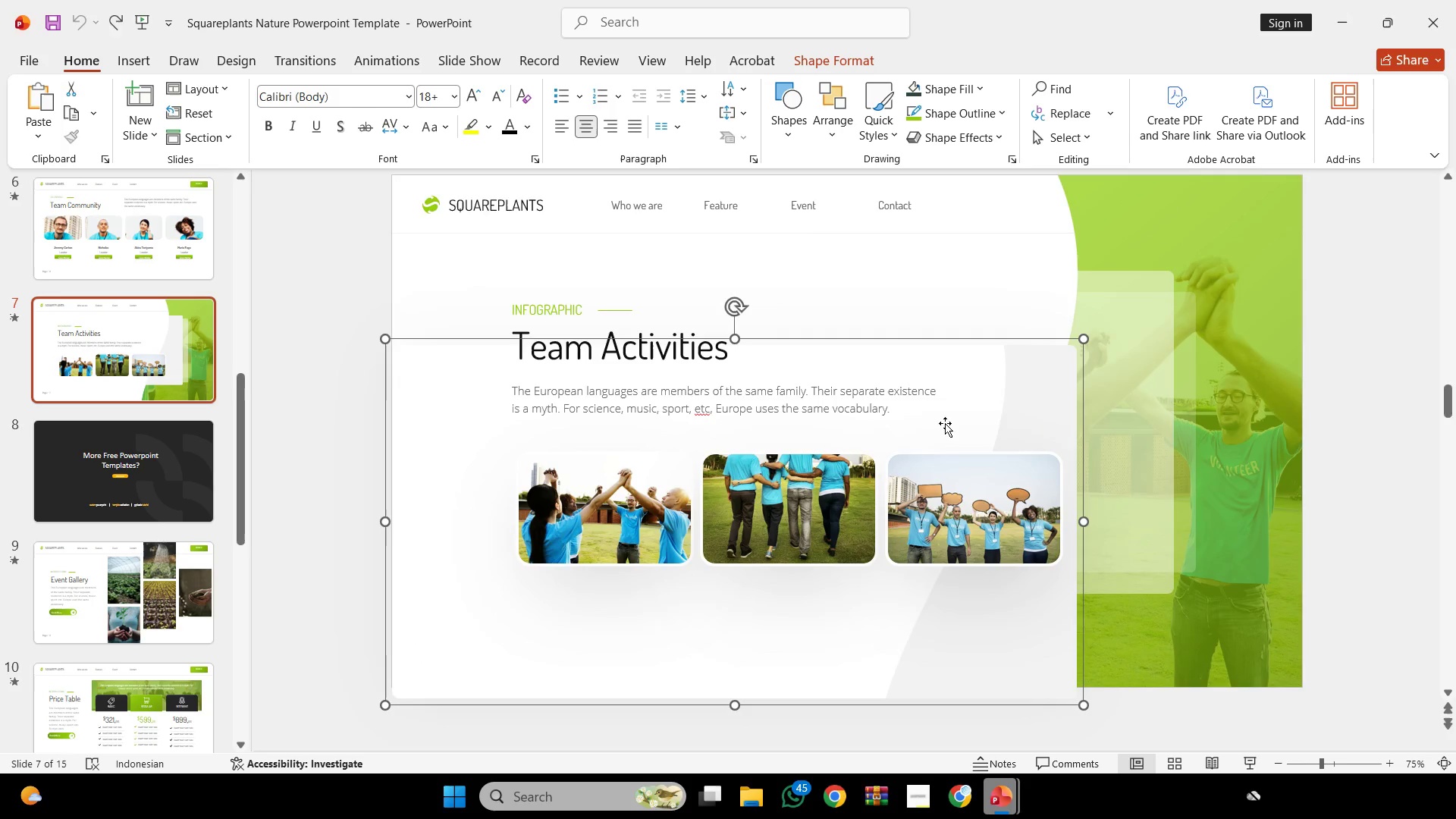 
key(Control+ControlLeft)
 